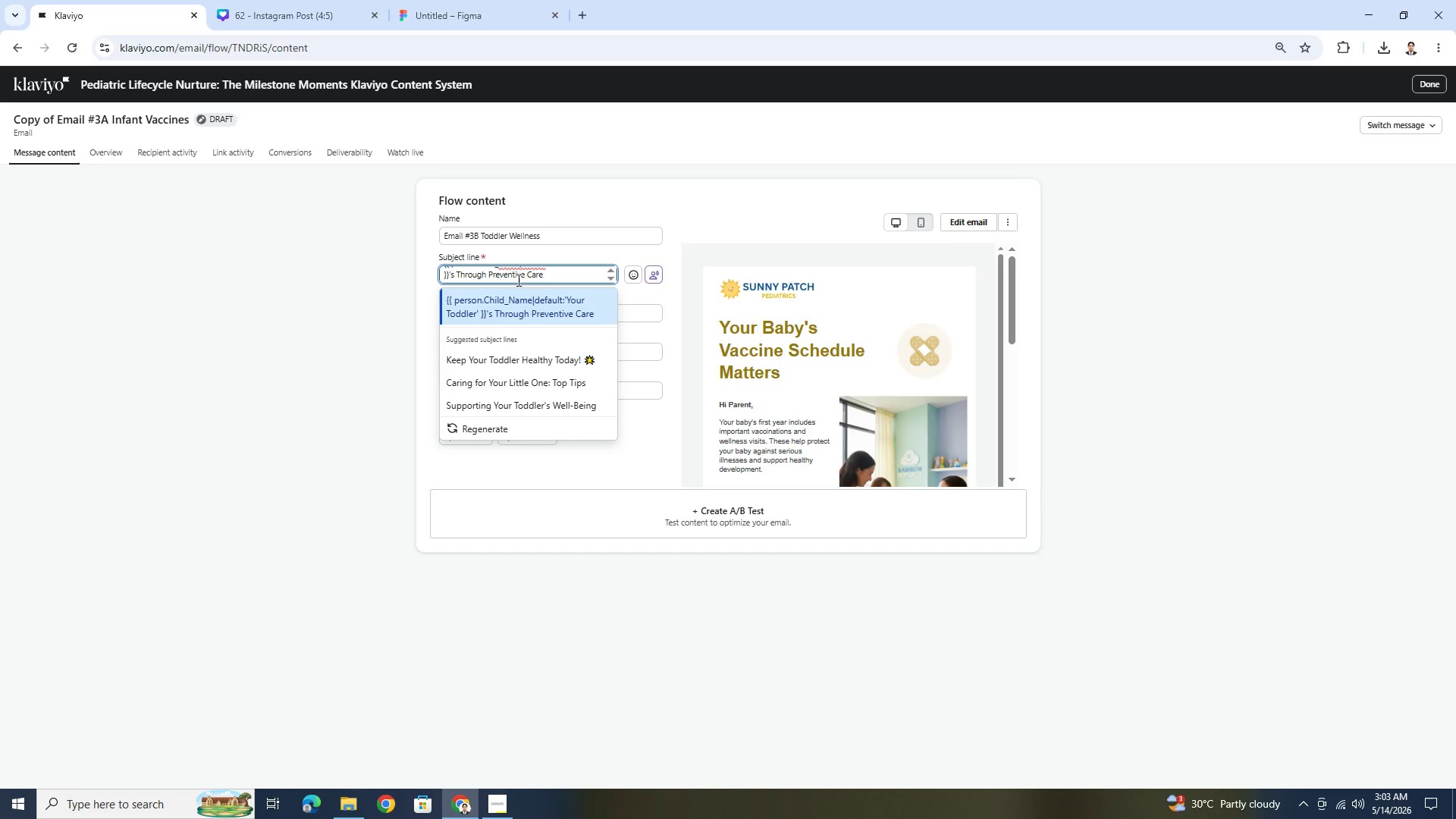 
key(ArrowRight)
 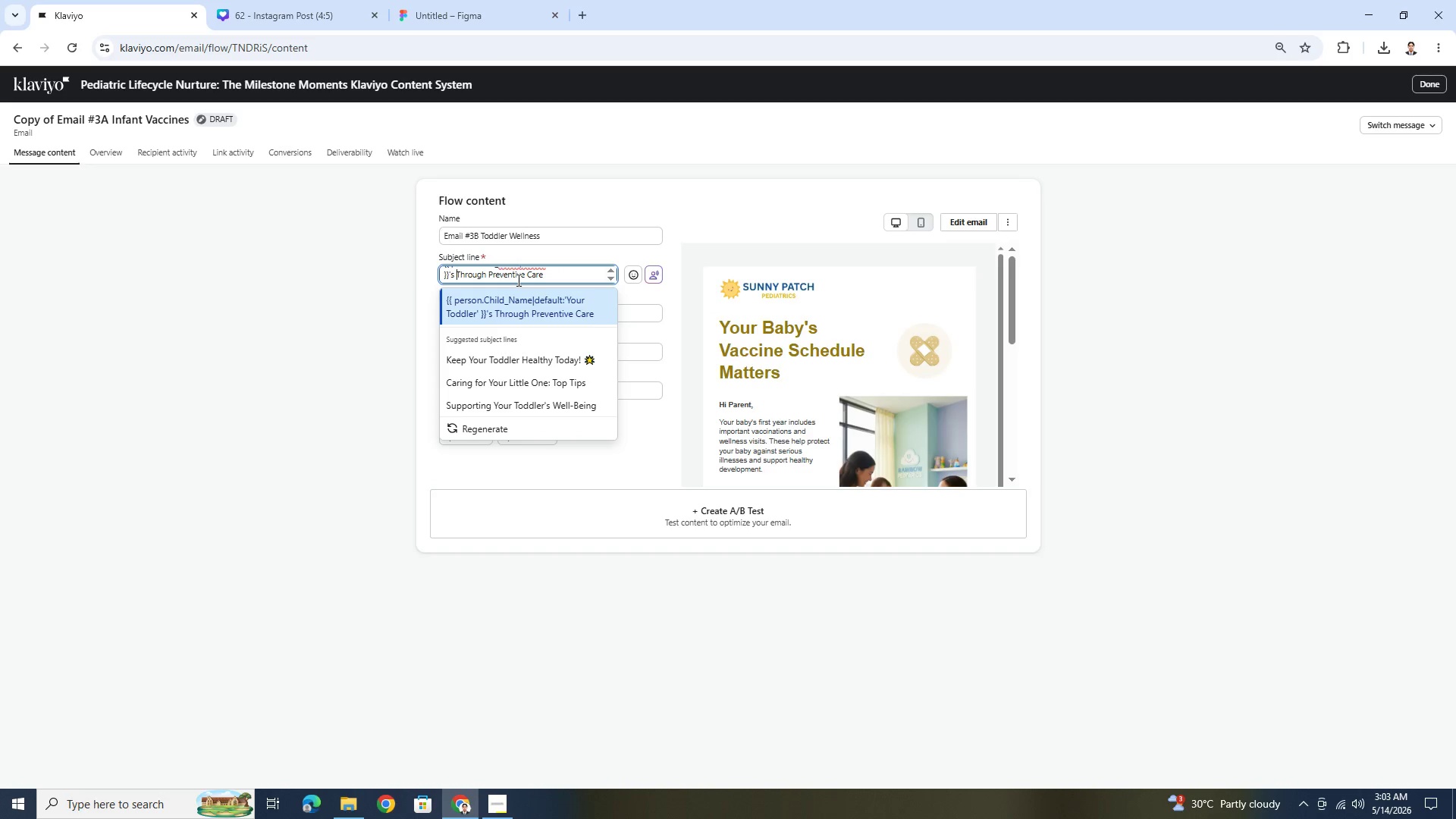 
key(ArrowLeft)
 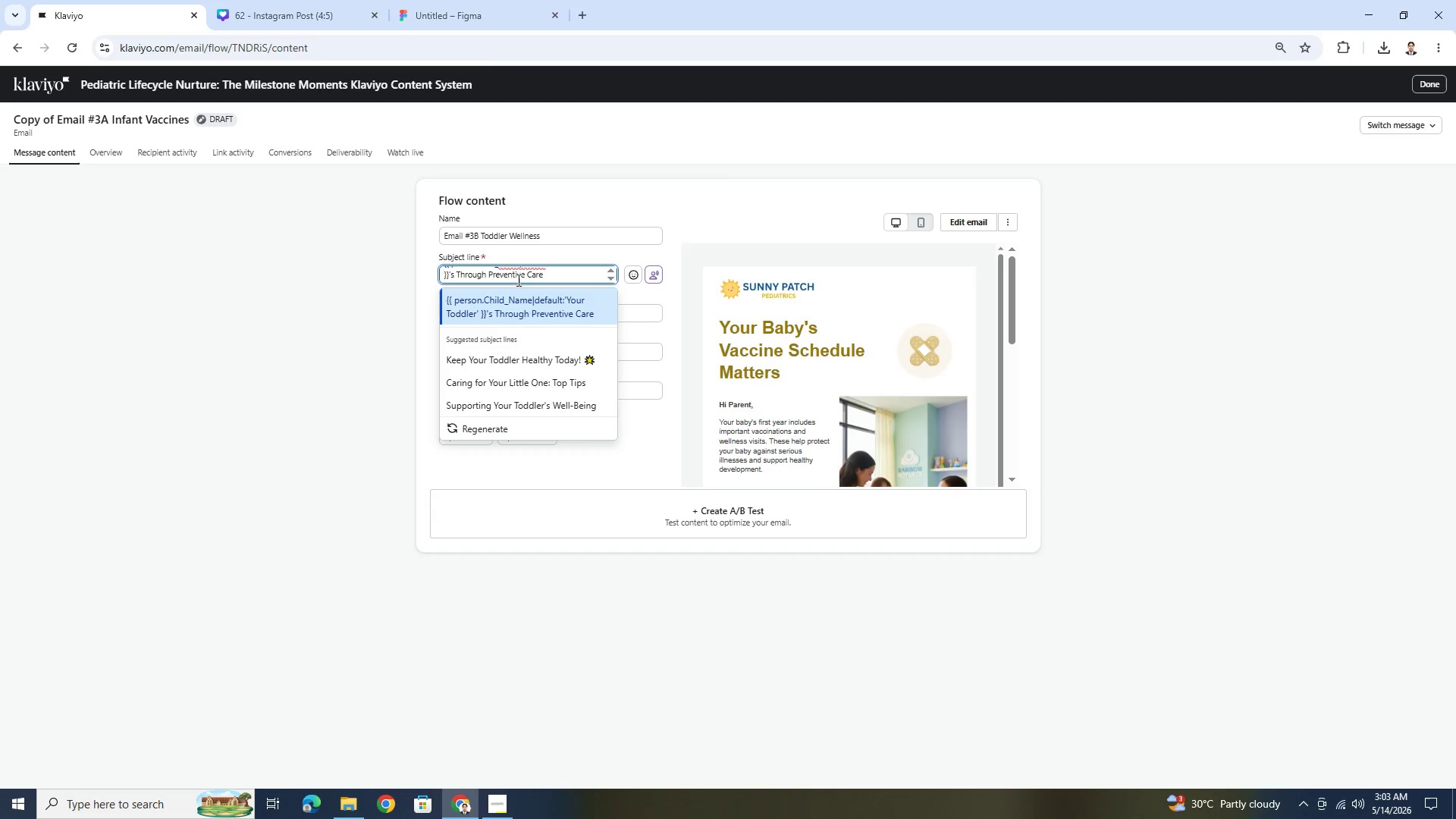 
key(ArrowRight)
 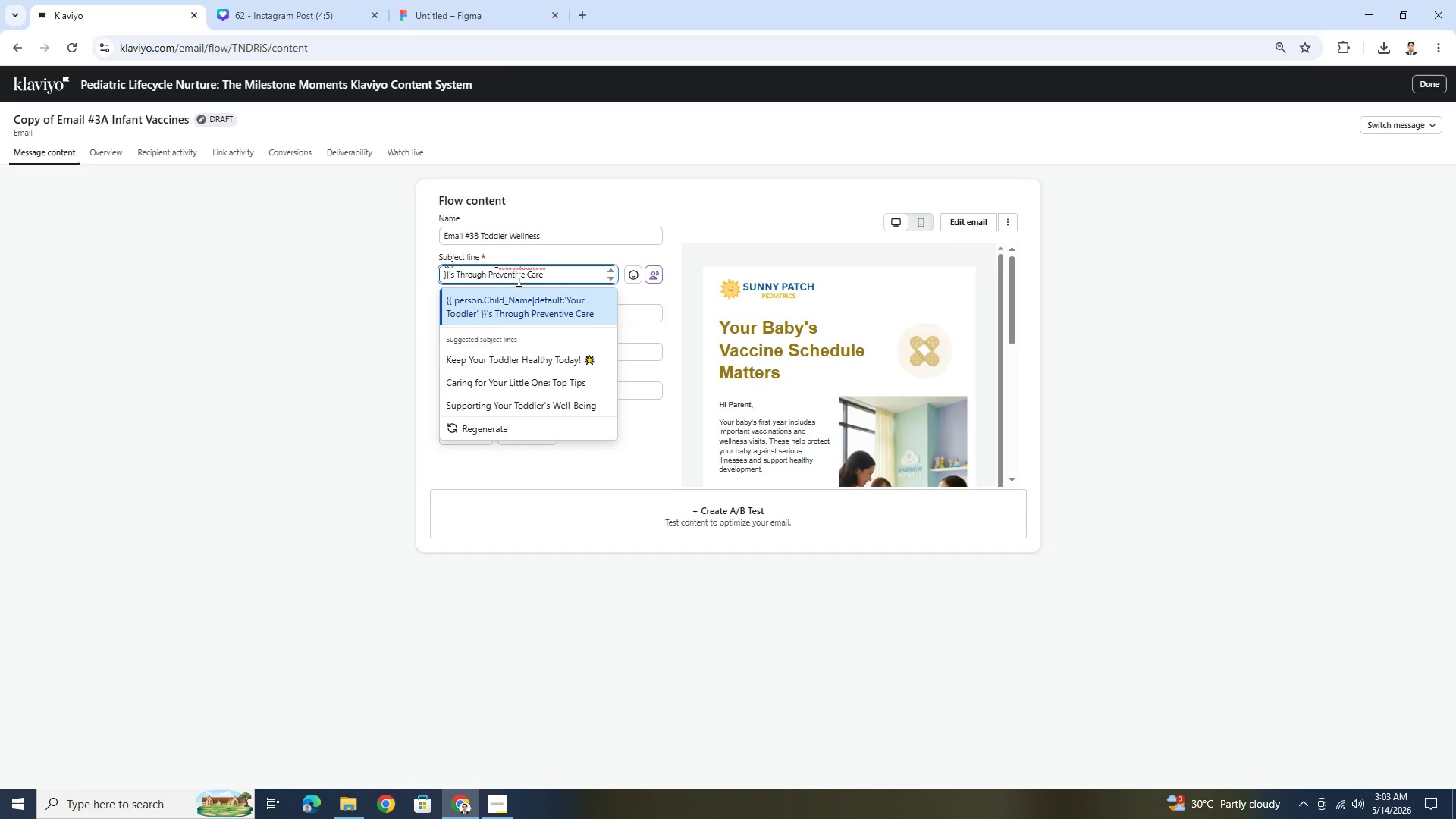 
wait(15.58)
 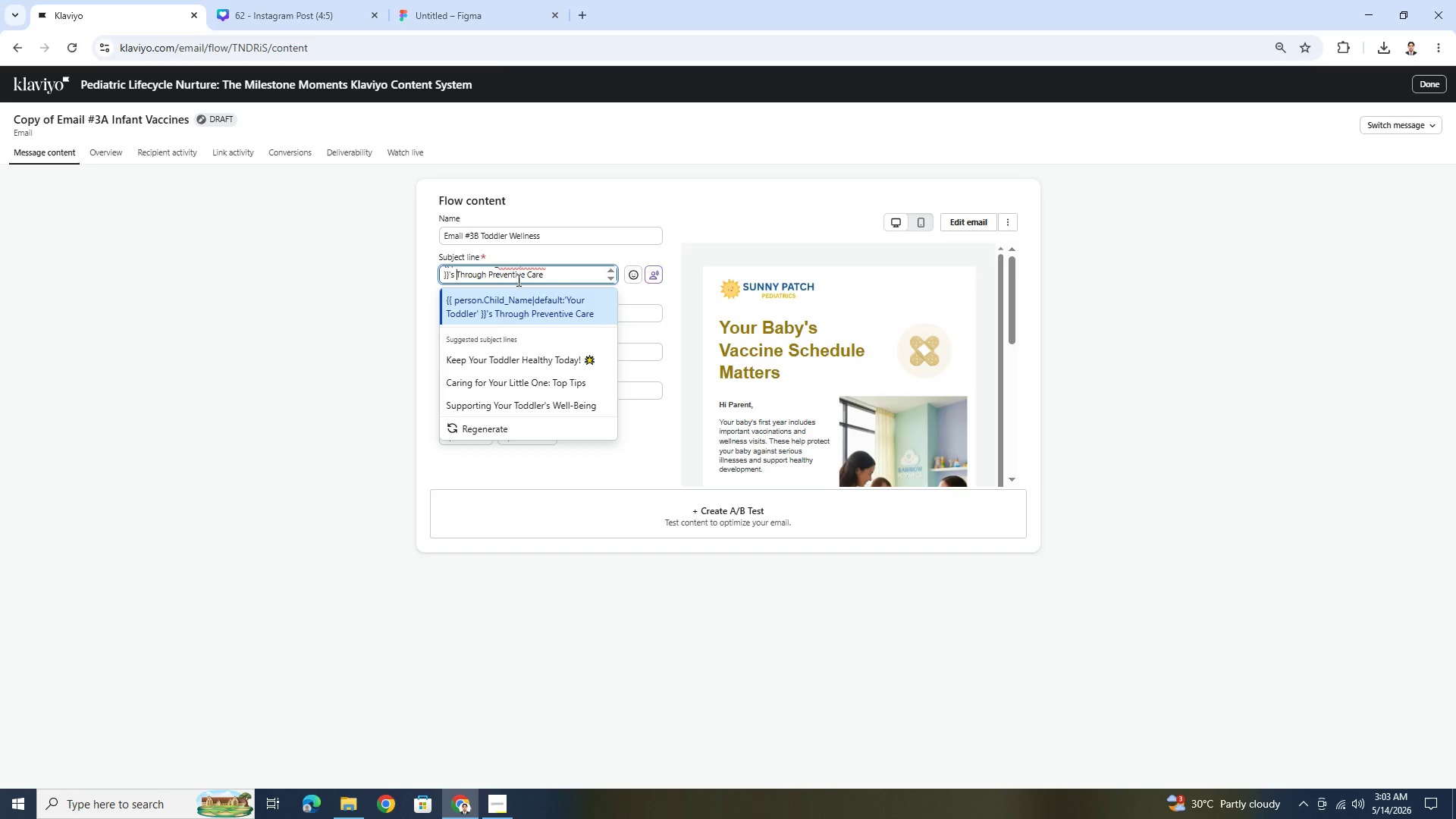 
hold_key(key=ShiftLeft, duration=2.3)
 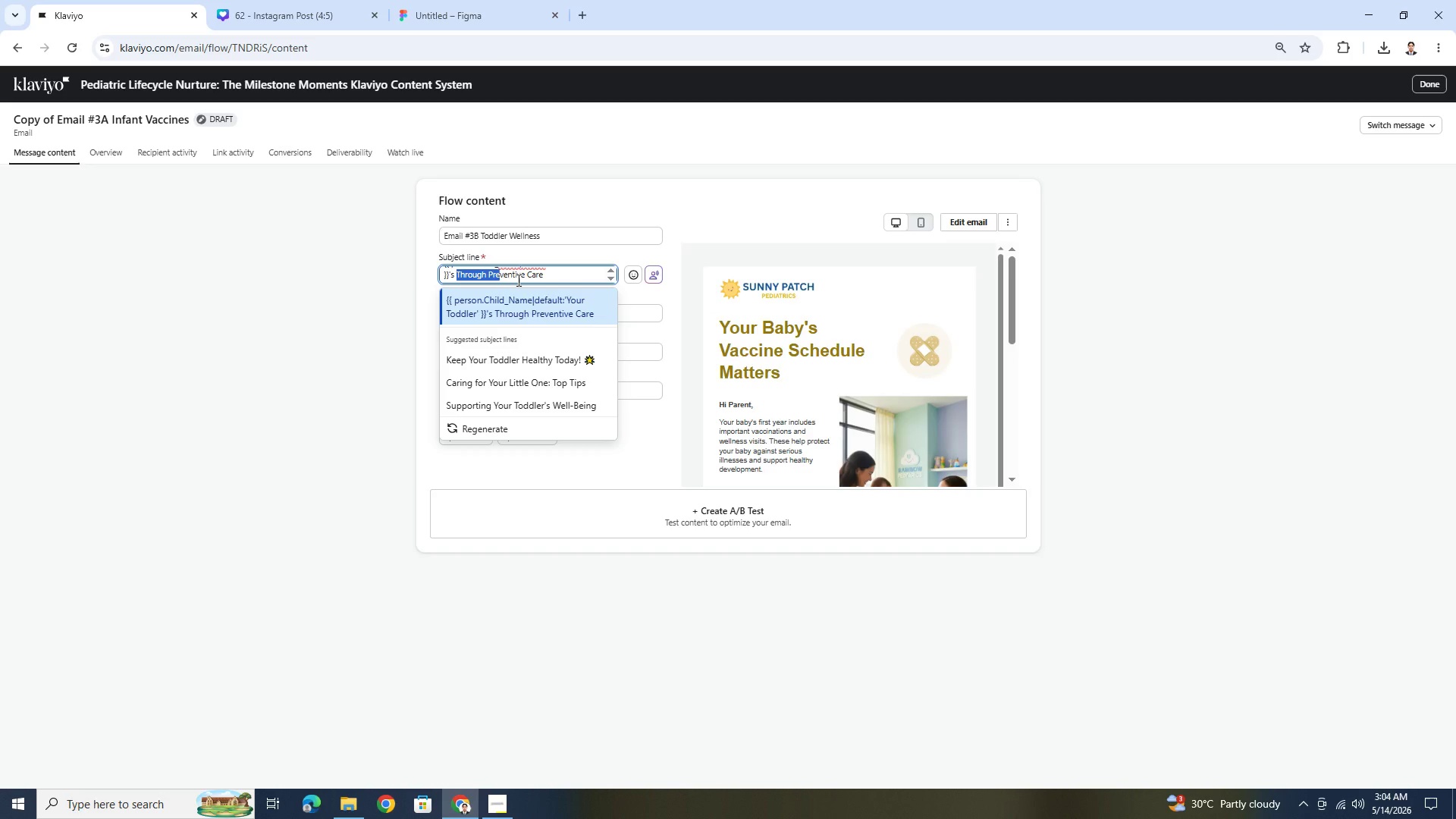 
hold_key(key=ArrowRight, duration=0.8)
 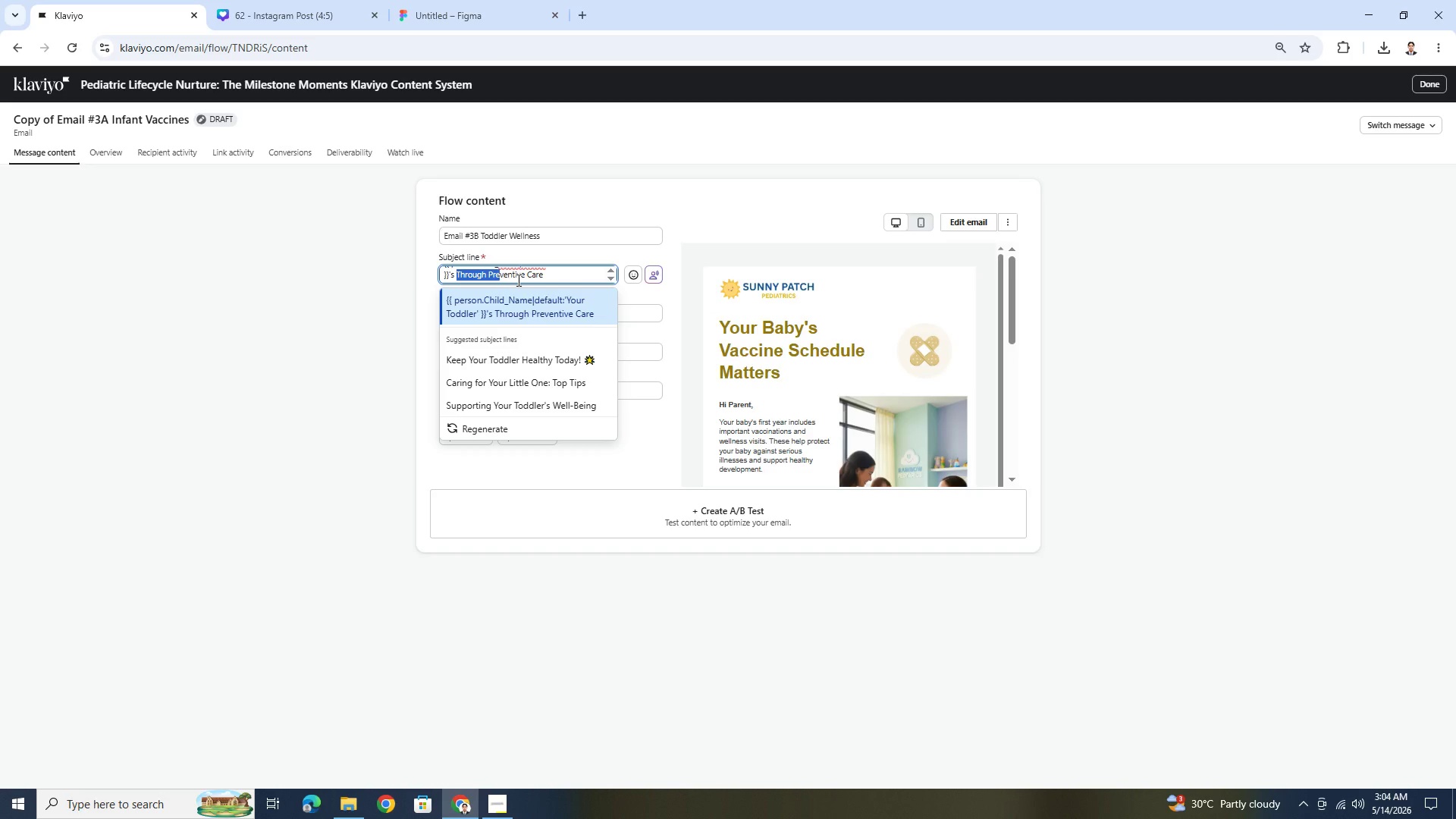 
hold_key(key=ArrowRight, duration=3.48)
 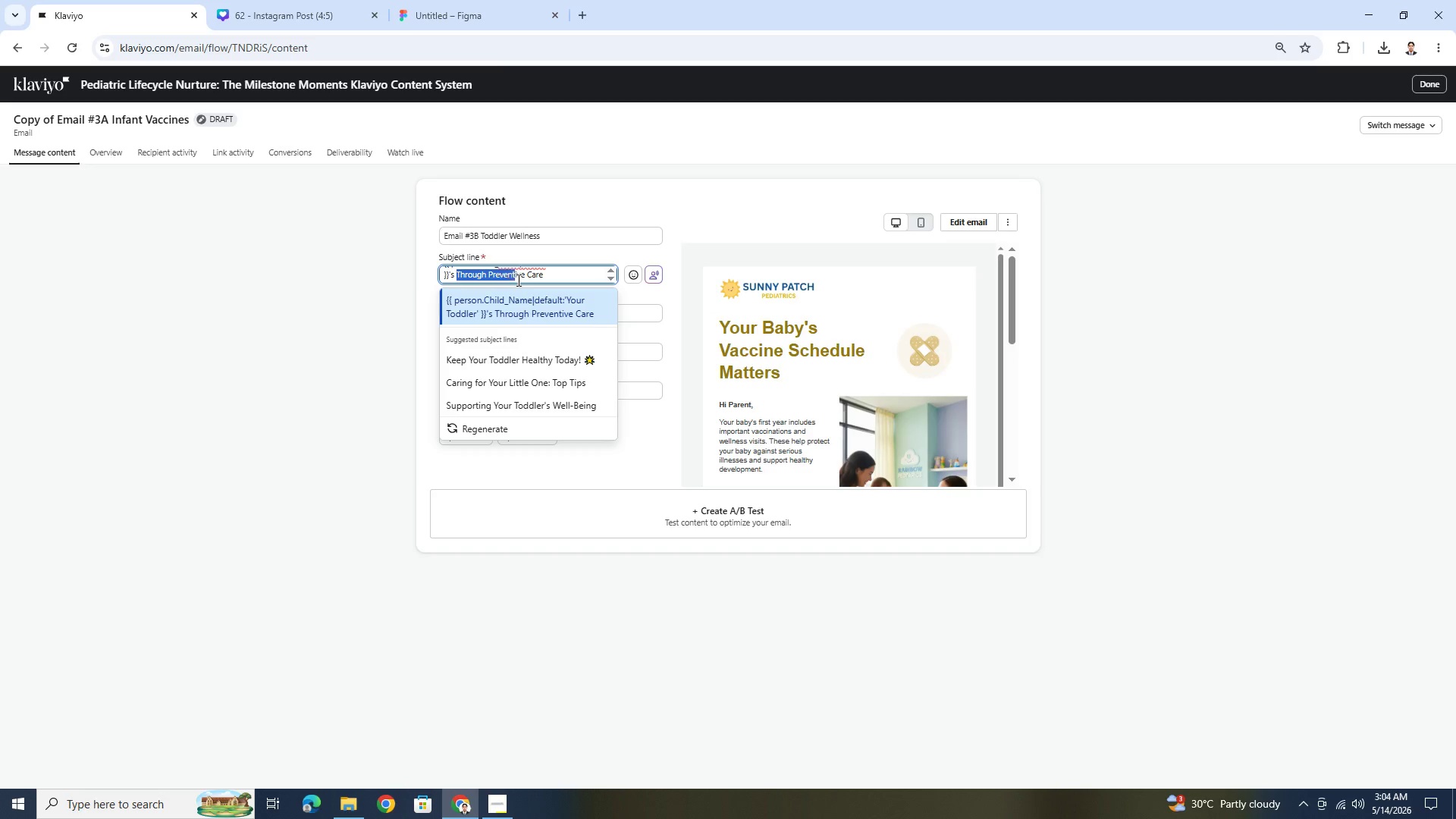 
hold_key(key=ShiftLeft, duration=1.41)
 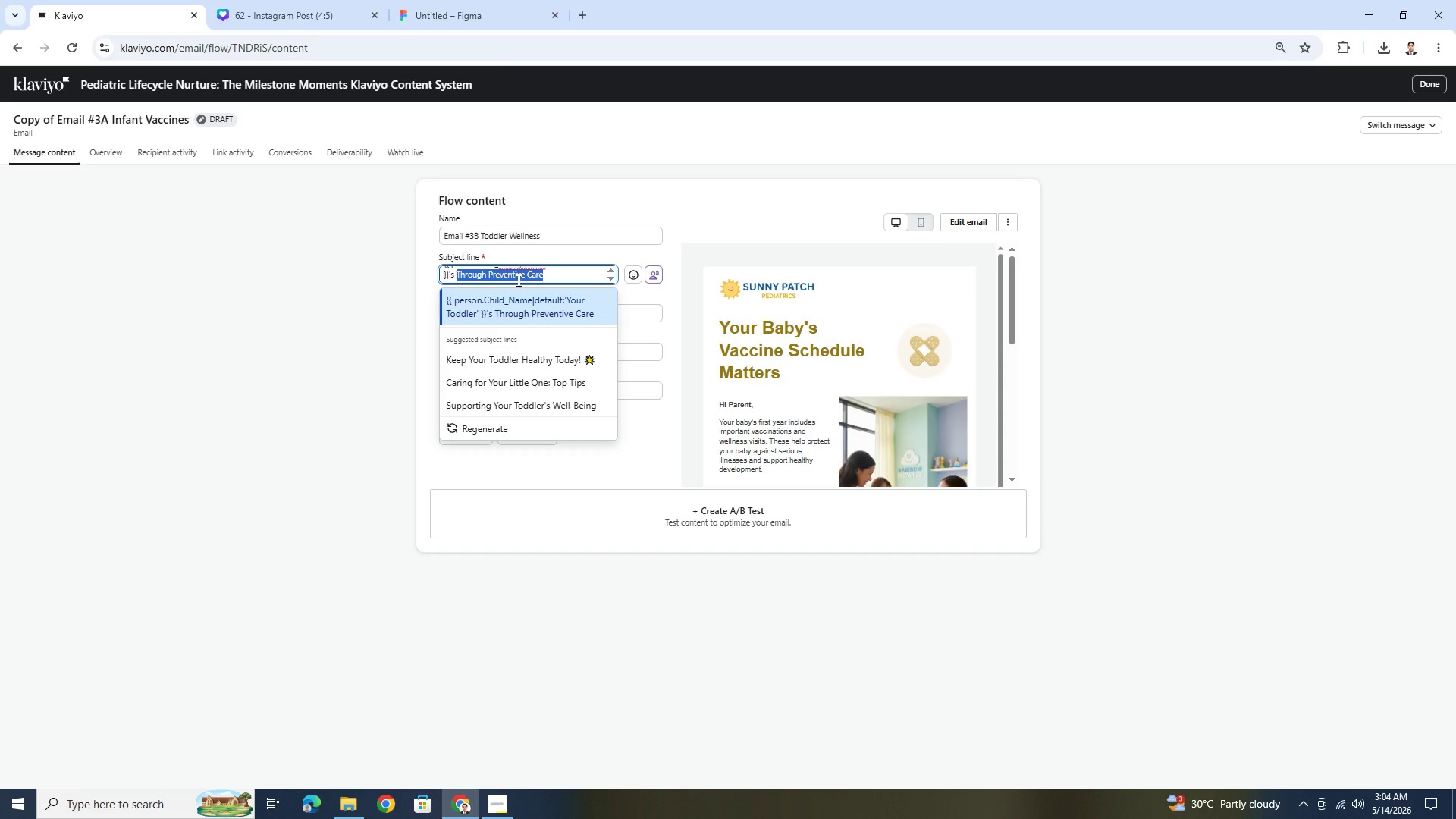 
hold_key(key=ArrowRight, duration=0.94)
 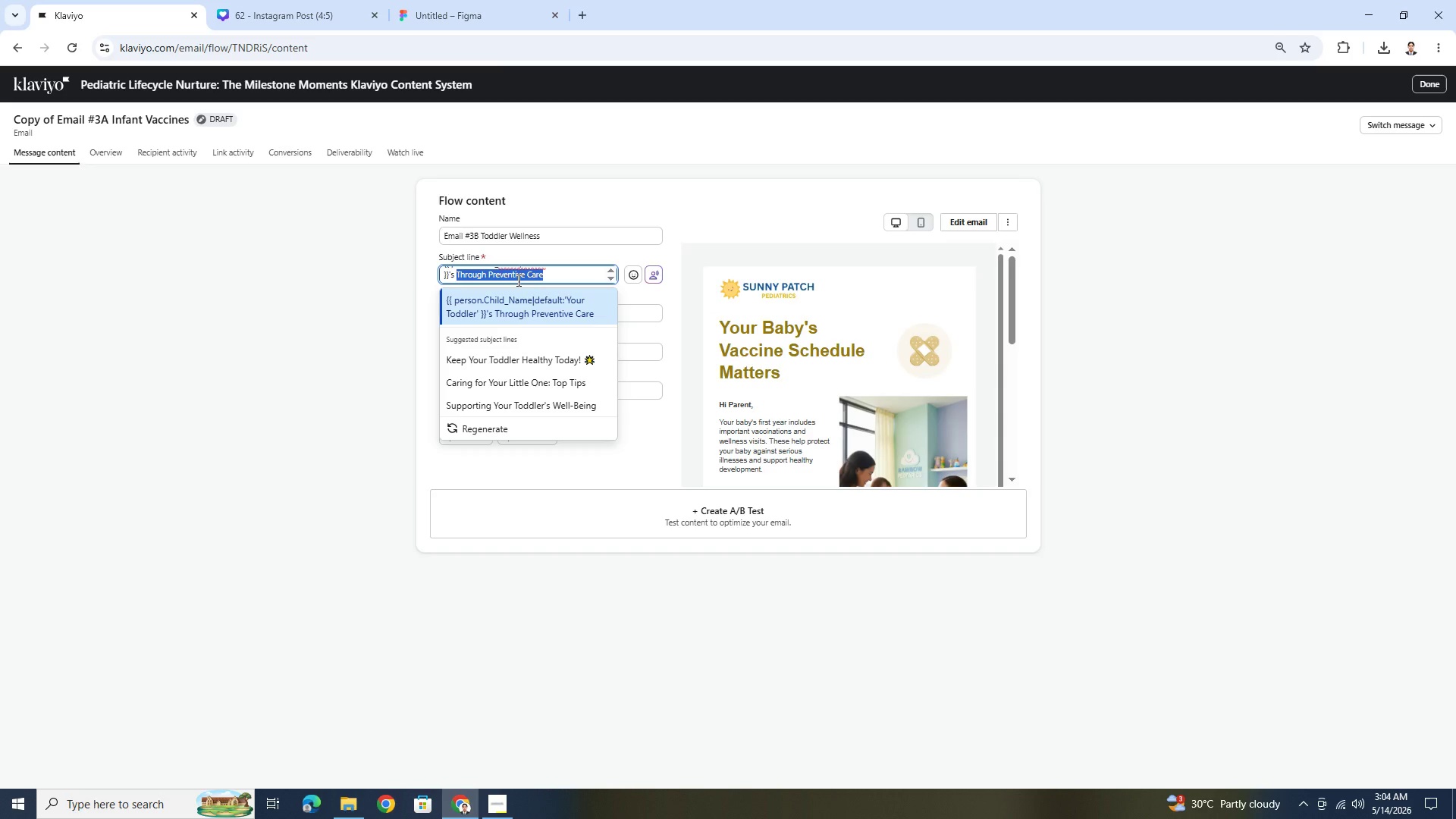 
wait(10.45)
 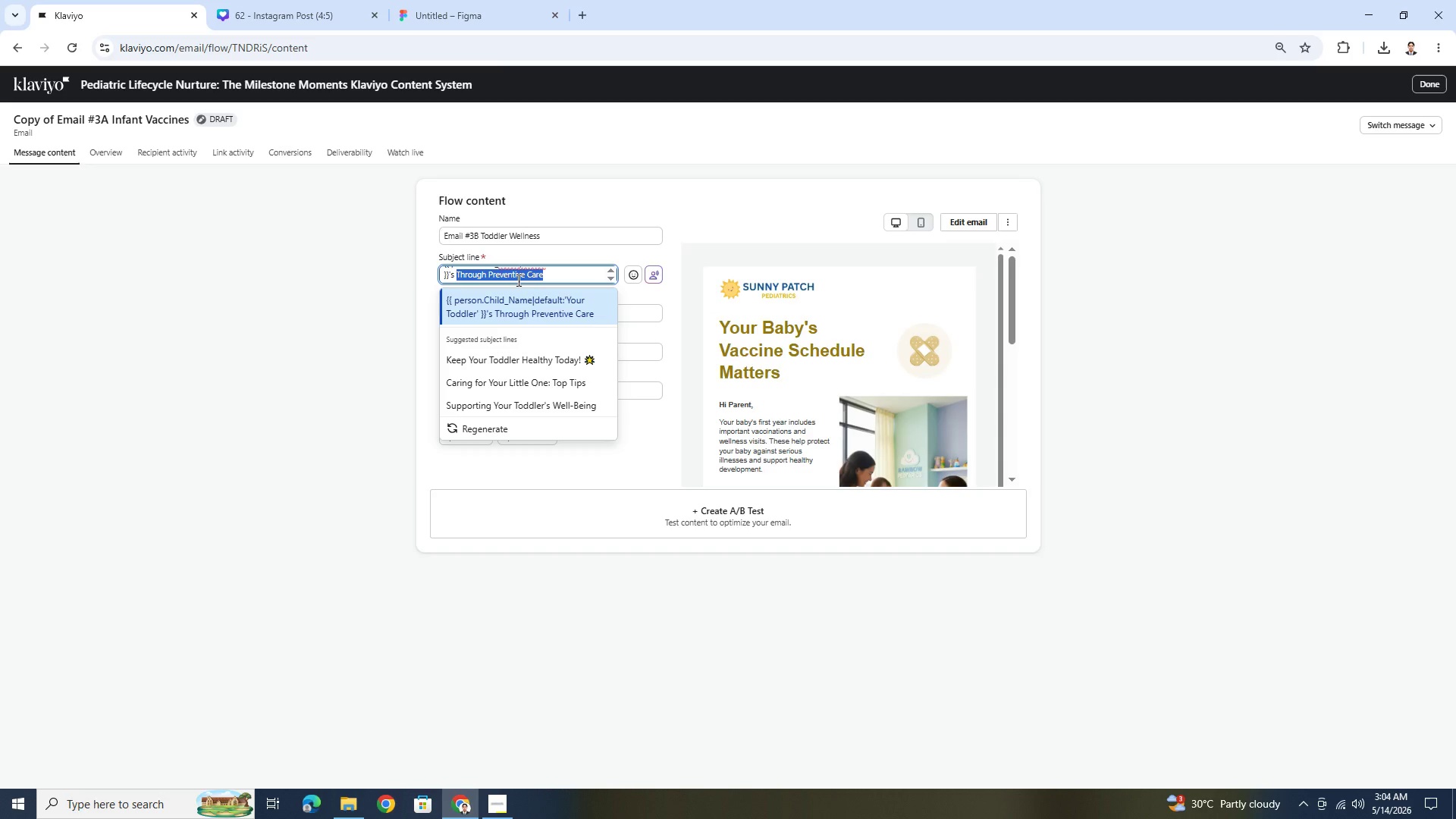 
key(Backspace)
 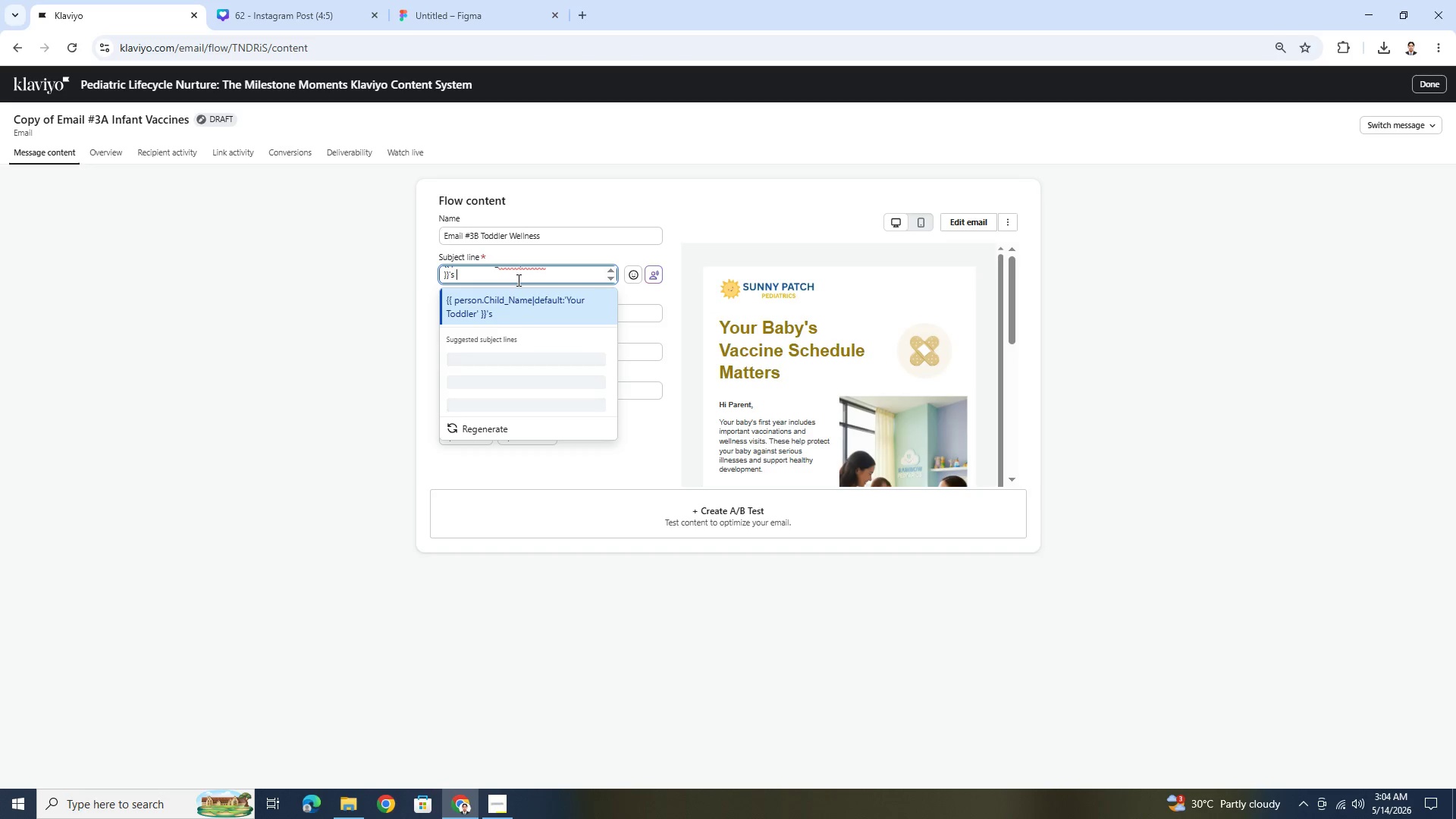 
key(ArrowUp)
 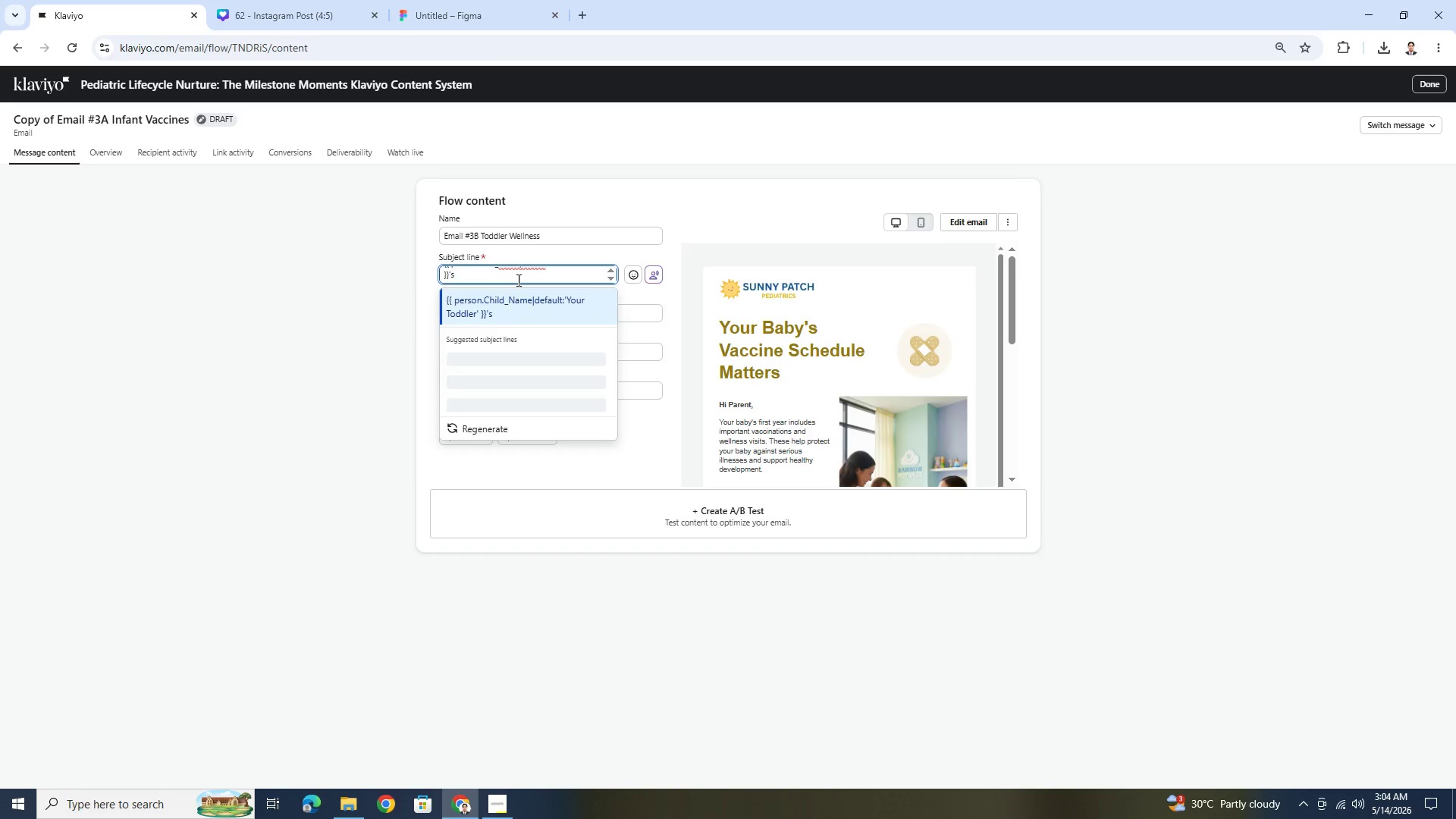 
key(ArrowUp)
 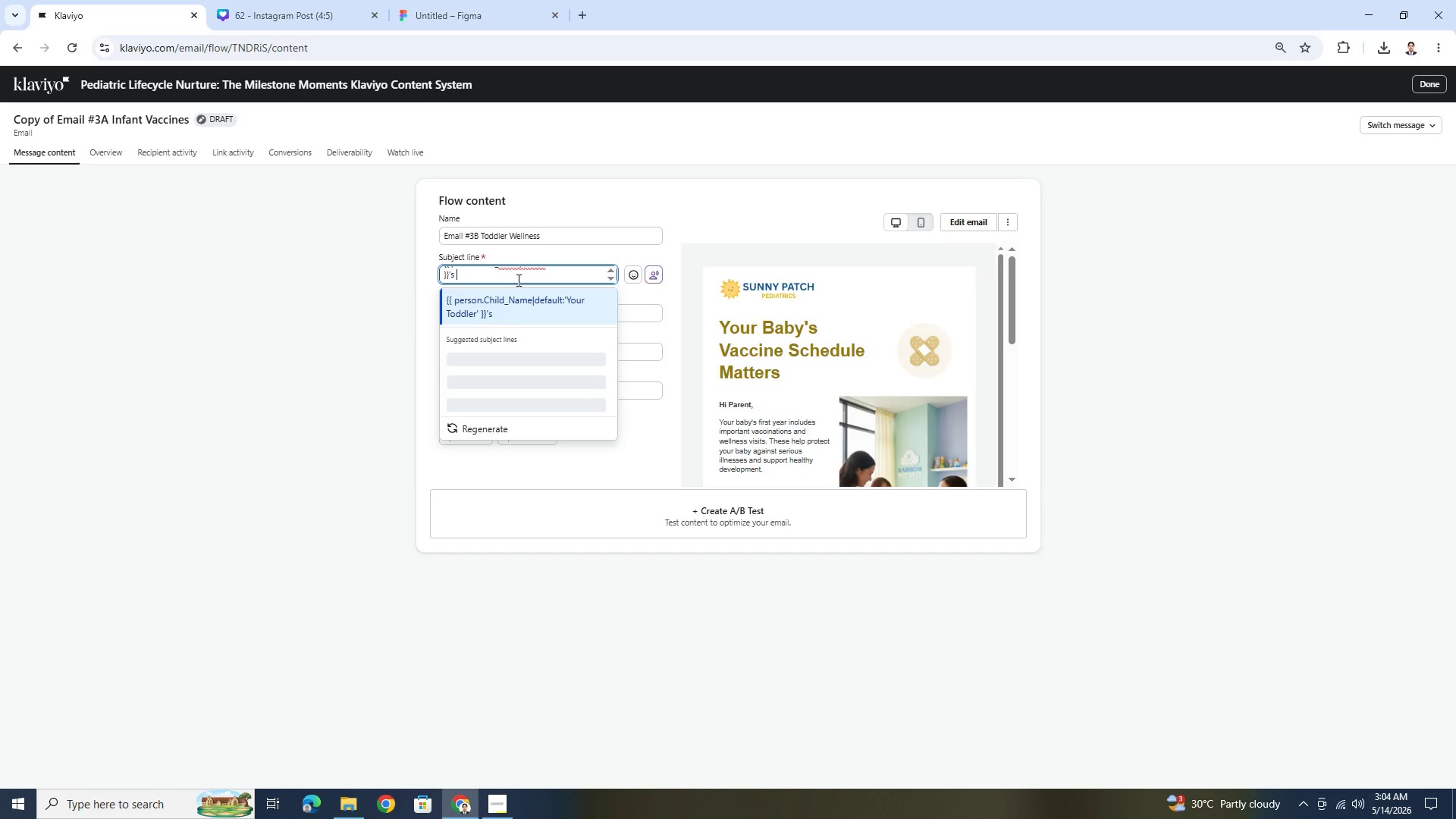 
key(ArrowUp)
 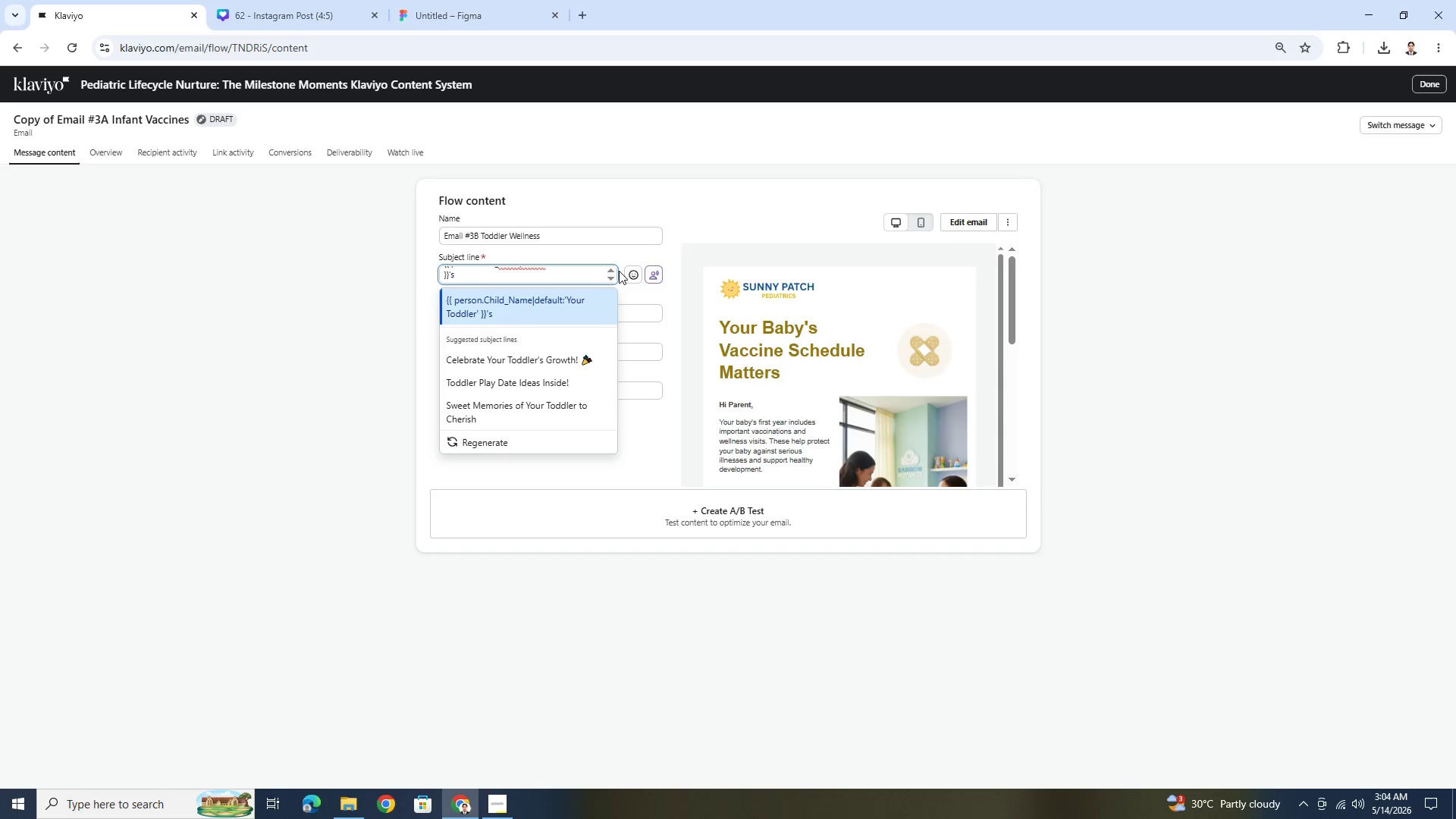 
left_click([610, 270])
 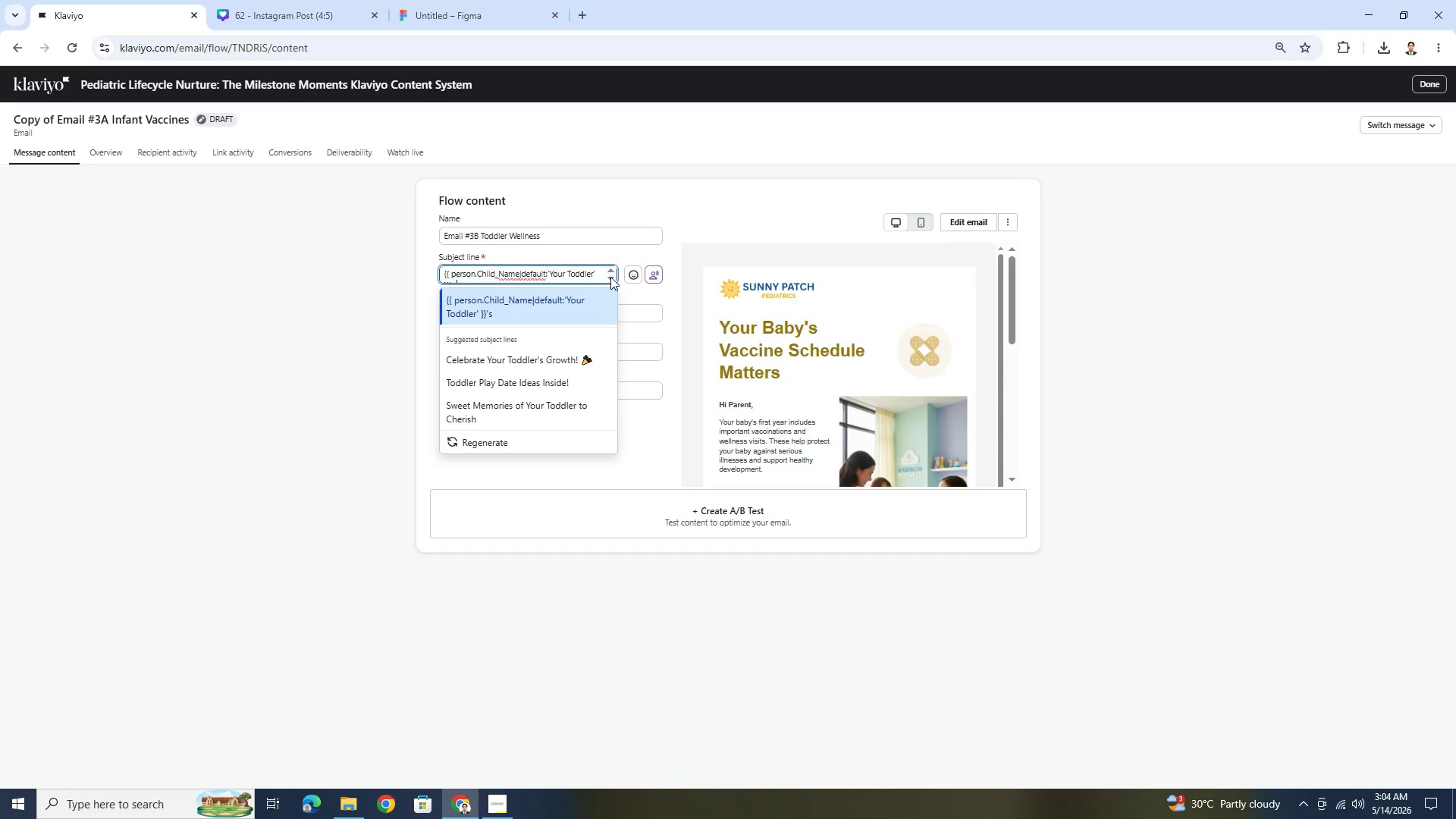 
left_click([610, 277])
 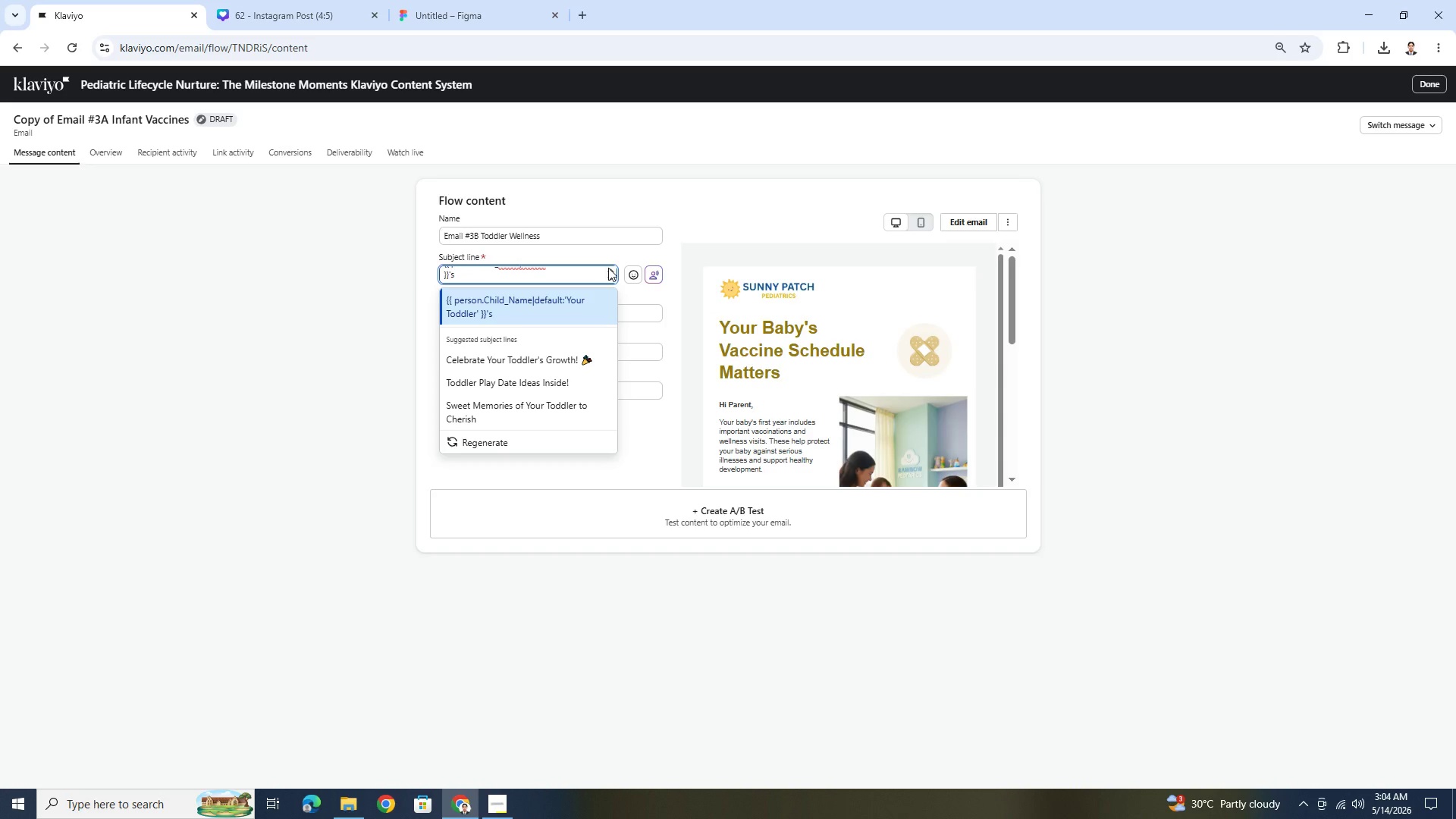 
left_click([608, 268])
 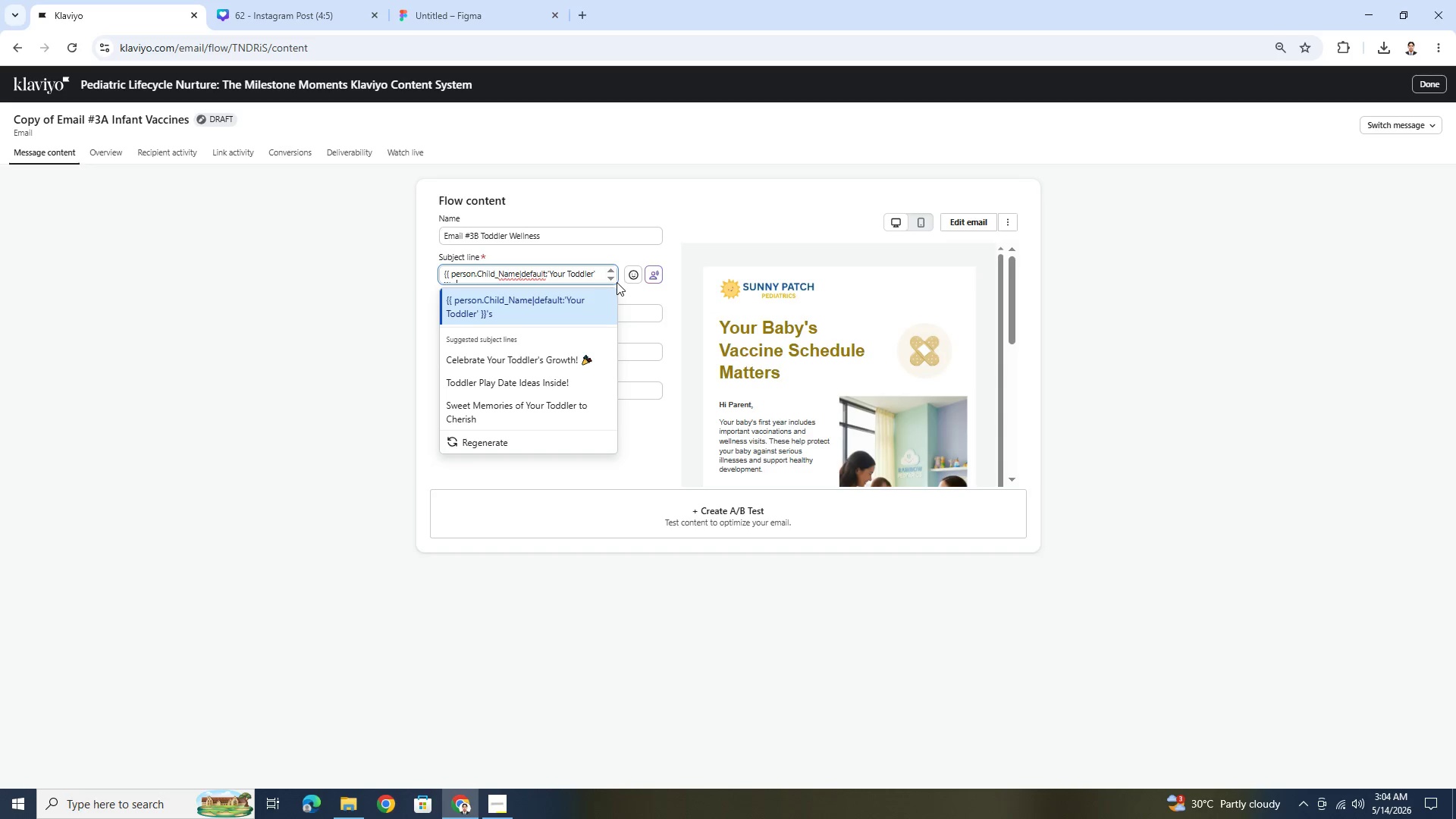 
left_click([611, 280])
 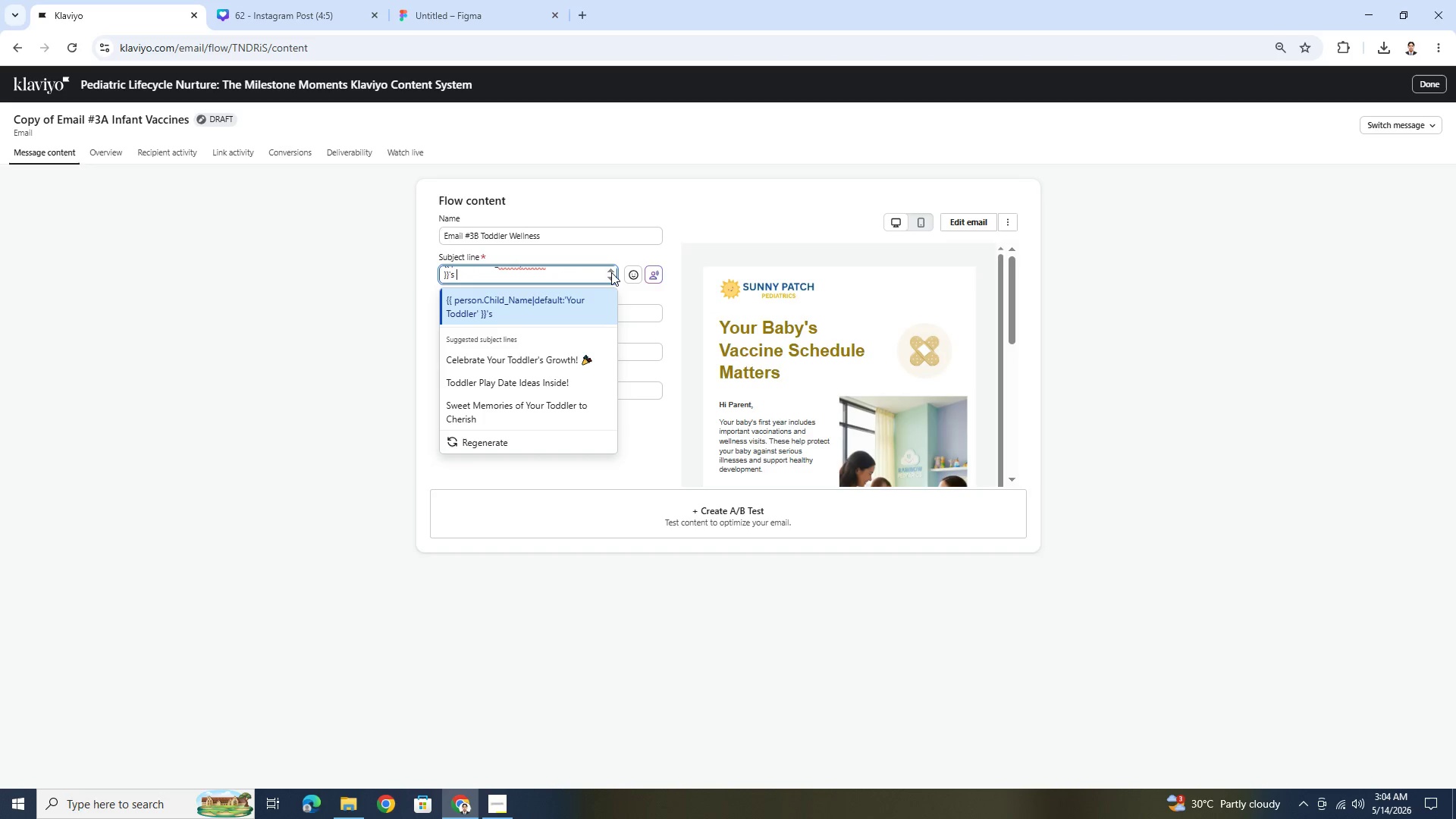 
left_click([611, 272])
 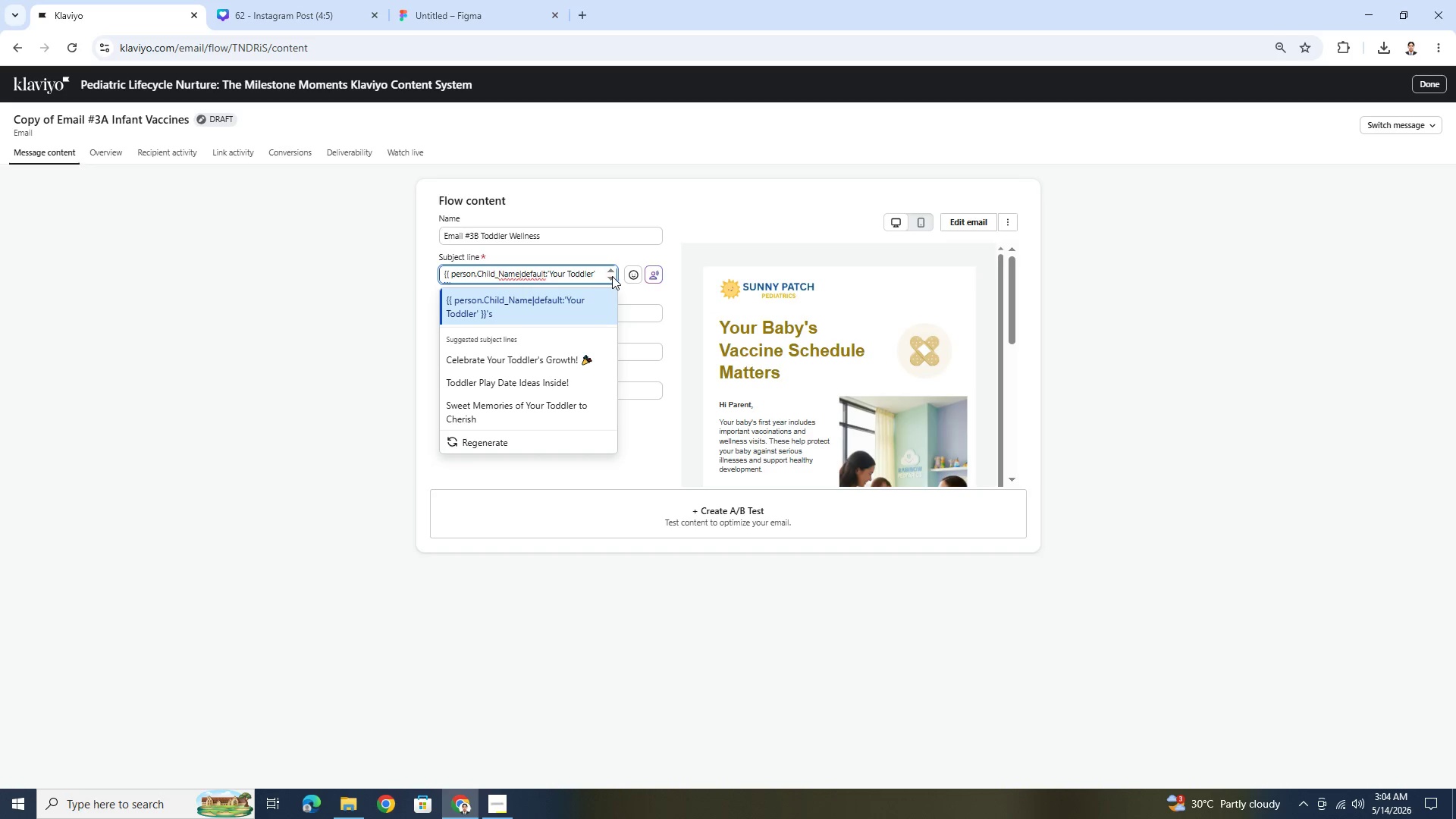 
left_click([612, 276])
 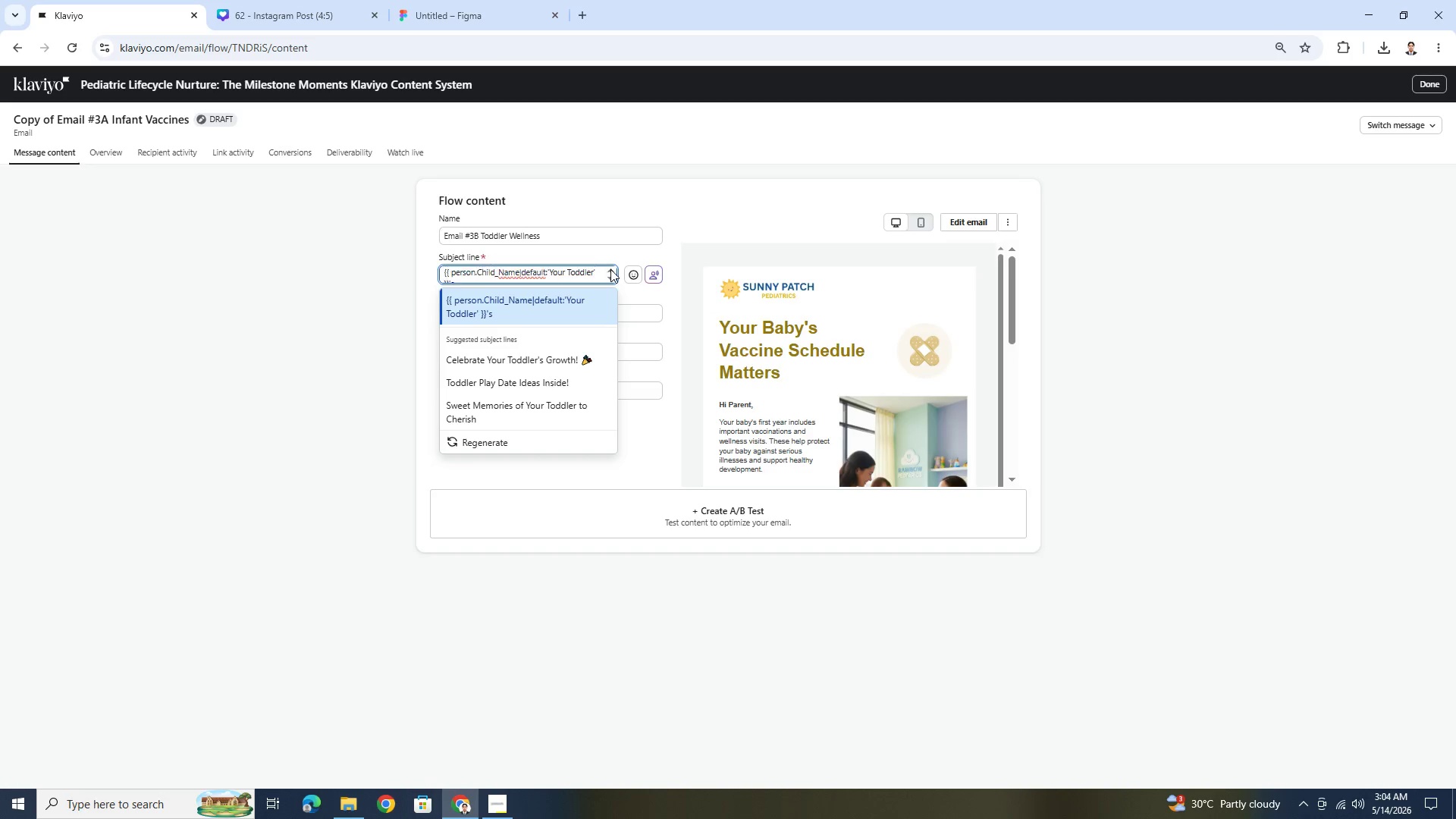 
double_click([610, 281])
 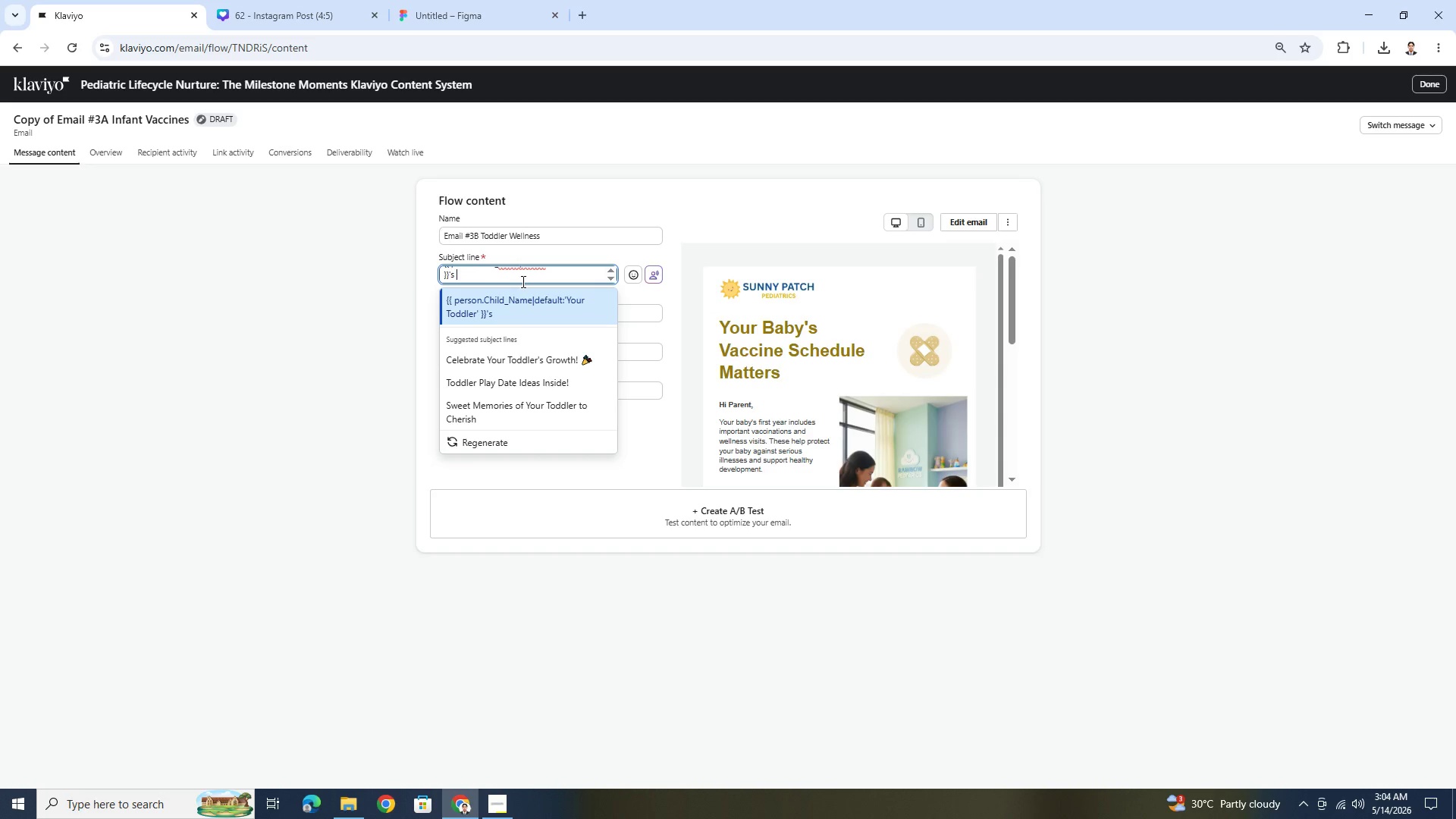 
type(Wellness Reminder)
 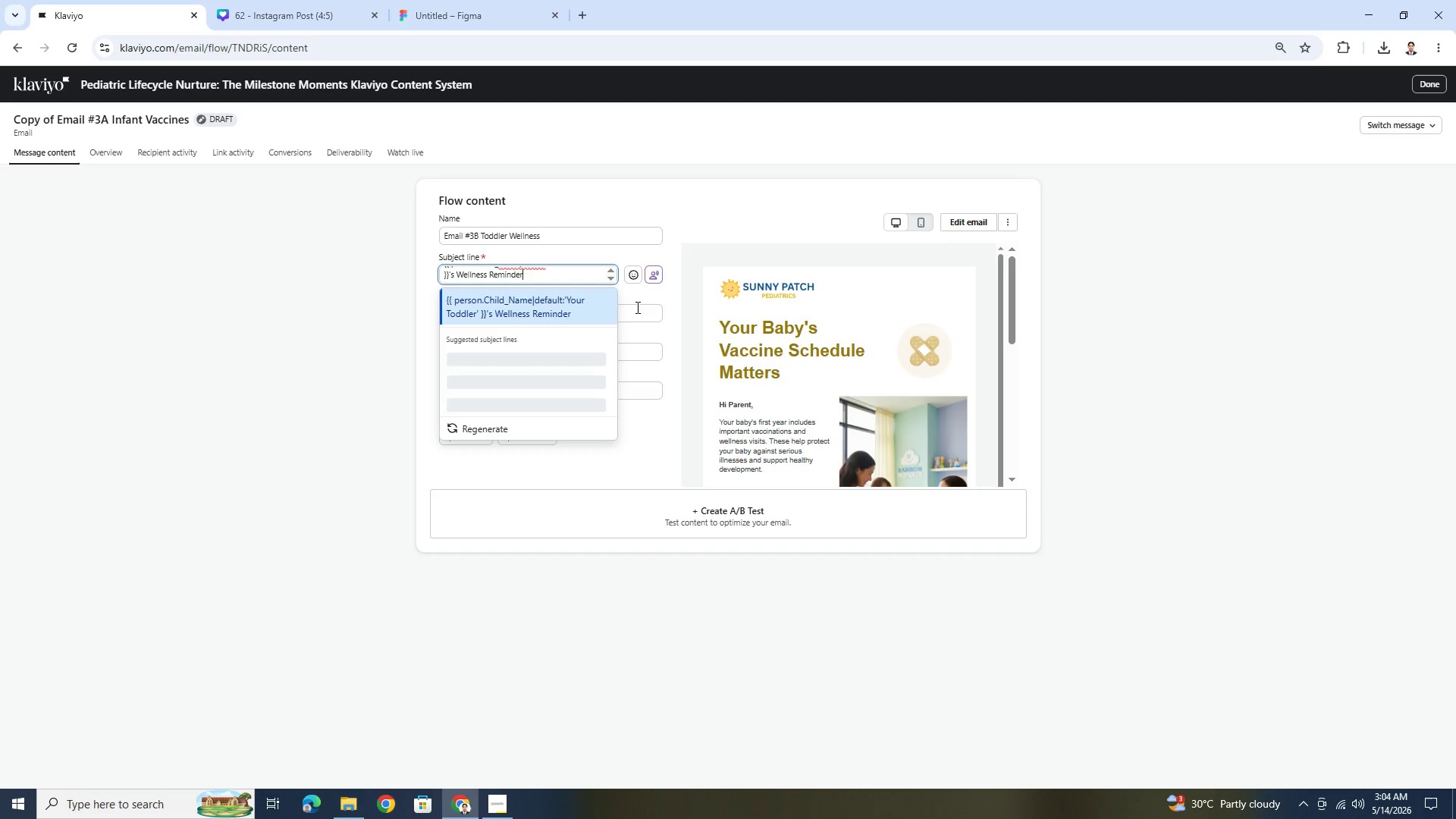 
double_click([637, 309])
 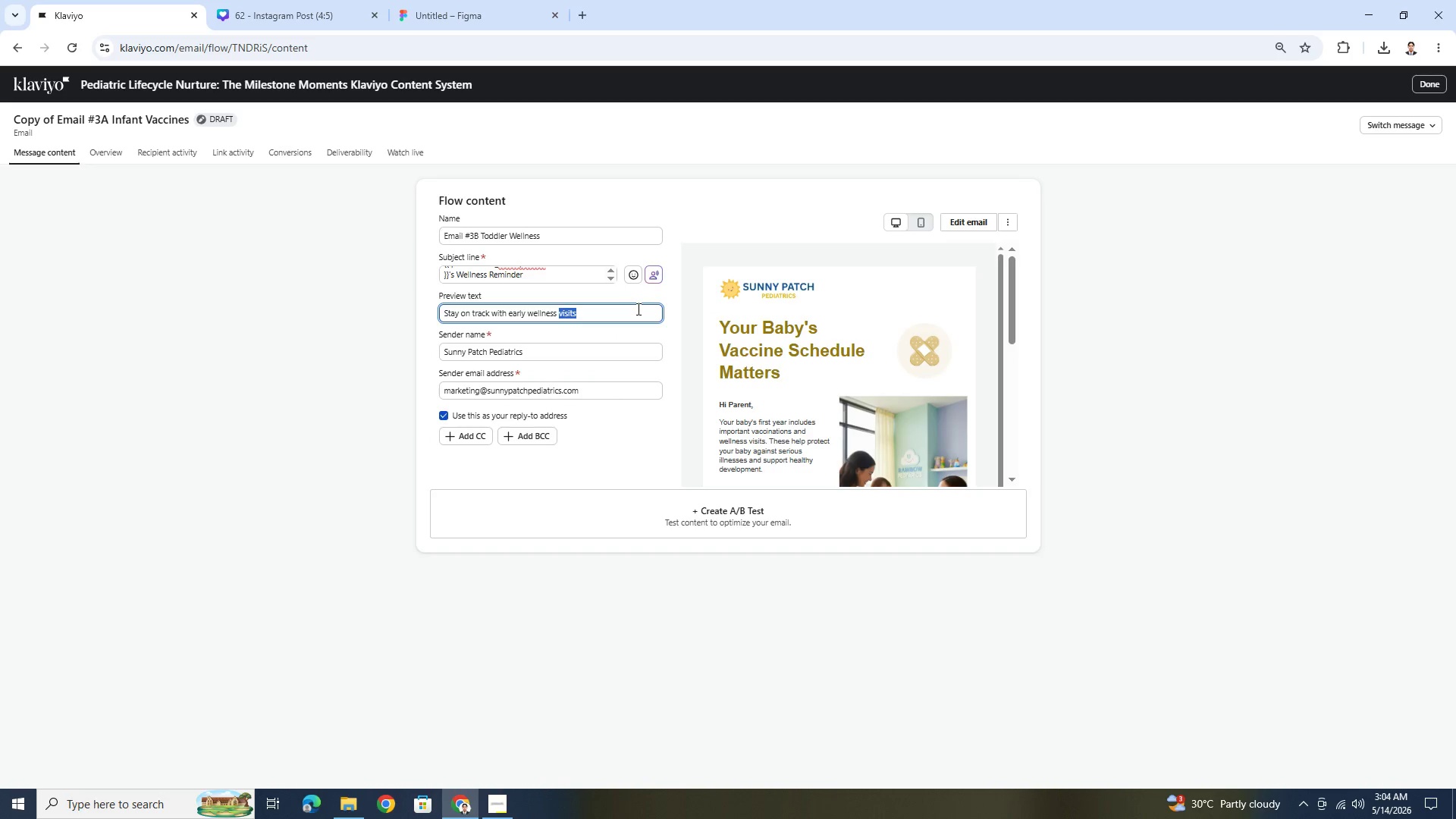 
triple_click([637, 309])
 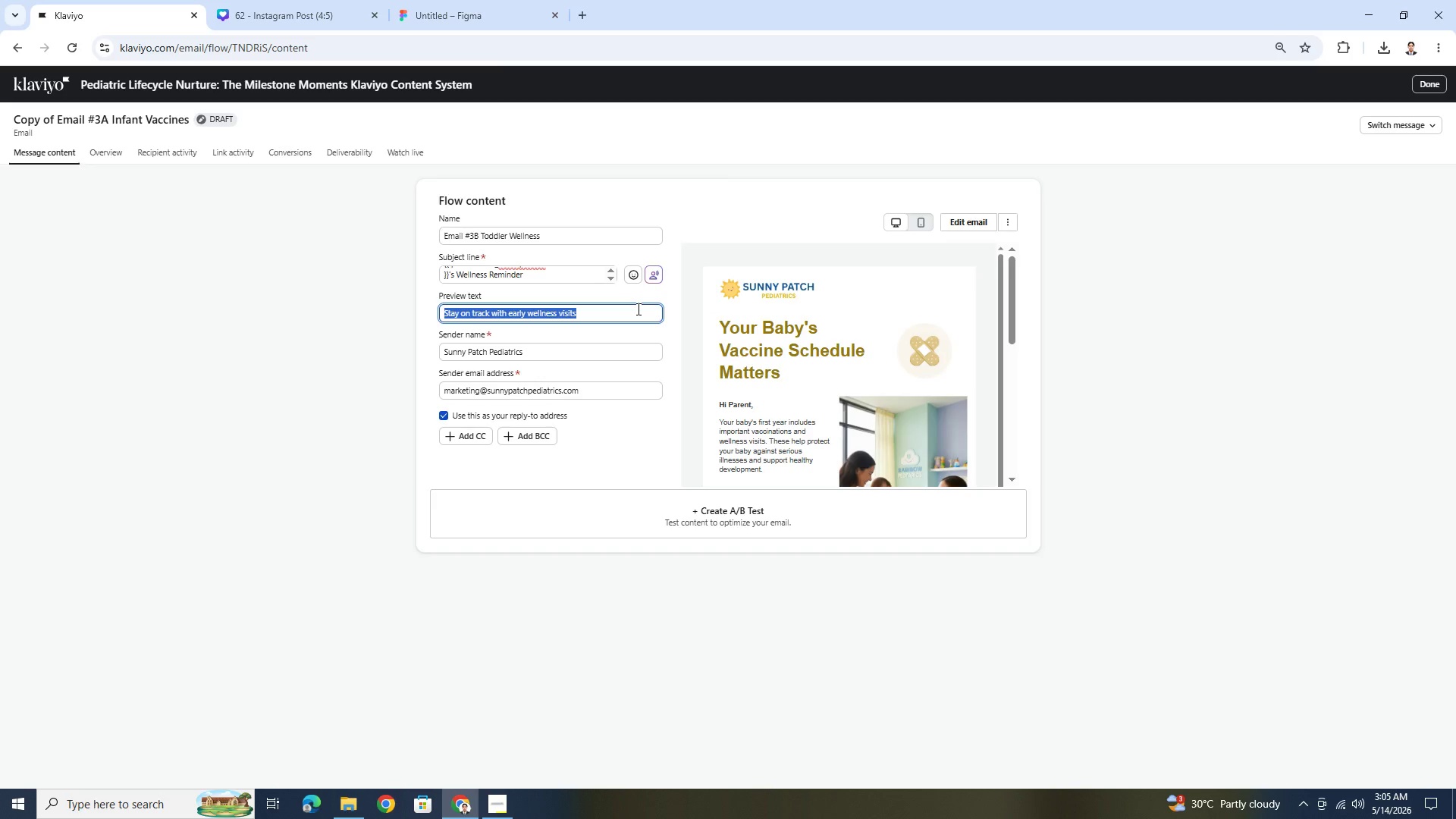 
wait(32.34)
 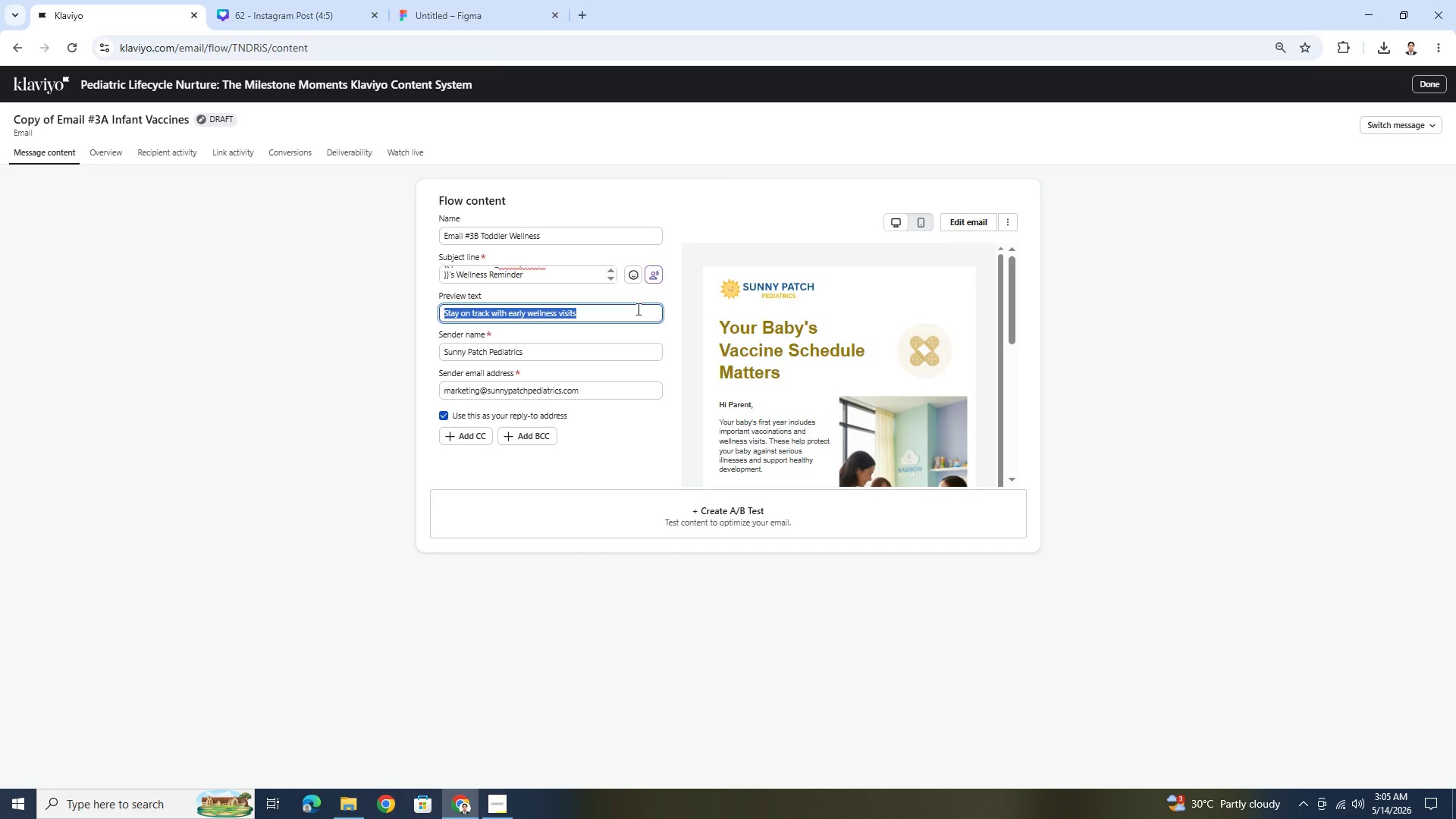 
type(Stay on traacj)
key(Backspace)
key(Backspace)
key(Backspace)
type(cj w)
key(Backspace)
key(Backspace)
key(Backspace)
type(j)
key(Backspace)
type(k with growth and development)
 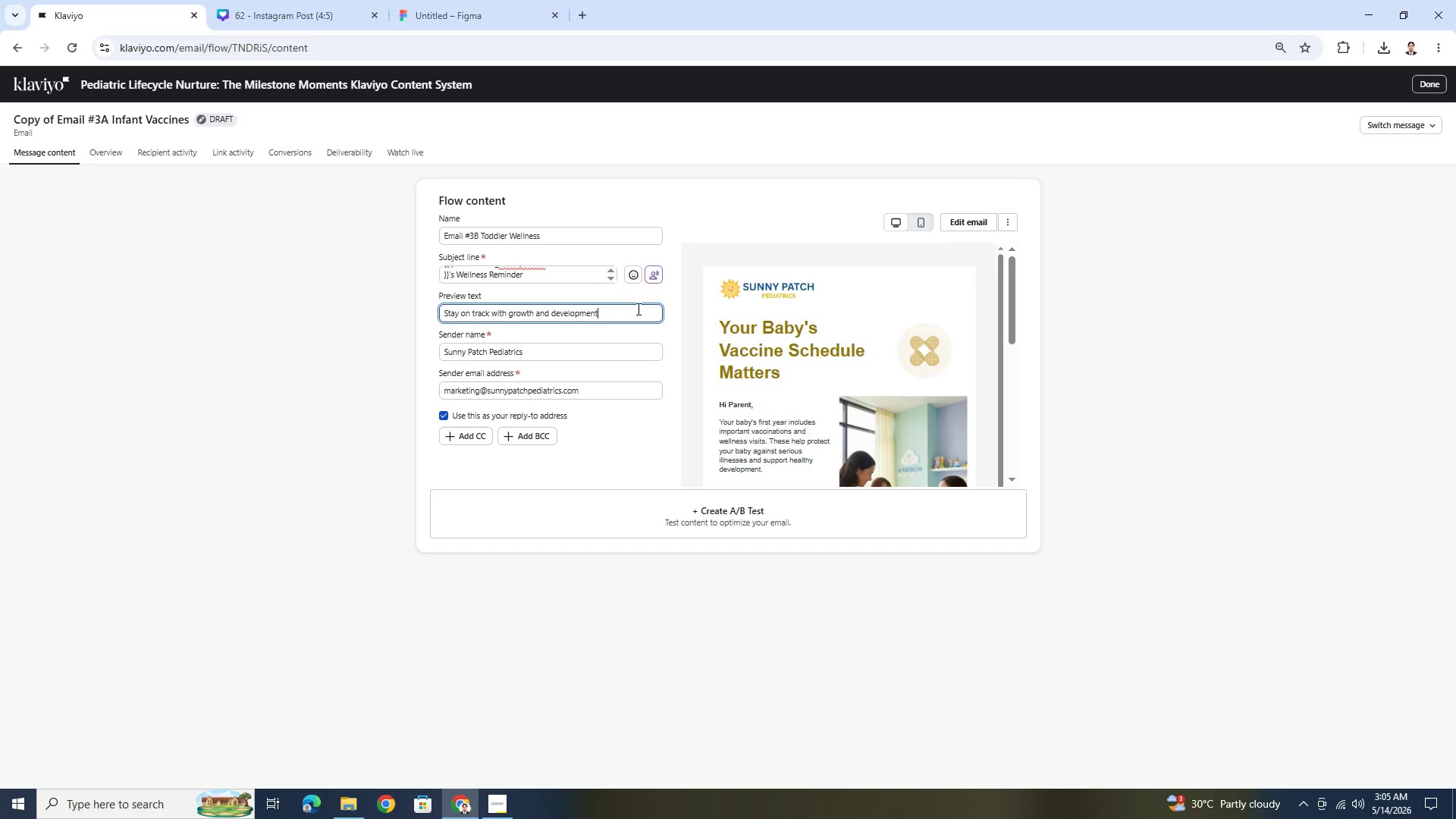 
wait(18.92)
 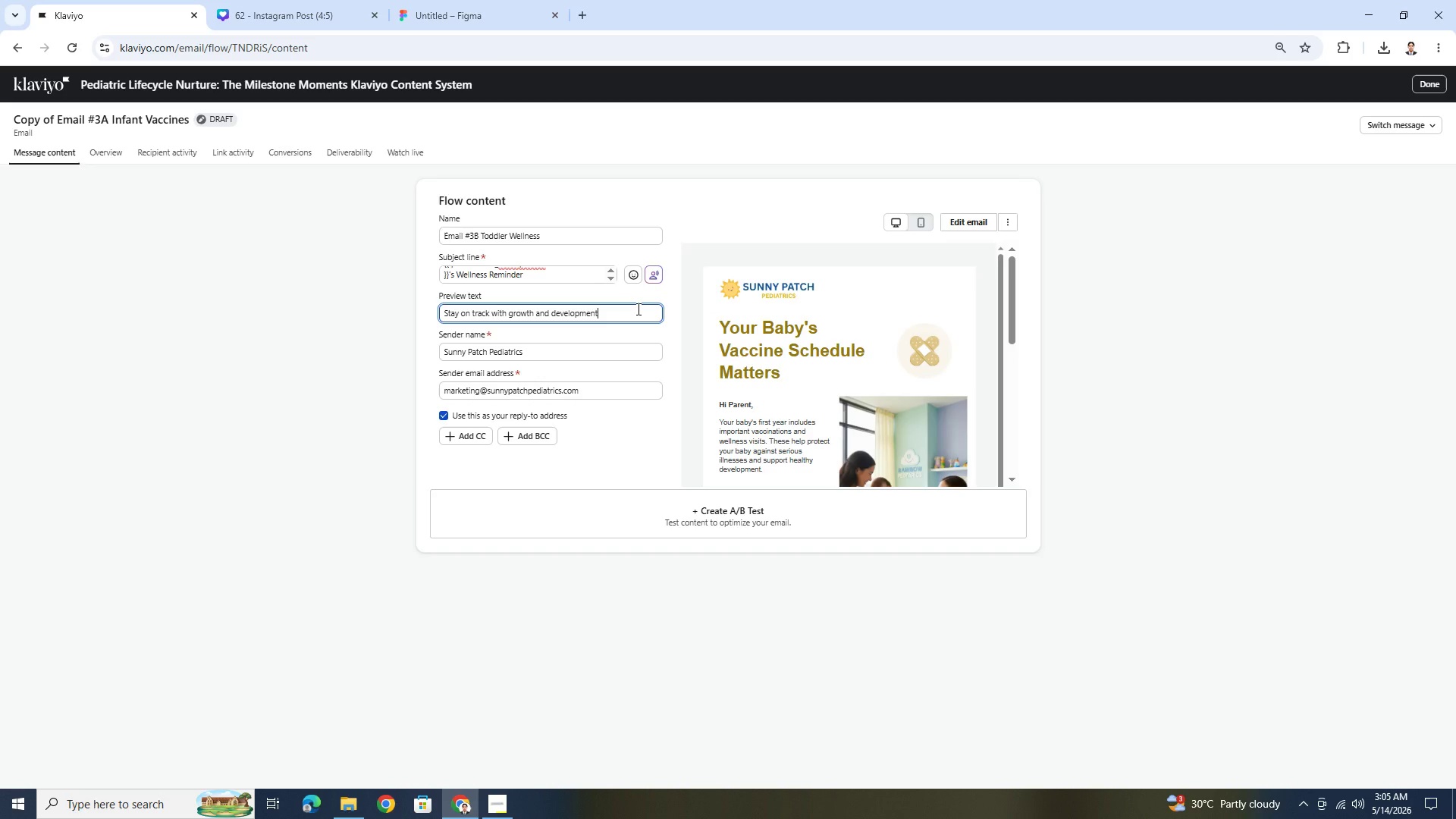 
scroll: coordinate [553, 280], scroll_direction: up, amount: 2.0
 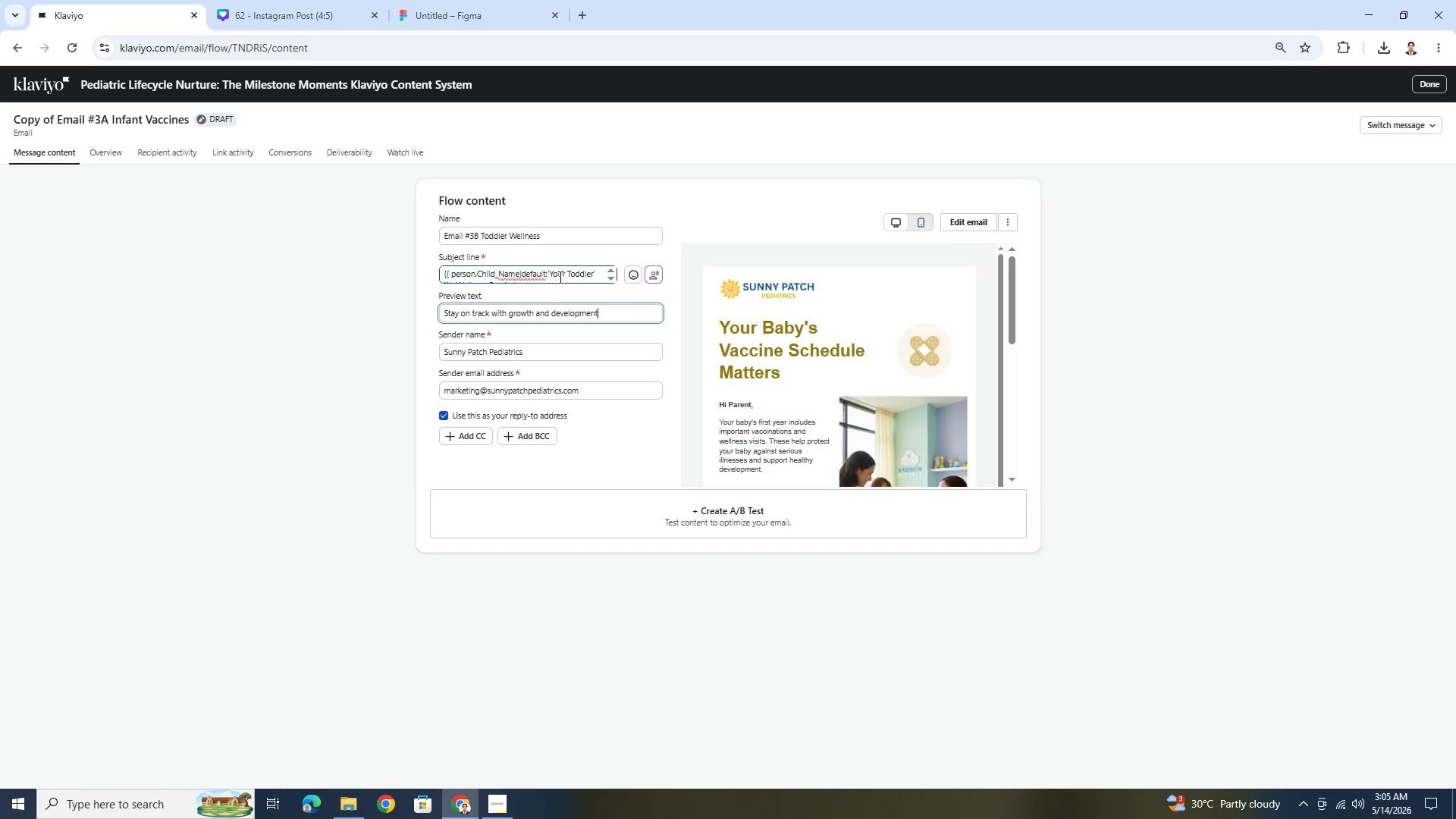 
scroll: coordinate [559, 277], scroll_direction: down, amount: 1.0
 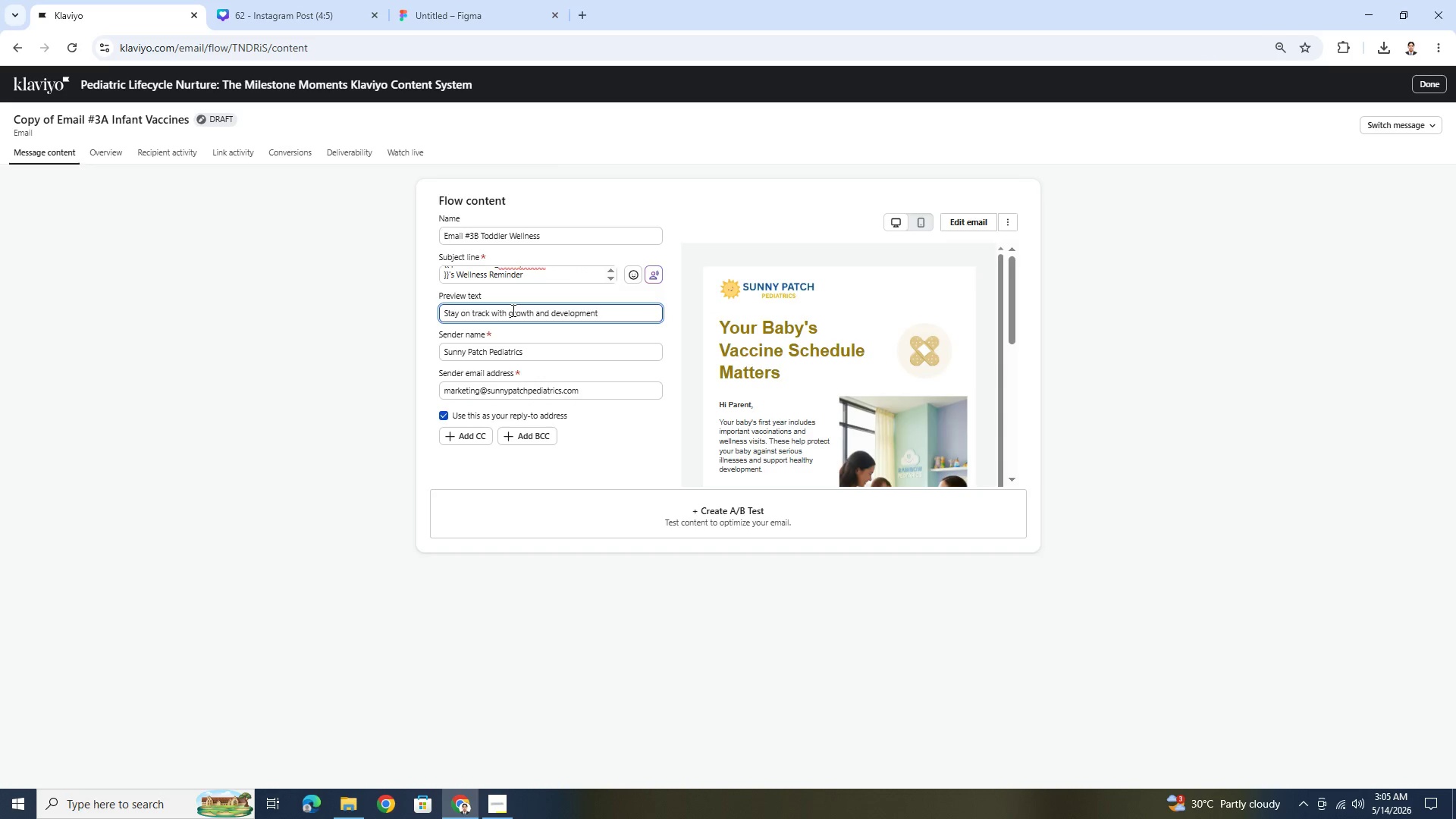 
wait(10.13)
 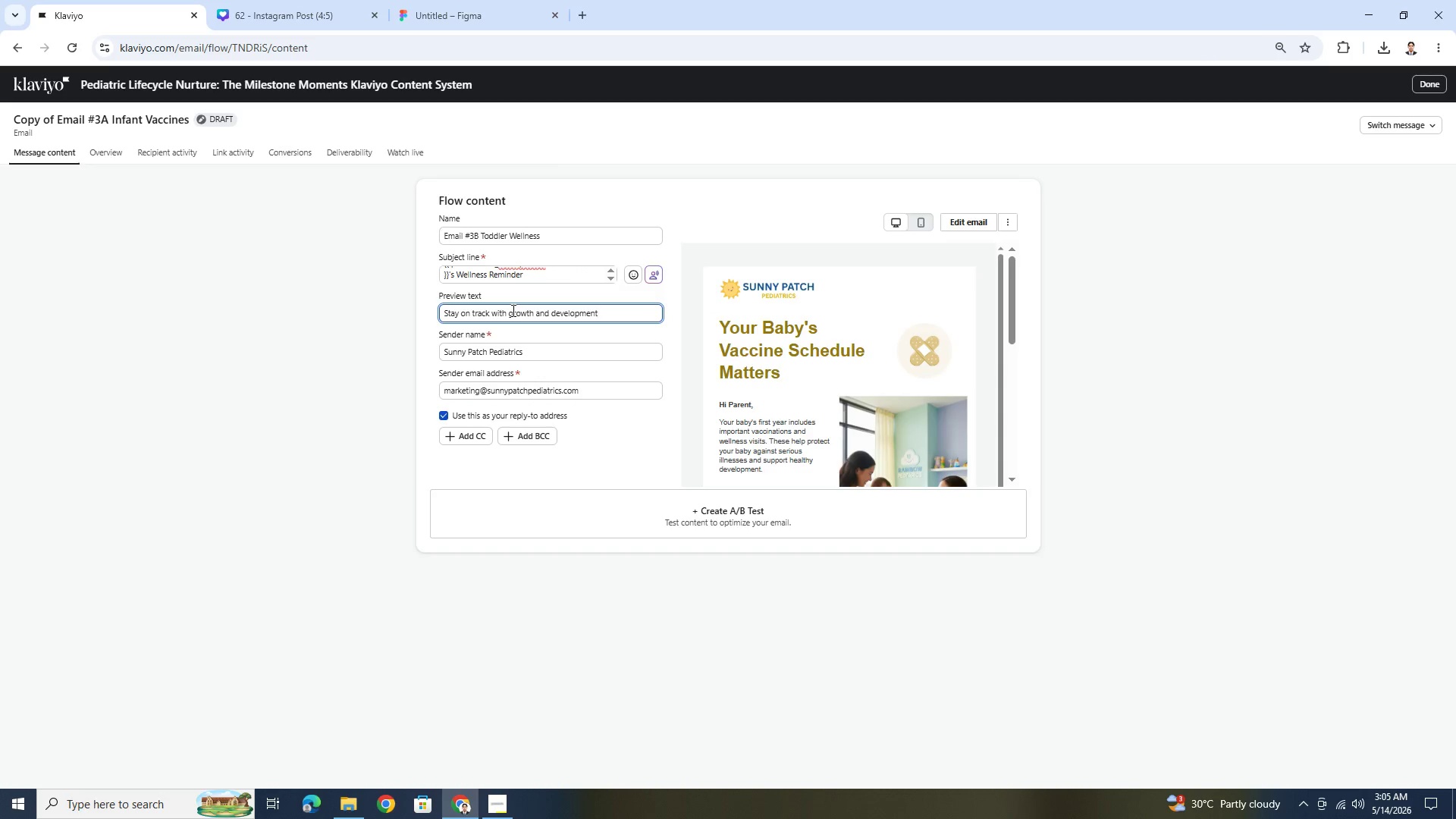 
left_click([508, 311])
 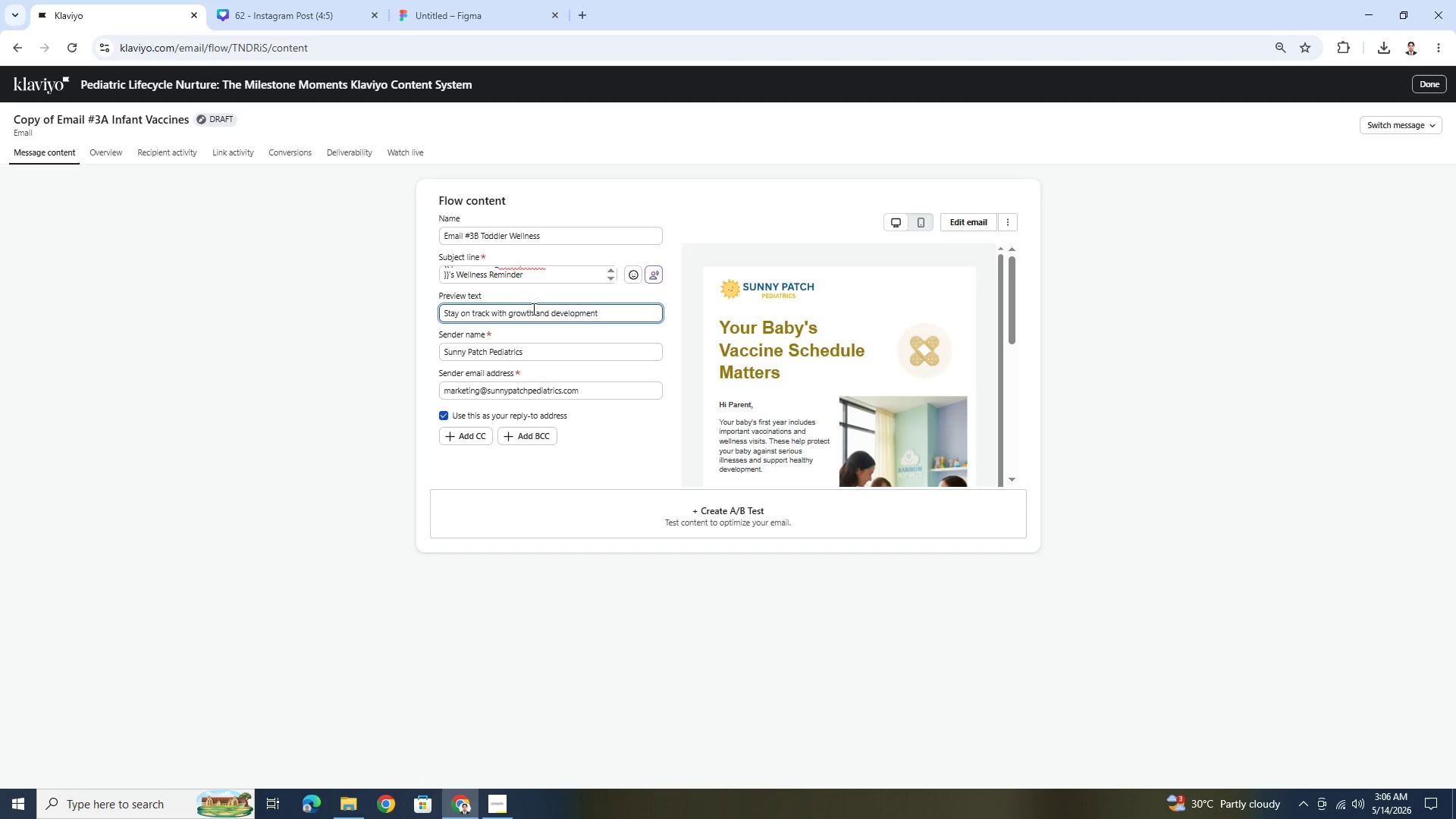 
type(child's )
 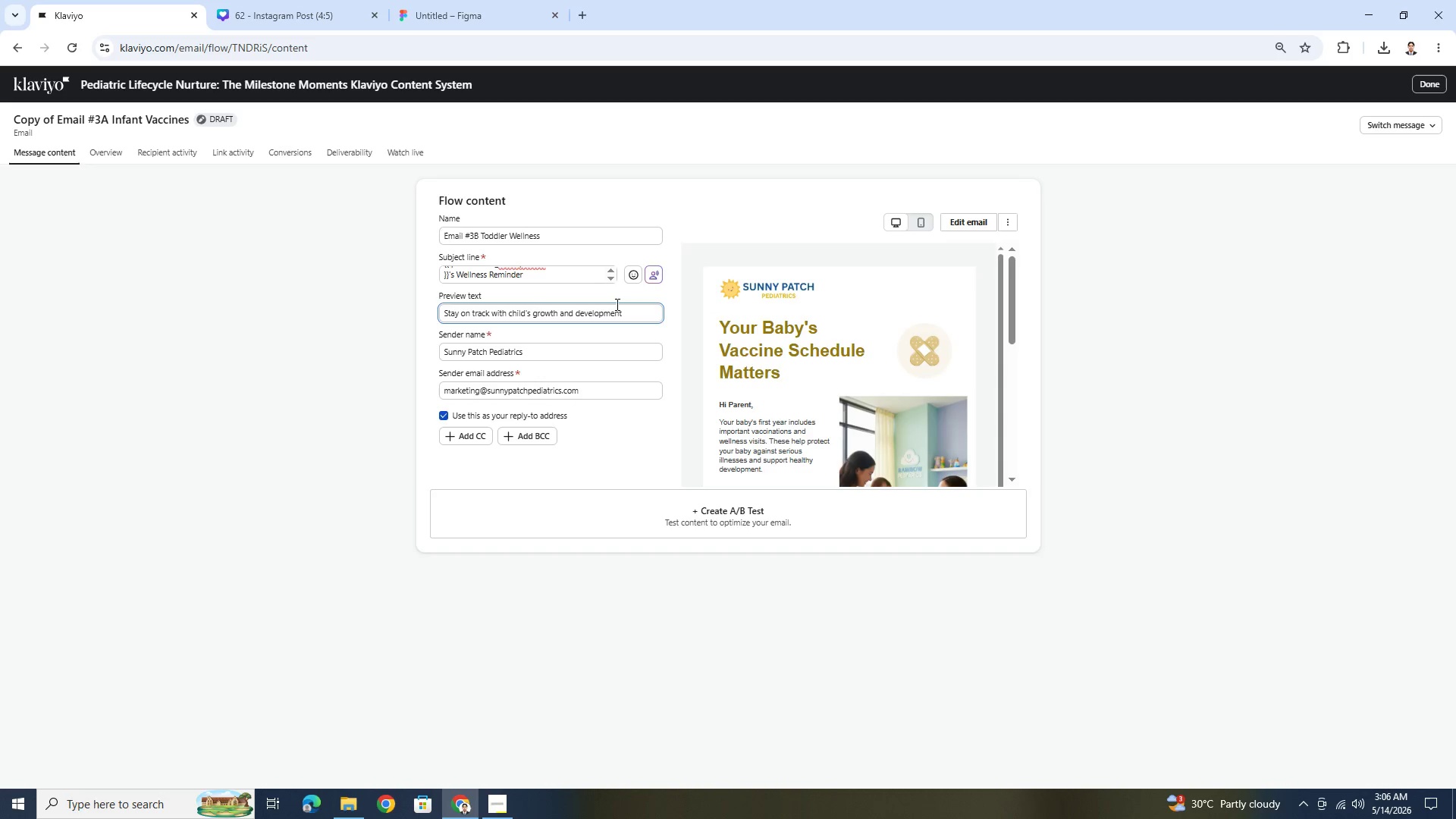 
left_click([624, 313])
 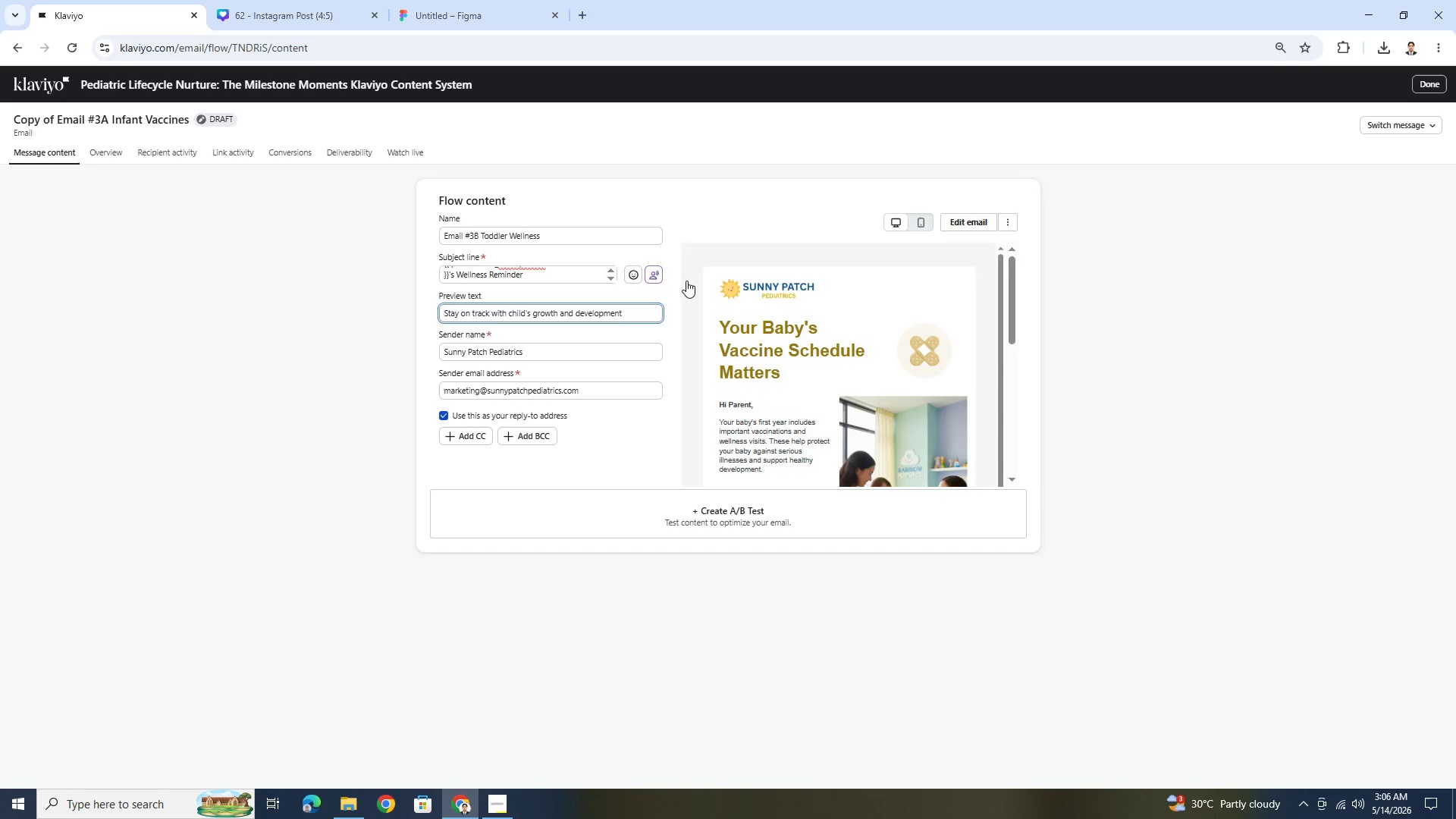 
scroll: coordinate [654, 299], scroll_direction: up, amount: 3.0
 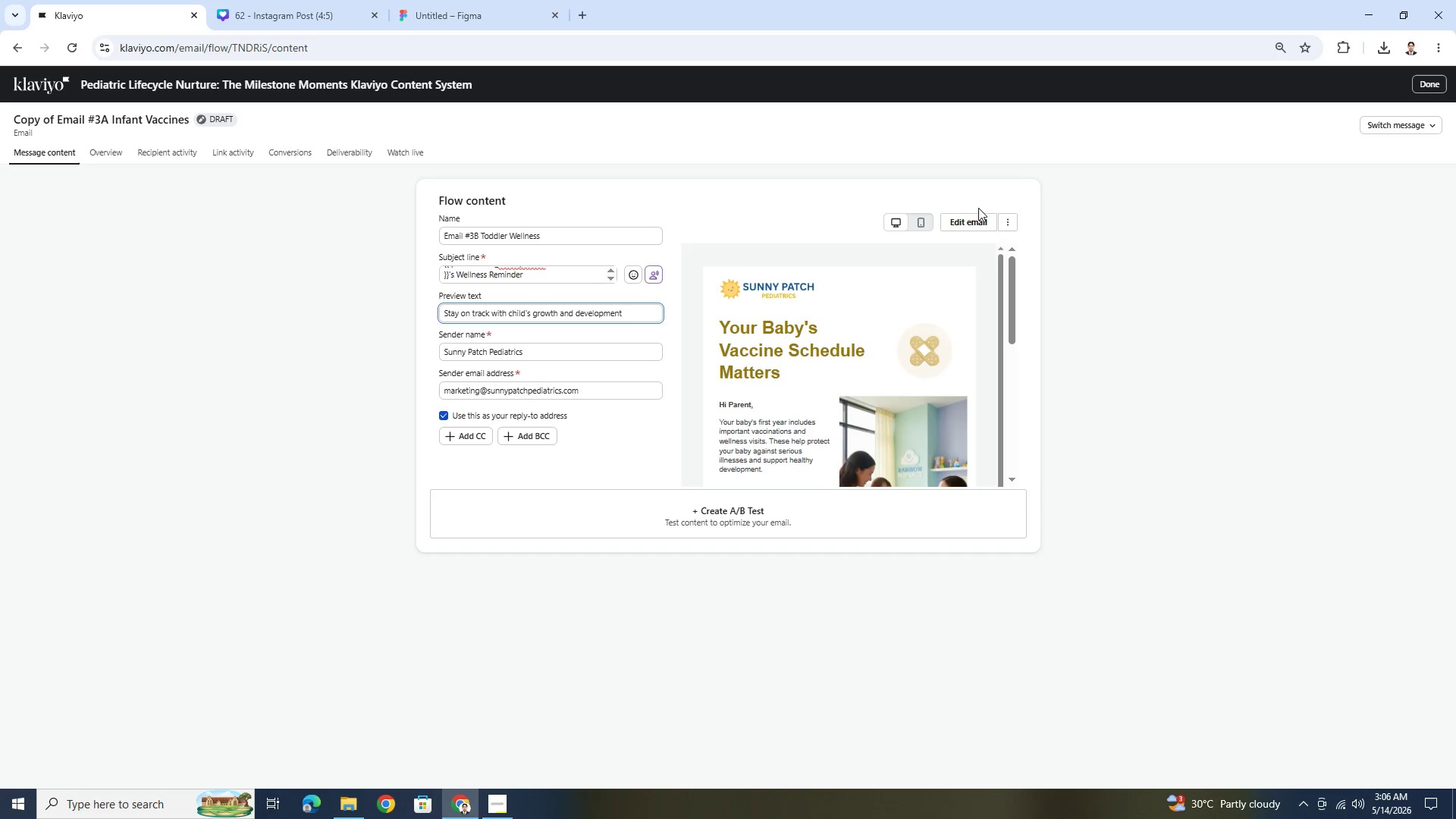 
left_click([978, 215])
 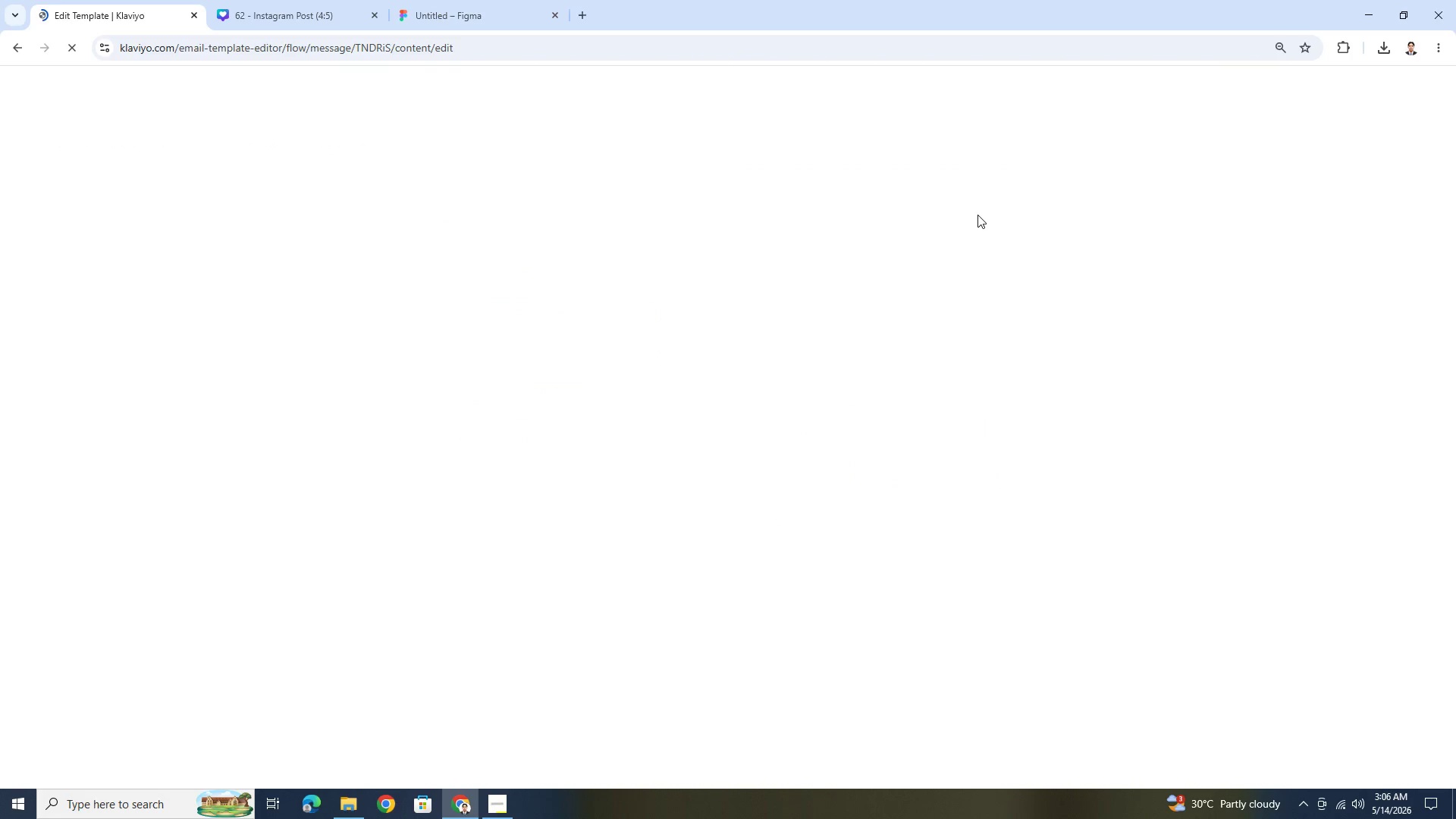 
wait(10.61)
 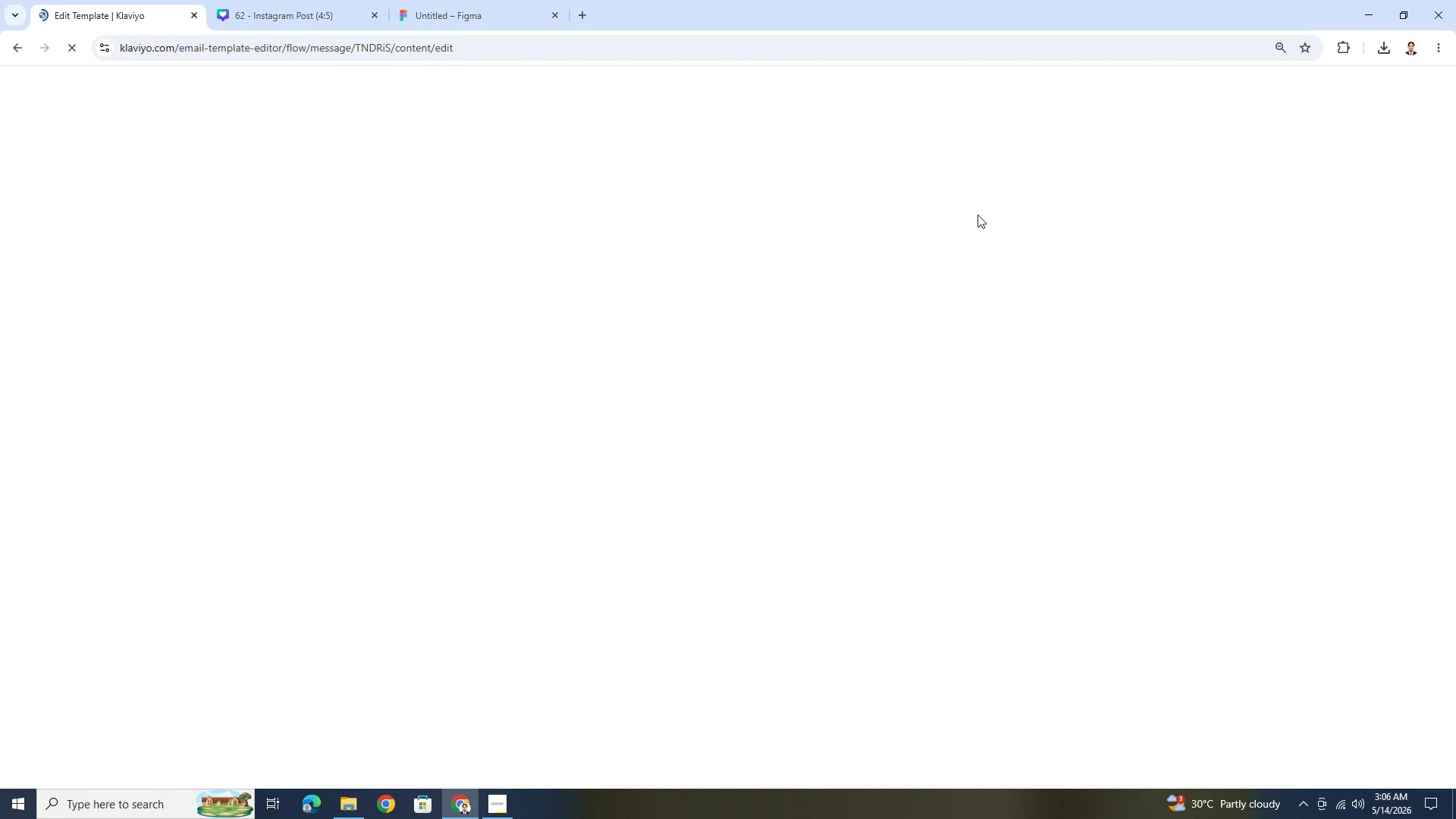 
scroll: coordinate [1146, 334], scroll_direction: down, amount: 2.0
 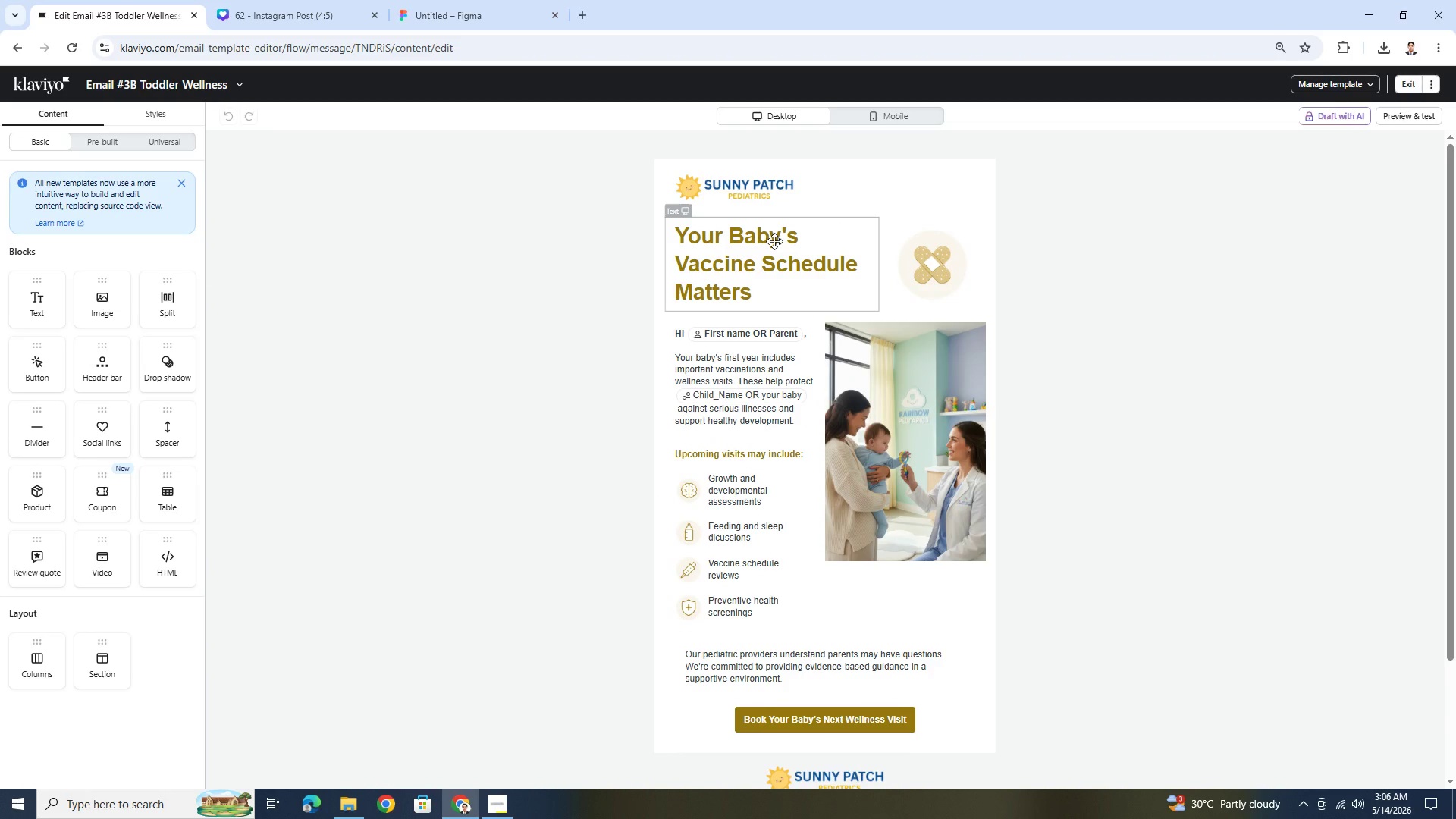 
wait(28.35)
 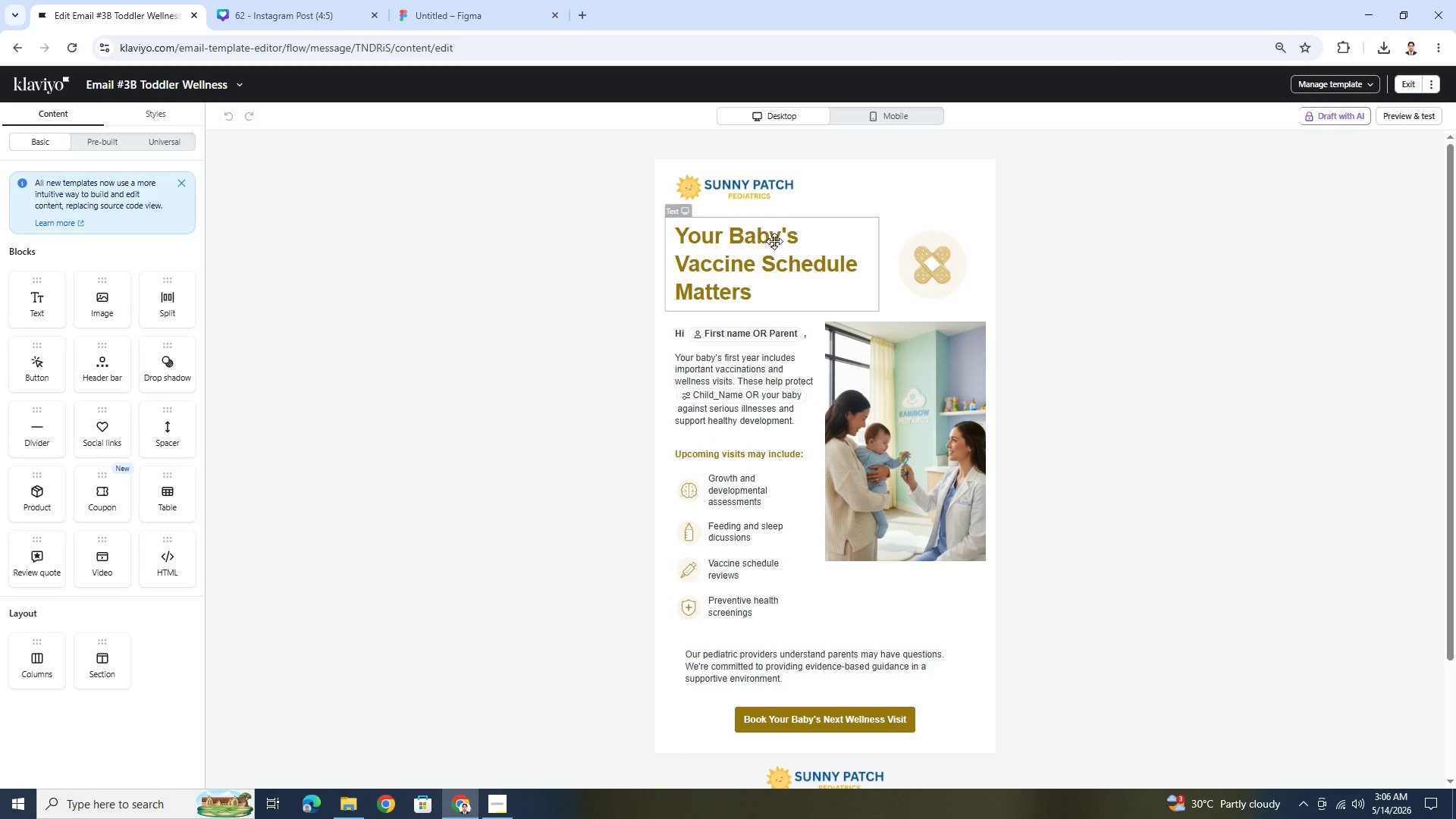 
double_click([765, 264])
 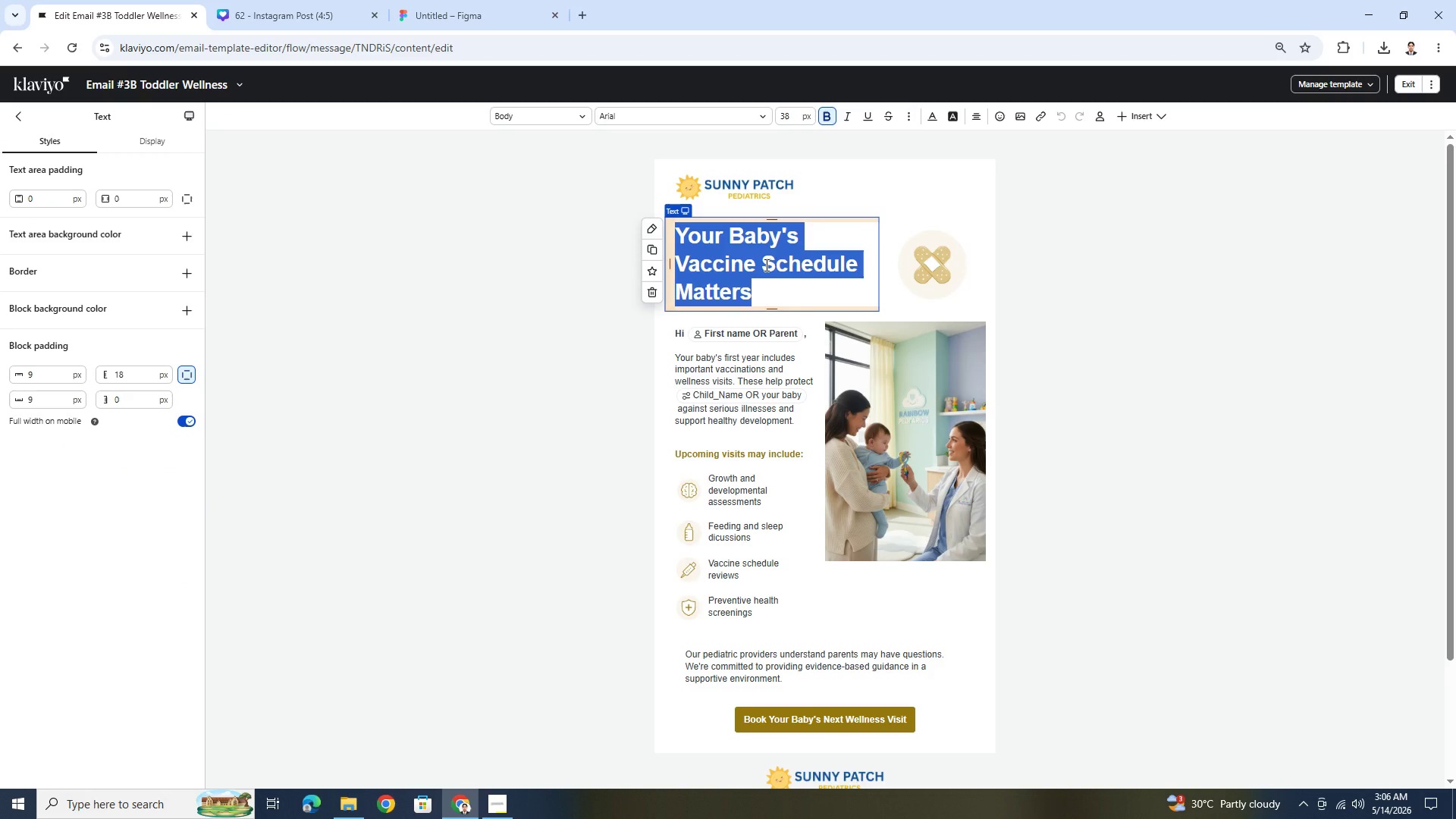 
wait(6.06)
 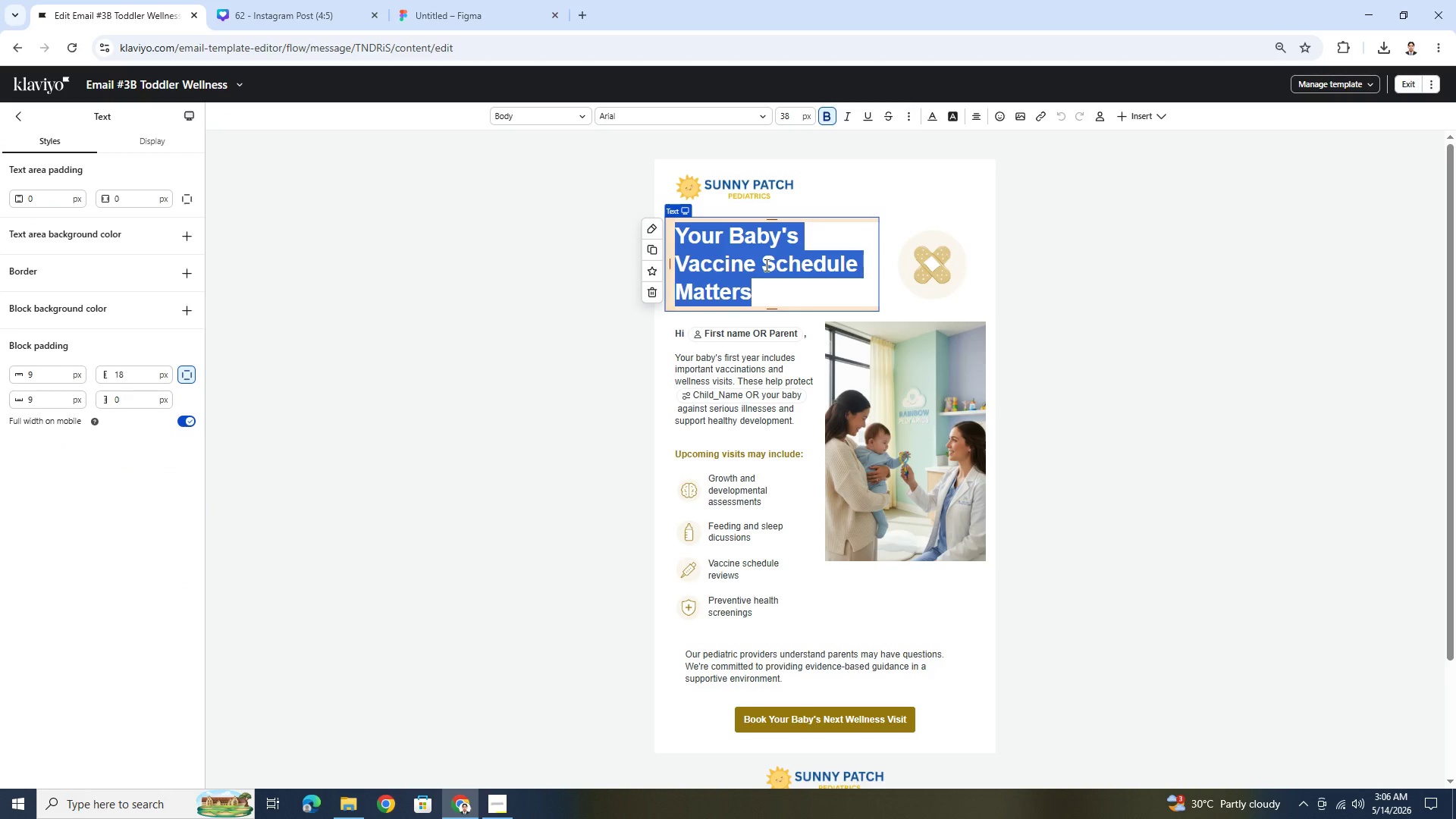 
type(Supporting Your Toddler's Healthy Development)
 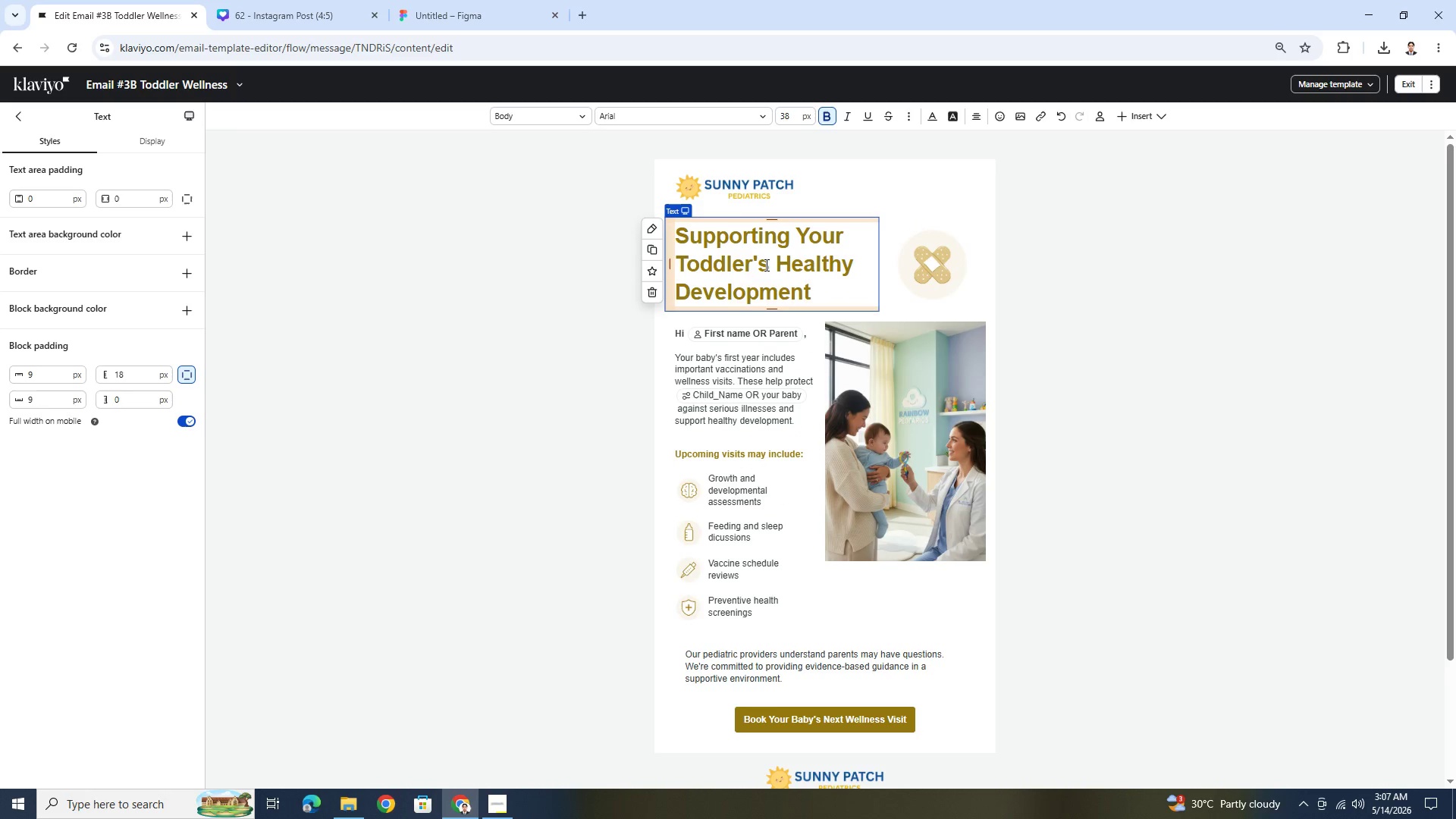 
left_click([754, 365])
 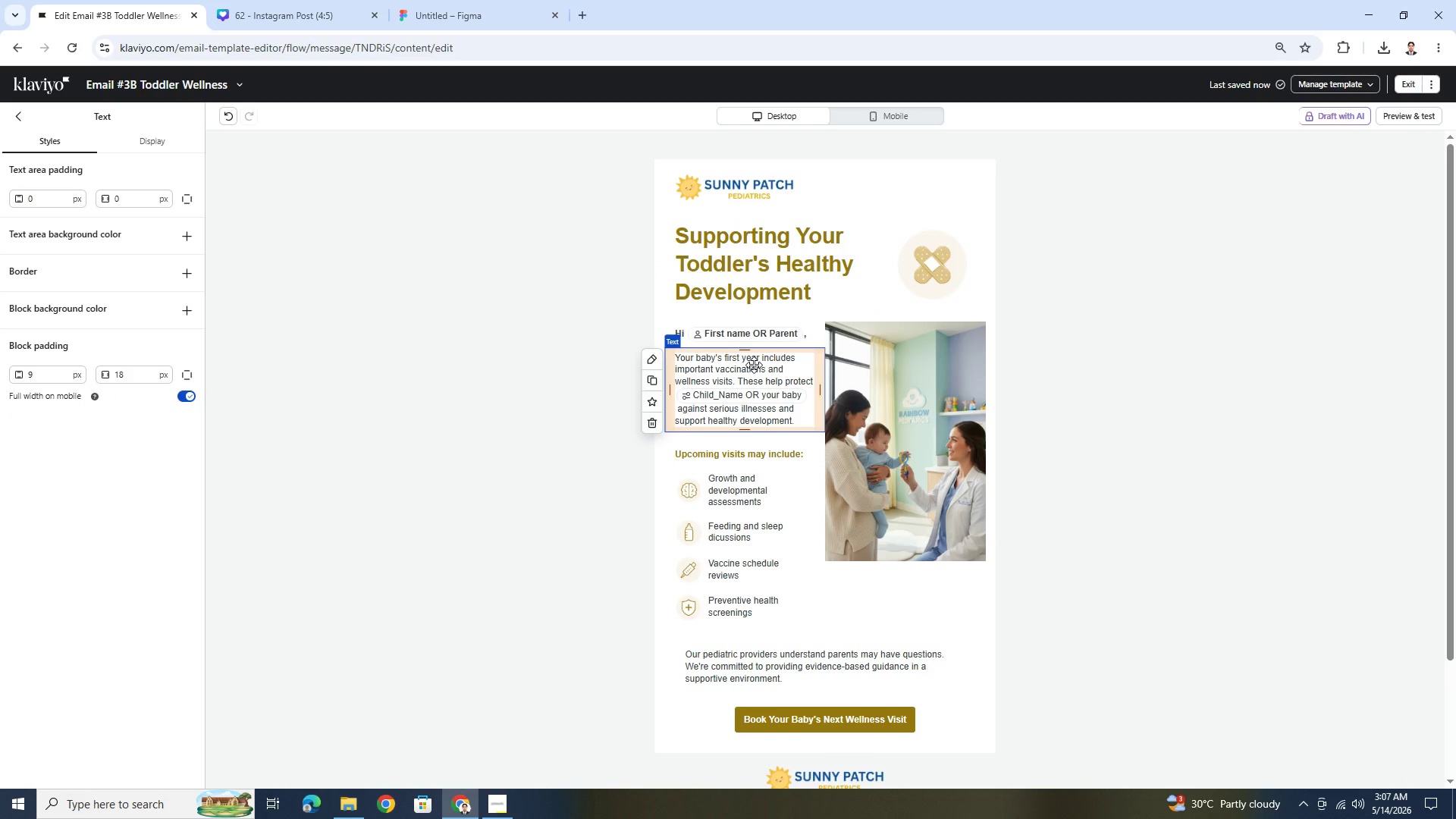 
wait(12.75)
 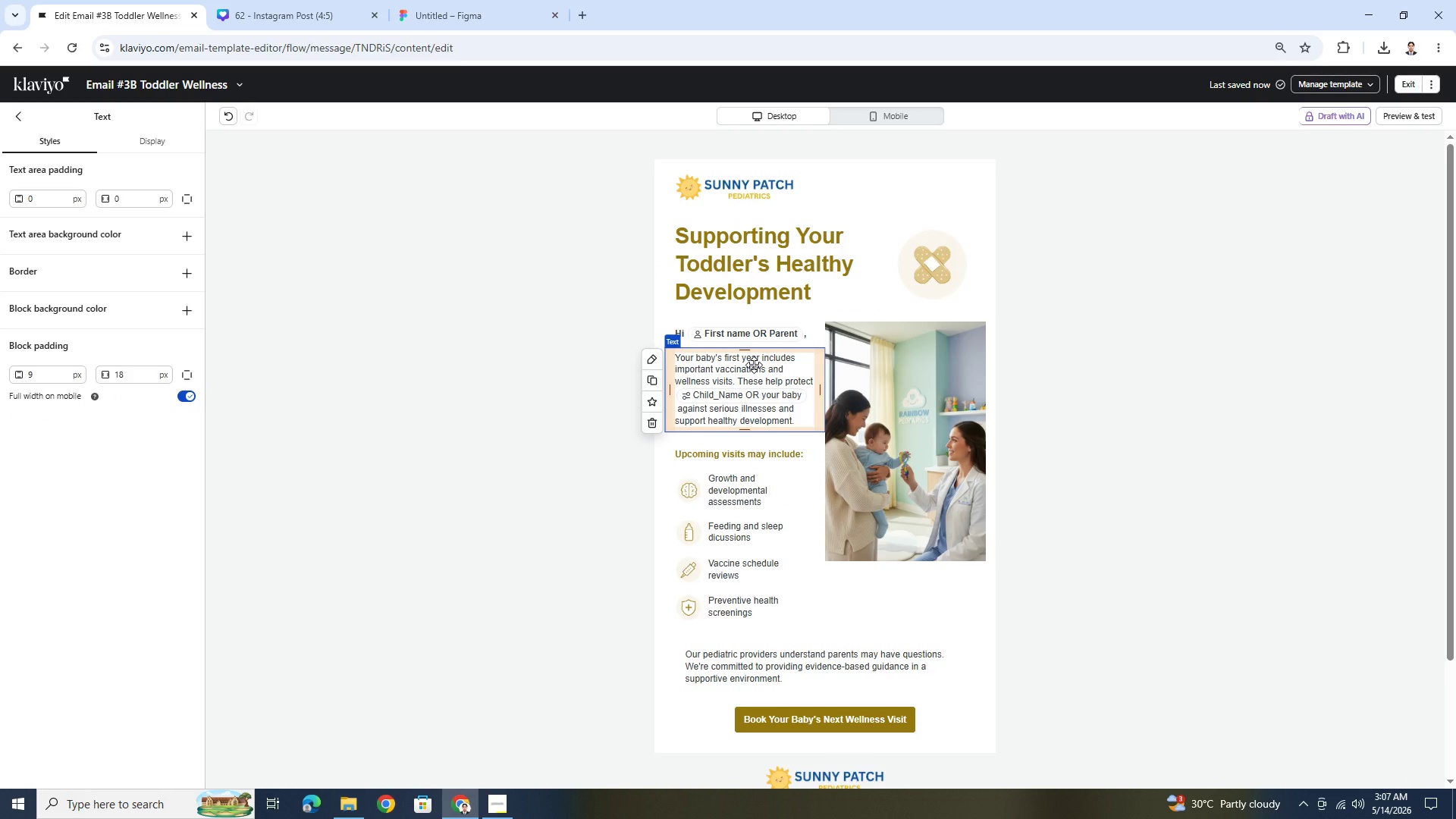 
double_click([748, 372])
 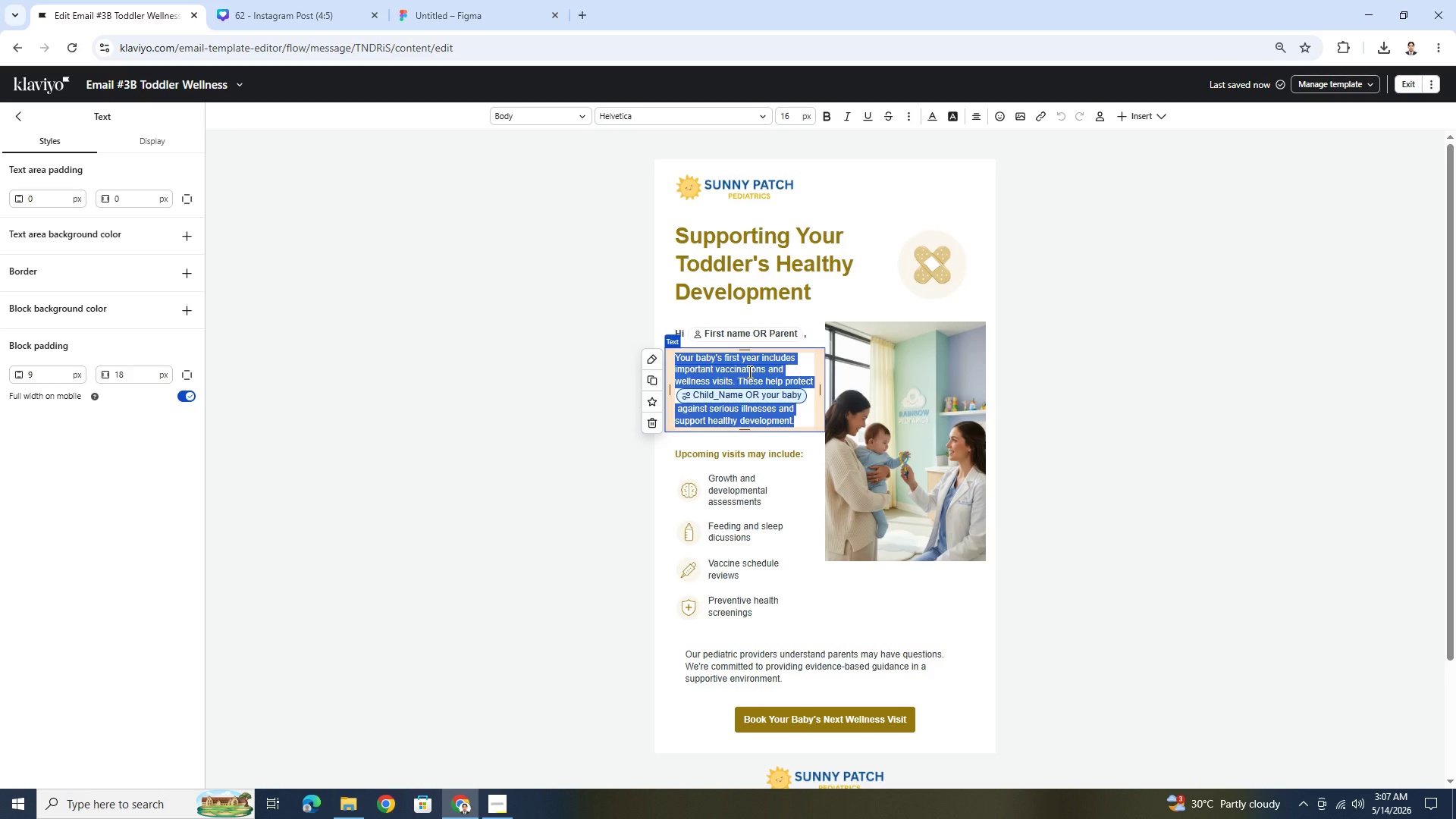 
wait(16.98)
 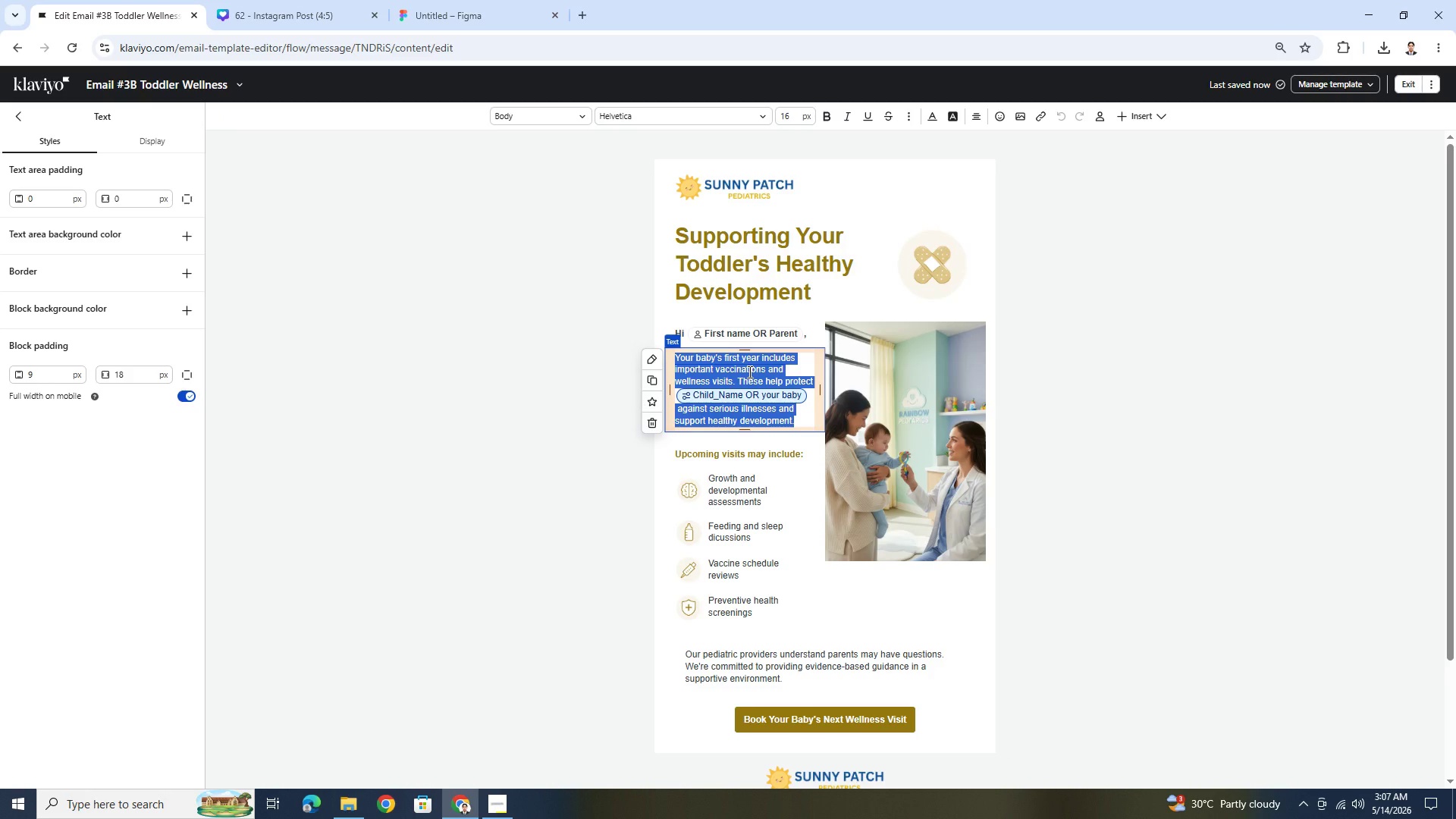 
type(Routine wellness visits)
 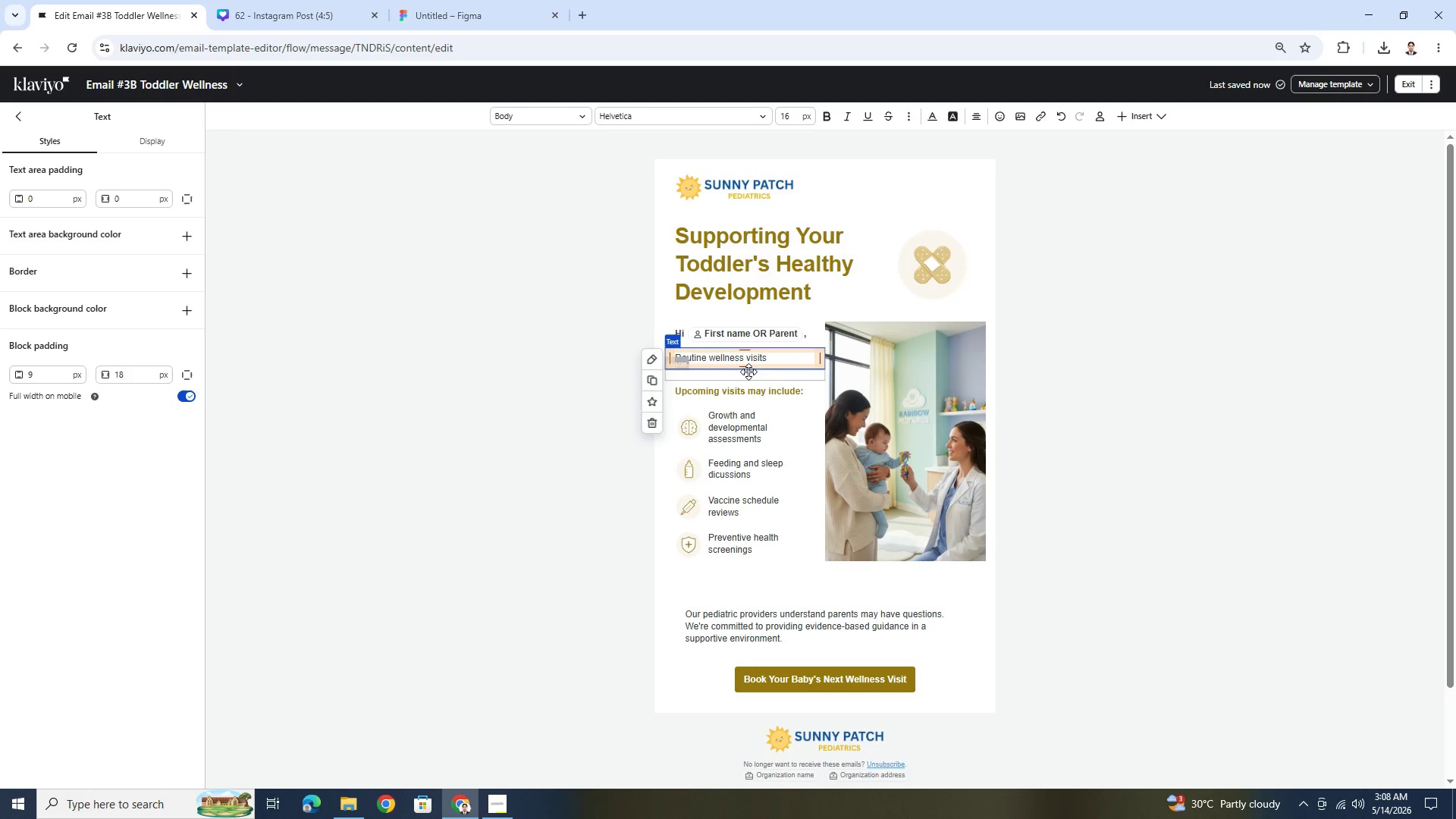 
type( during the toddler years are important)
 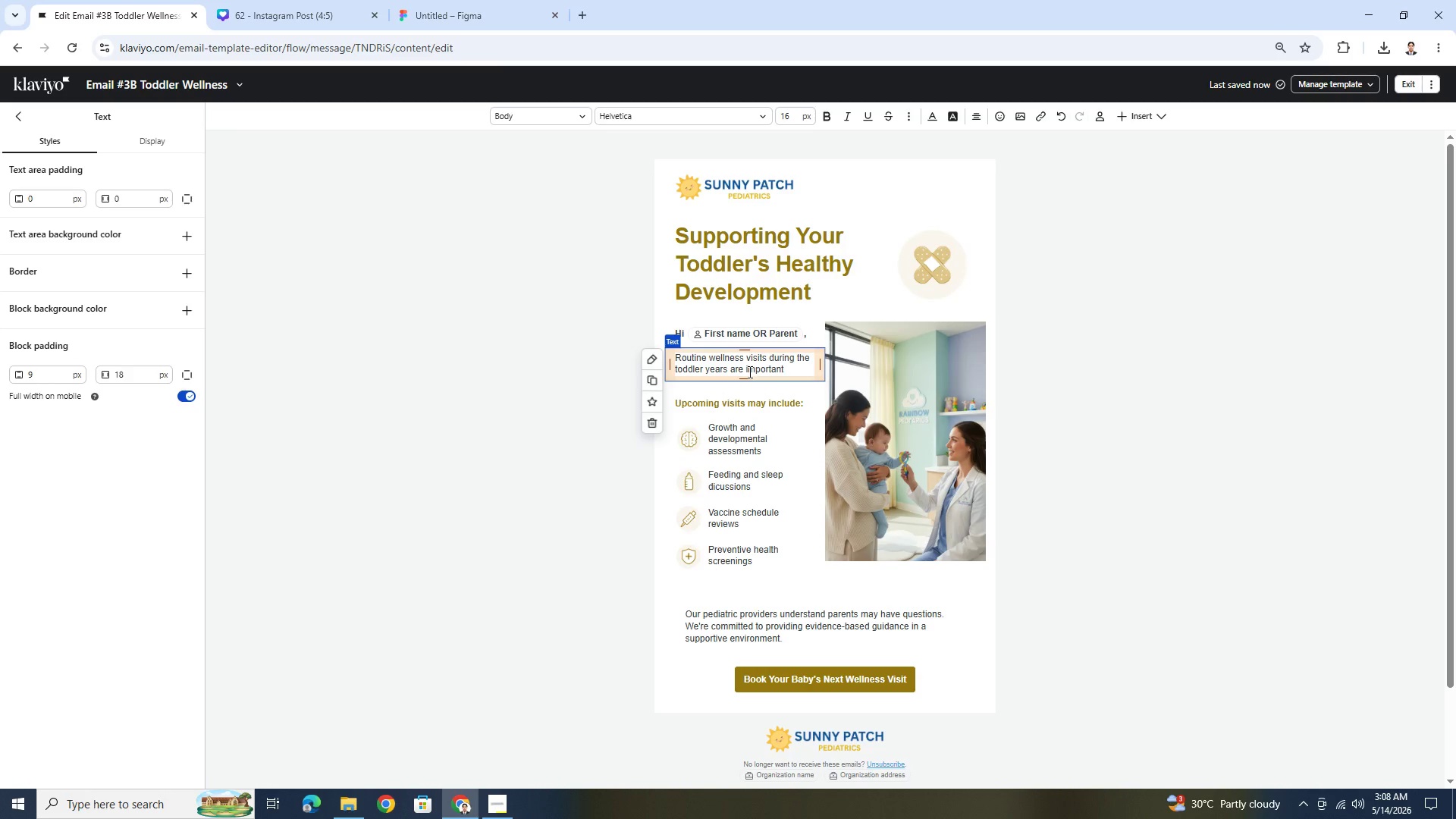 
type( for monitoring)
 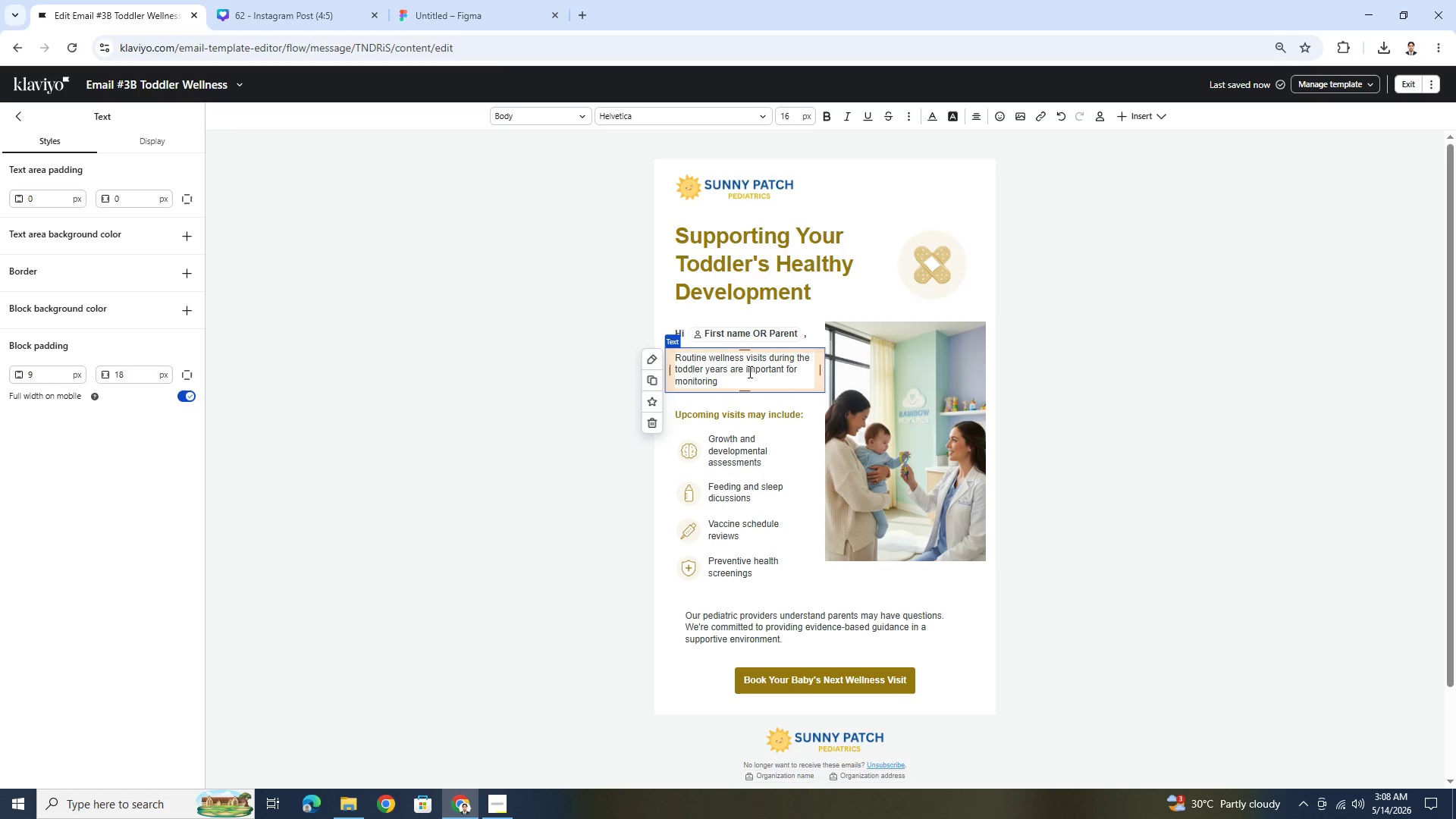 
wait(10.95)
 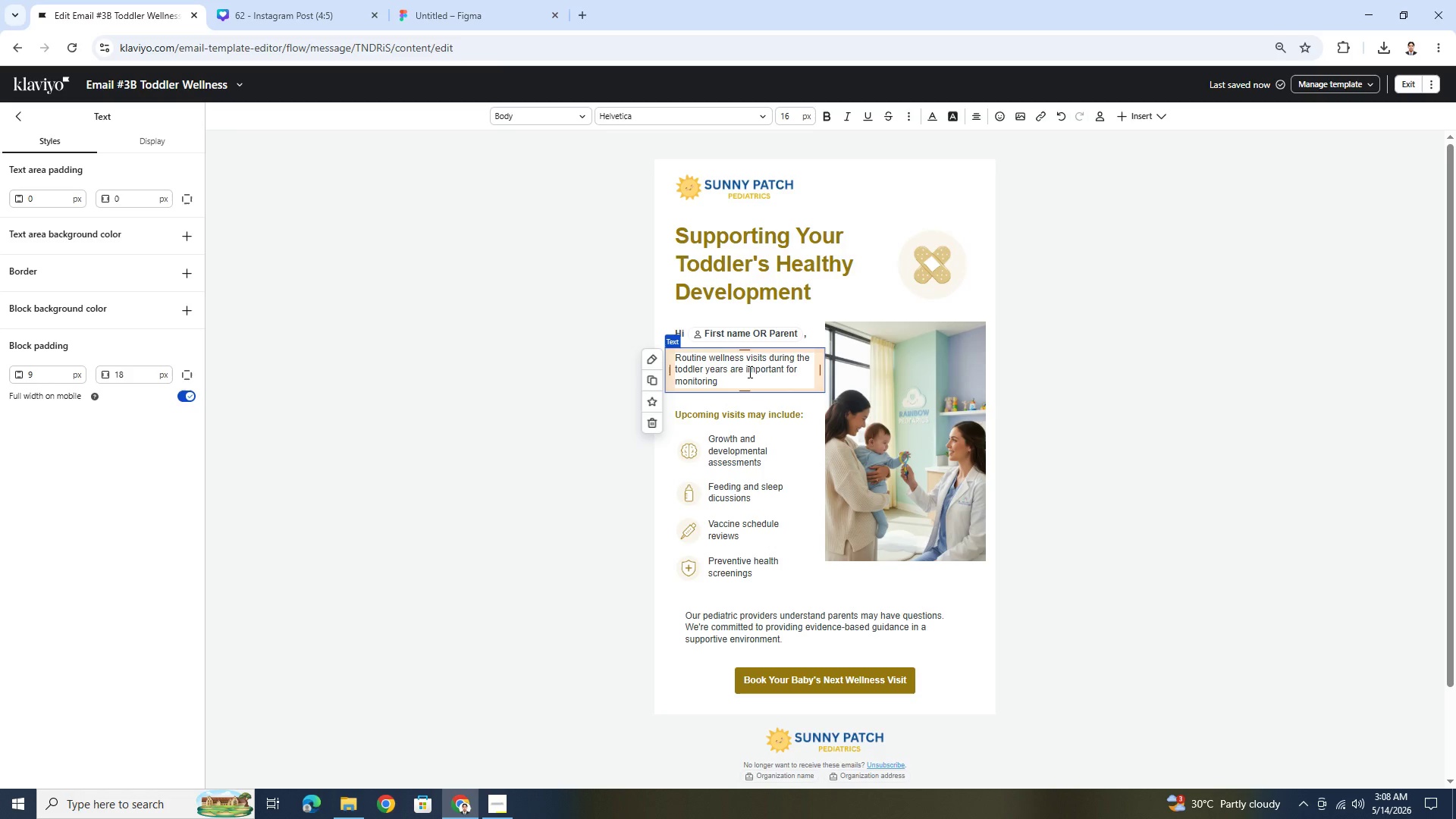 
type( growth, )
 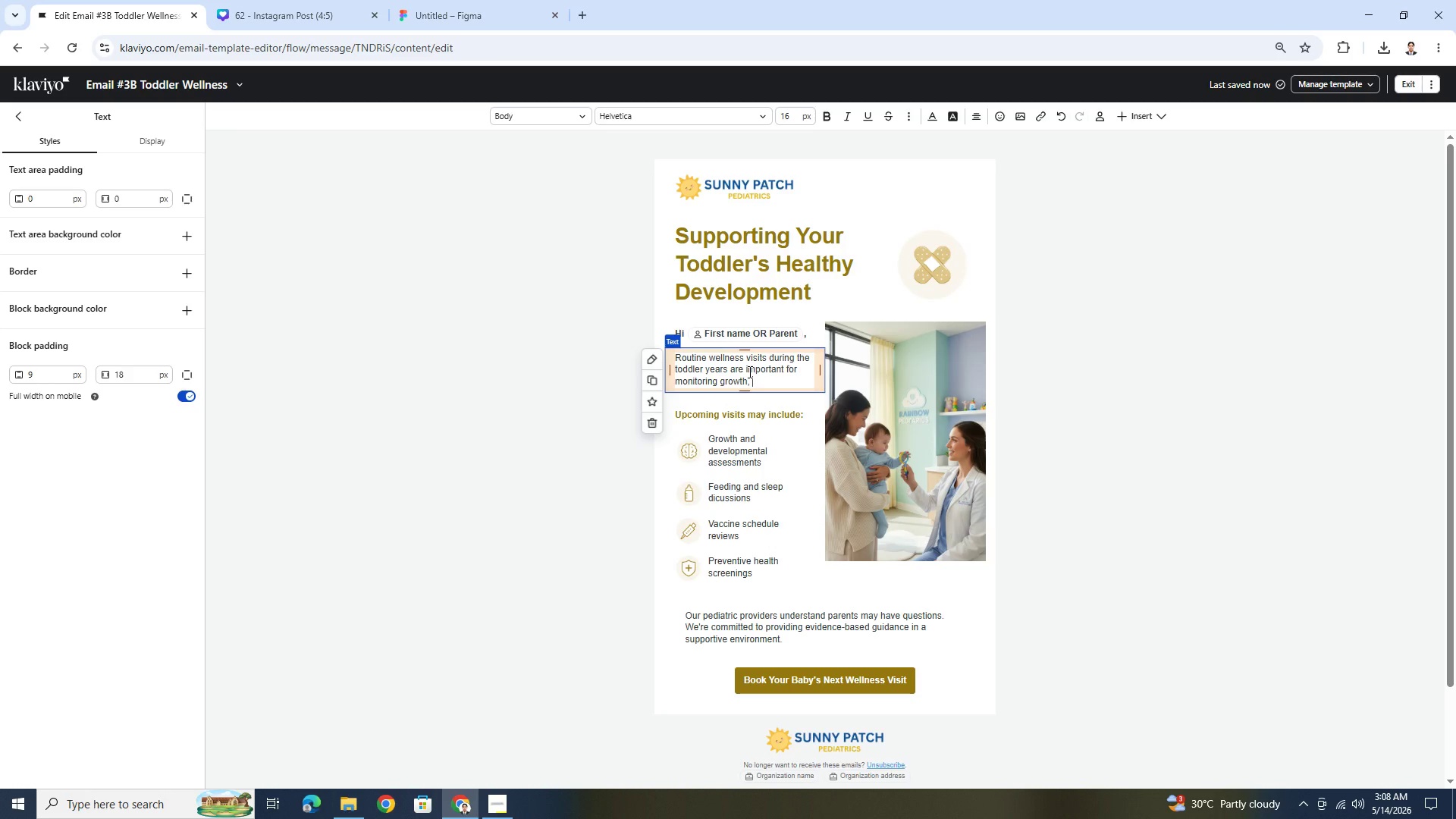 
type(behavior, communication skills, and overall del)
key(Backspace)
type(velopment)
 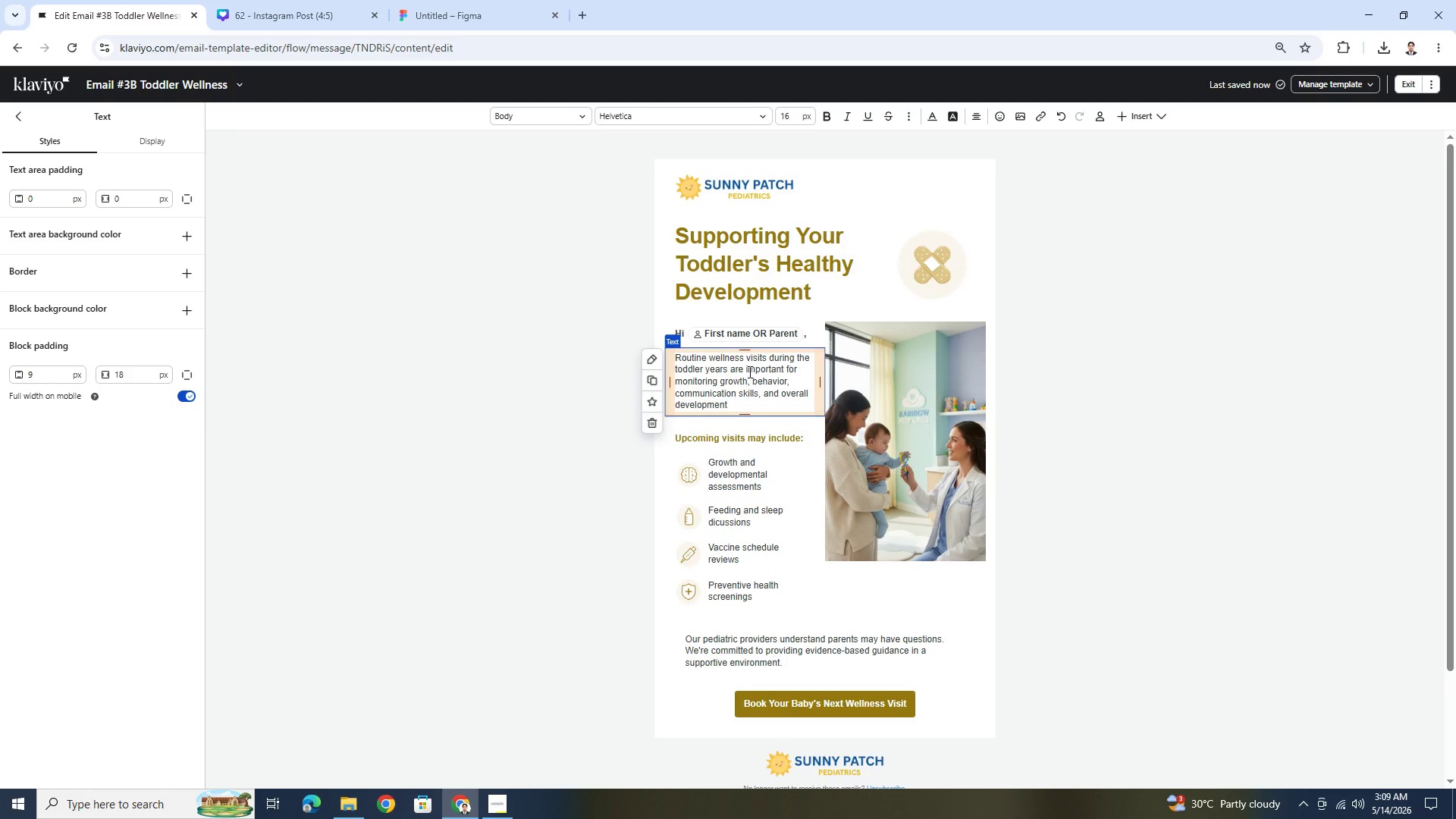 
key(Period)
 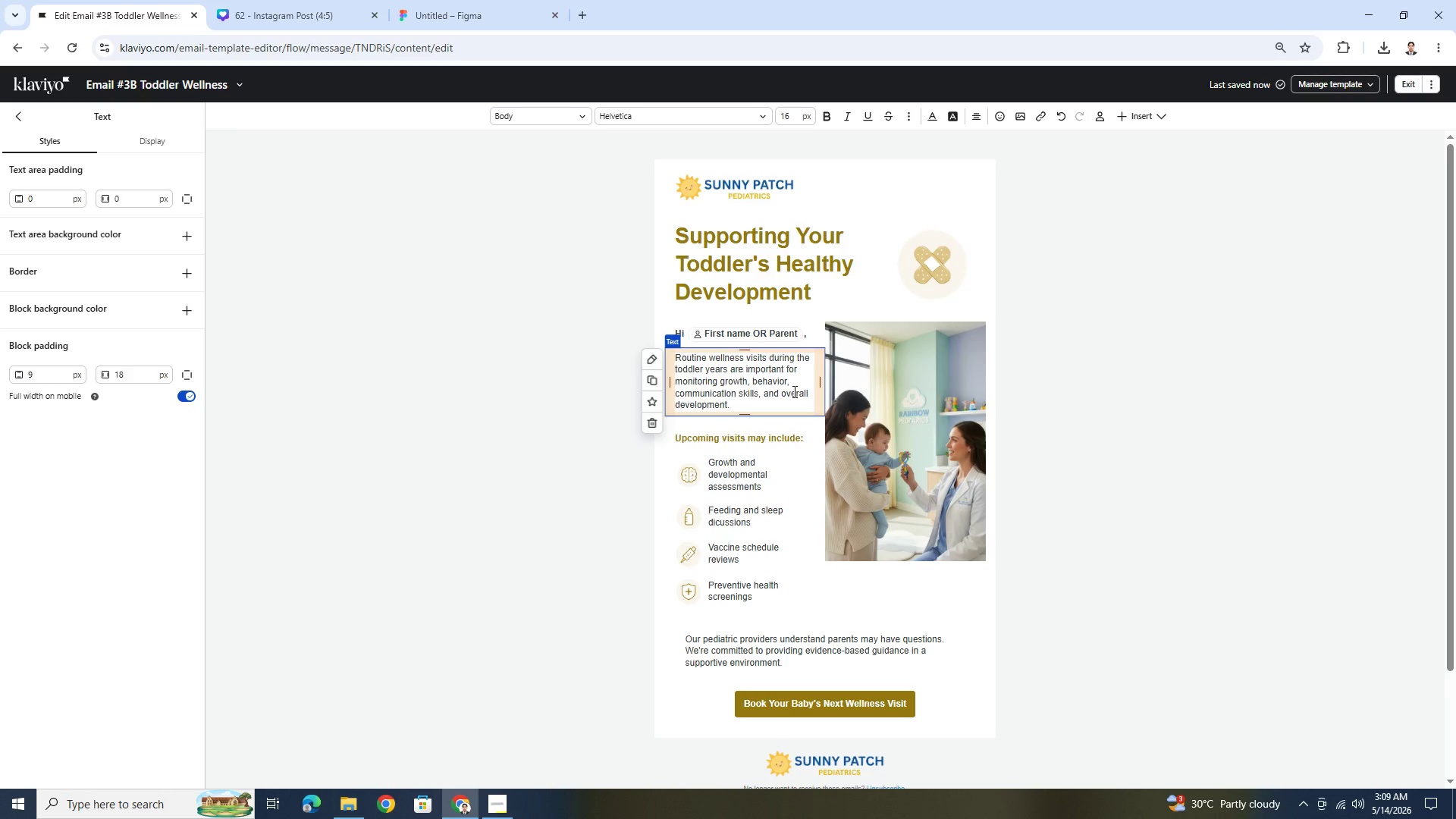 
wait(10.23)
 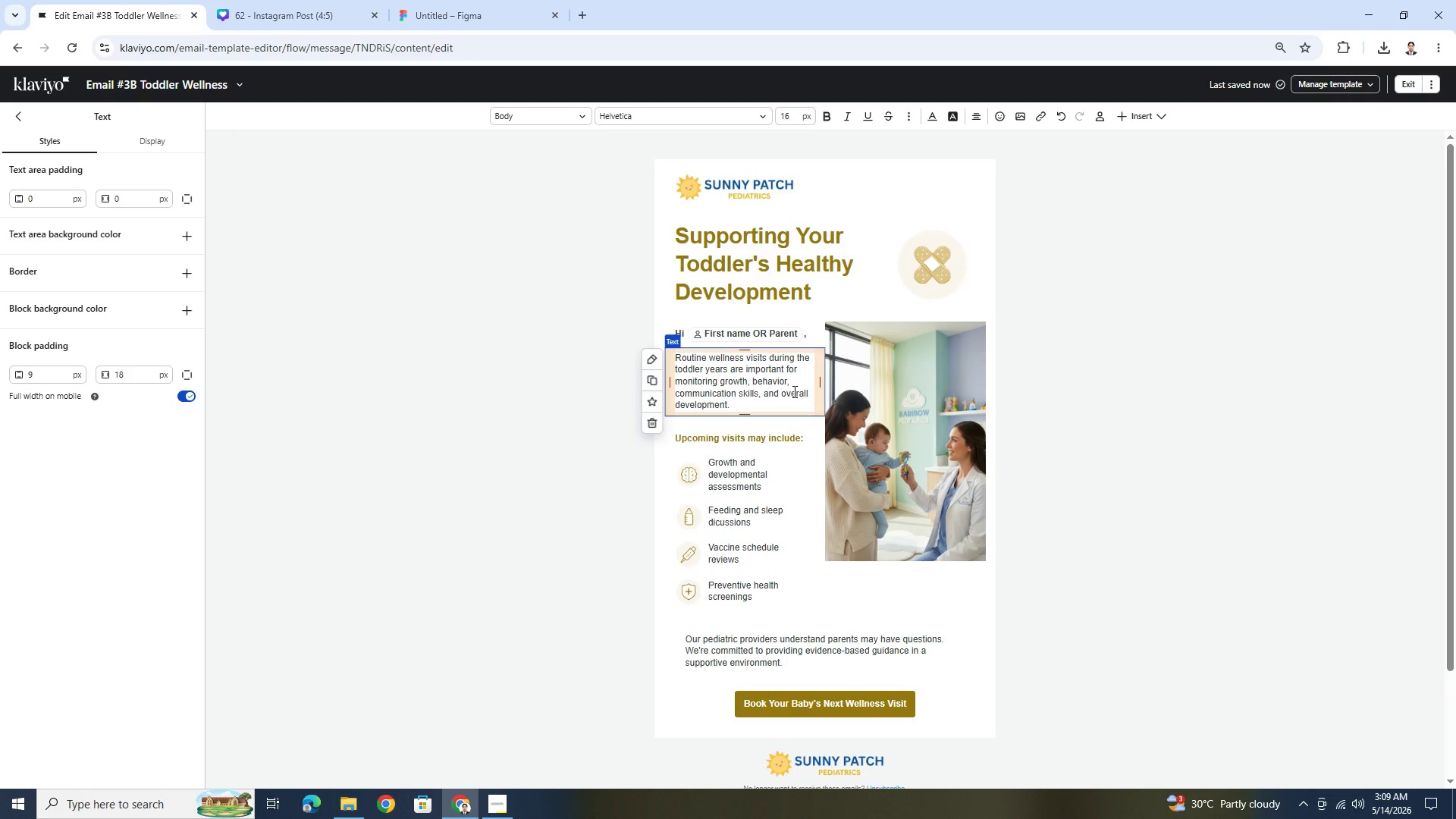 
double_click([791, 435])
 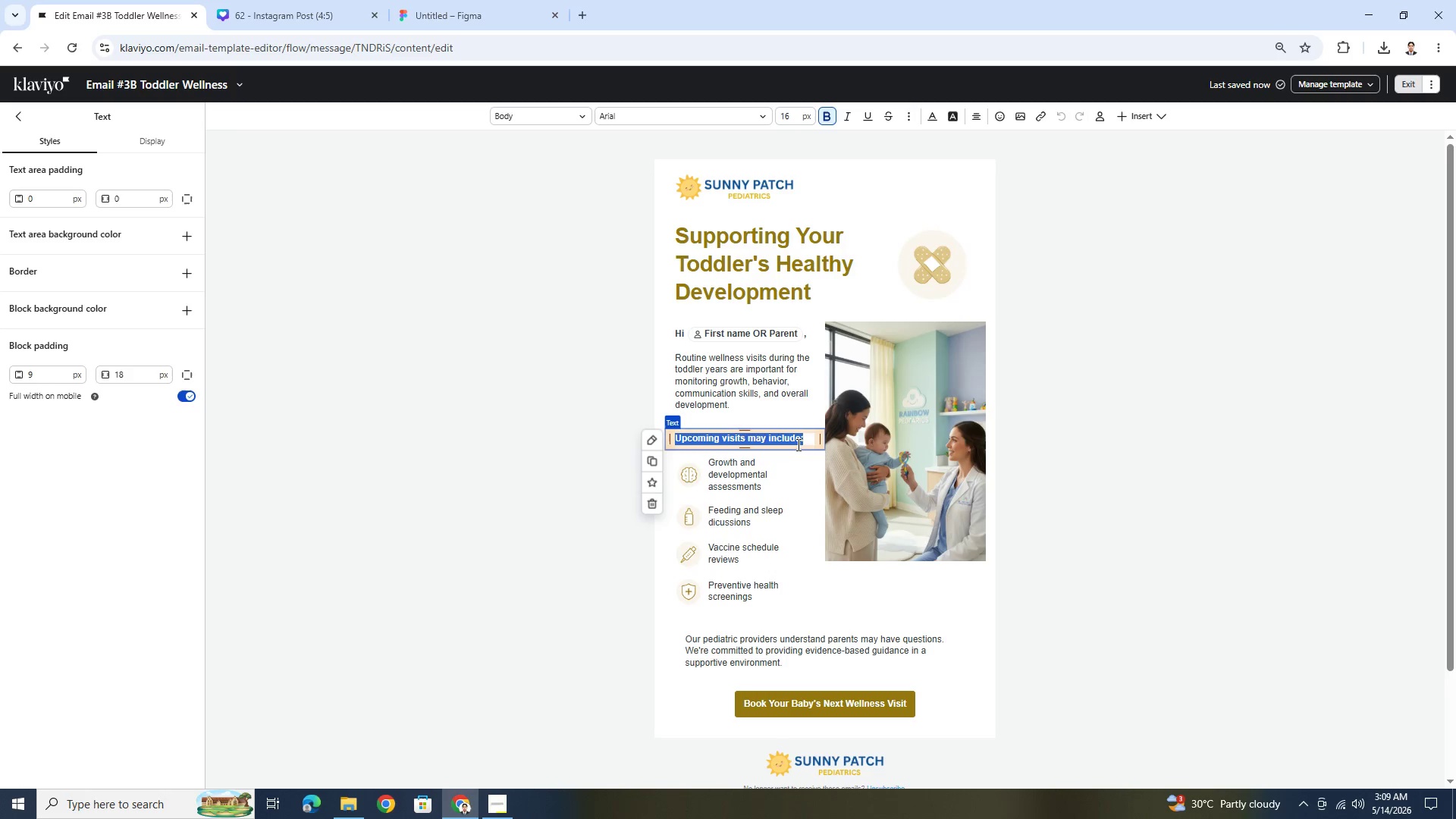 
left_click([797, 444])
 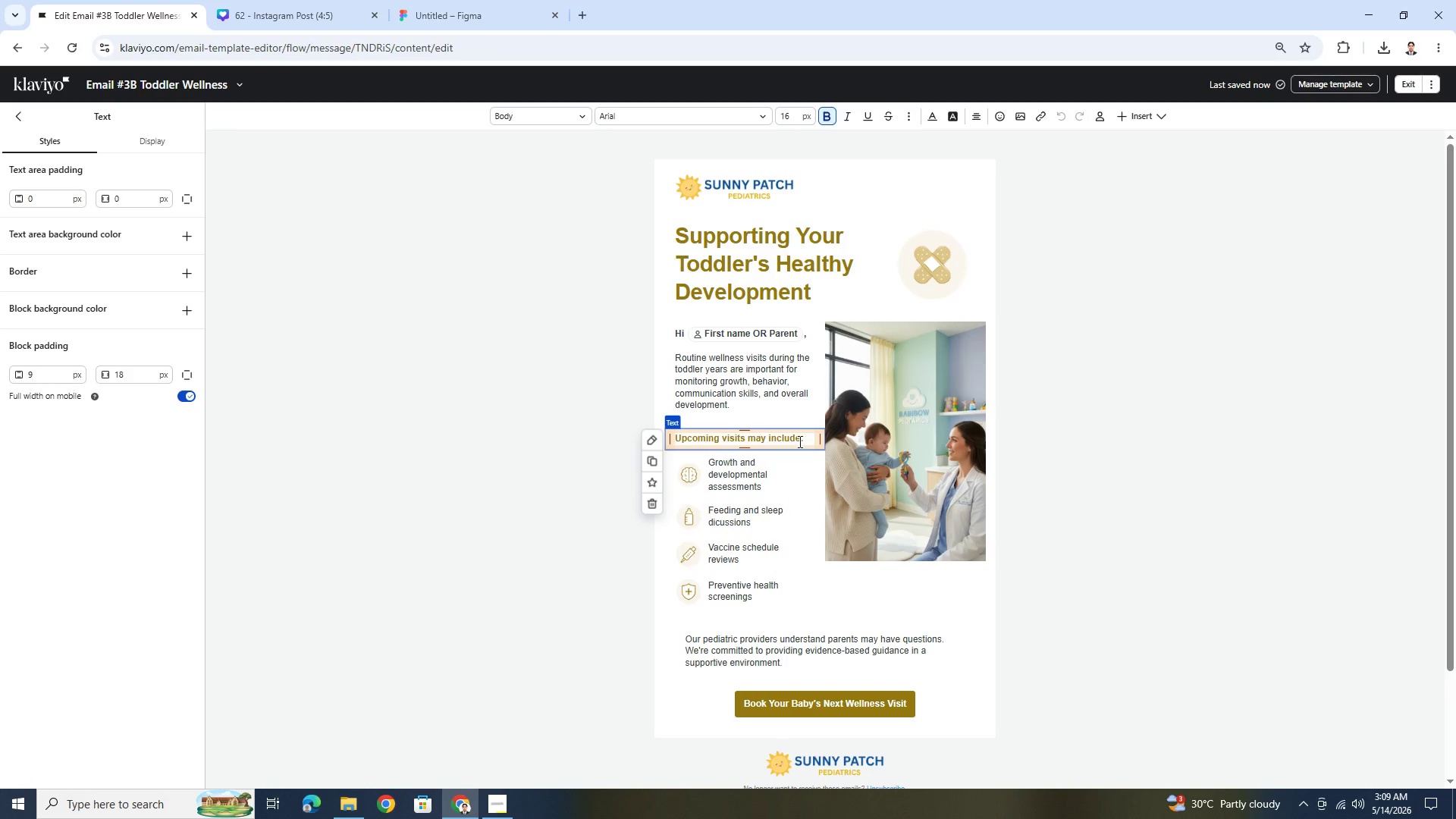 
left_click_drag(start_coordinate=[799, 441], to_coordinate=[654, 442])
 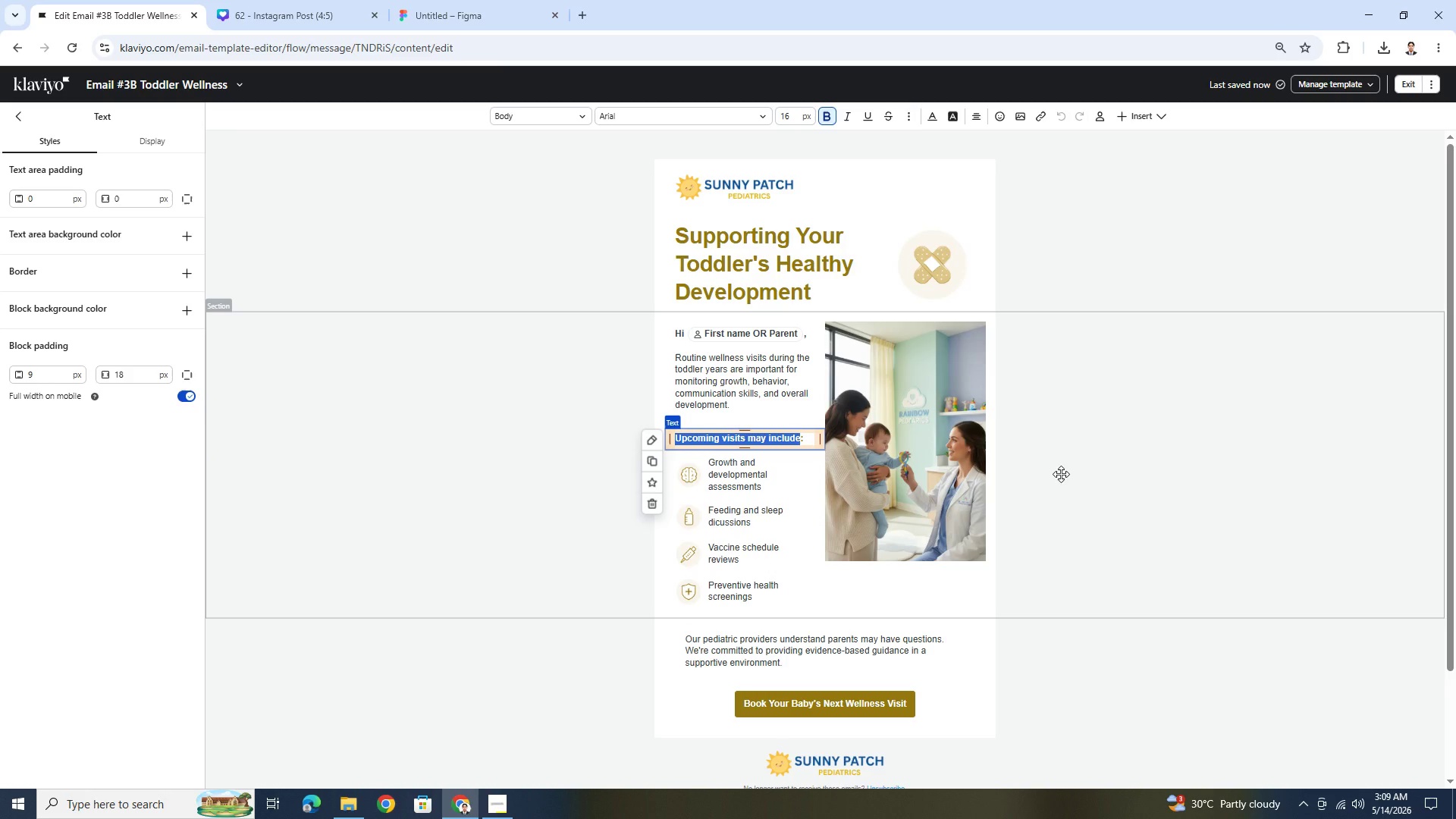 
wait(8.39)
 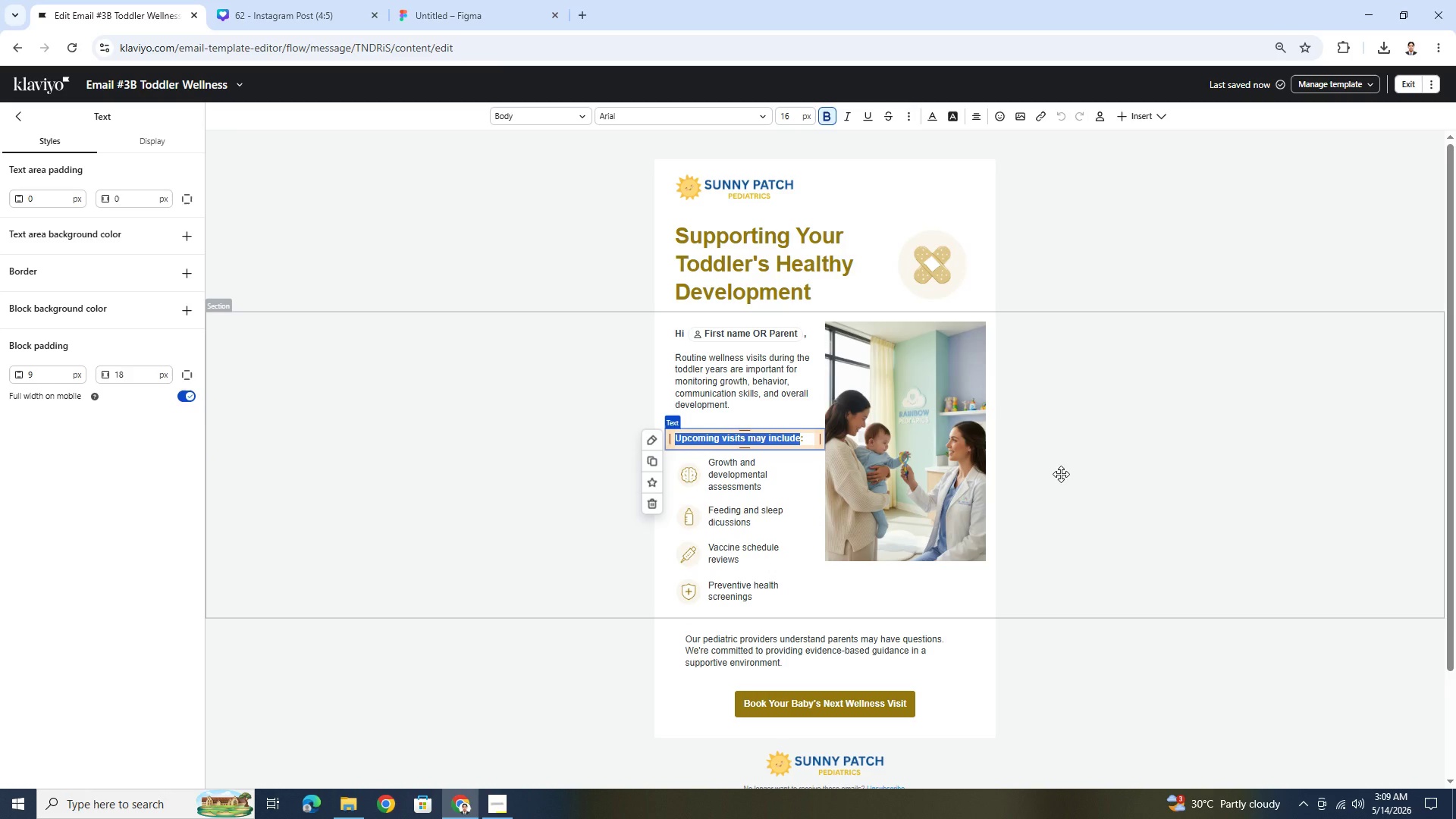 
type(These appointmn)
key(Backspace)
type(ents allow us to)
 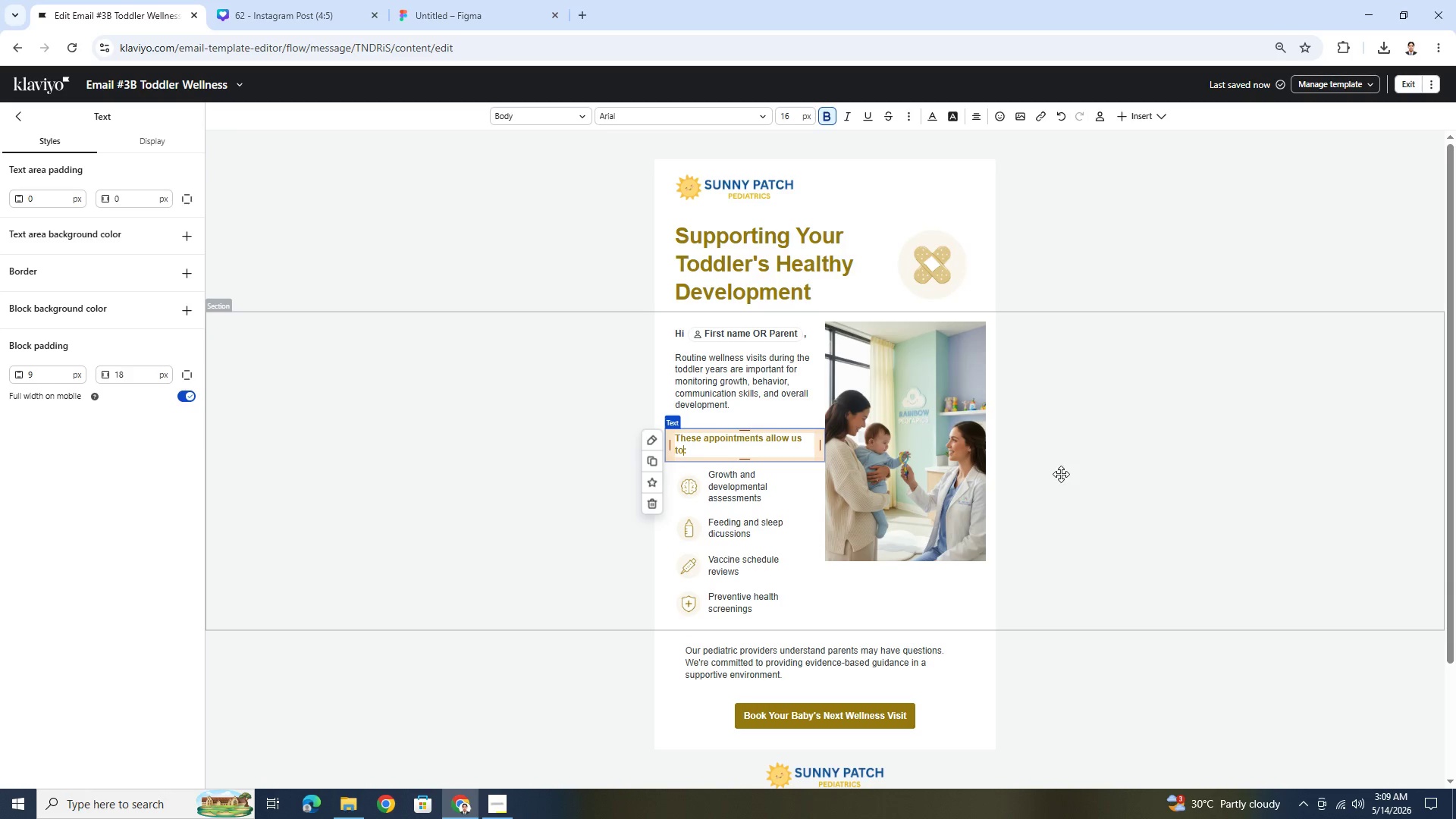 
left_click([1172, 524])
 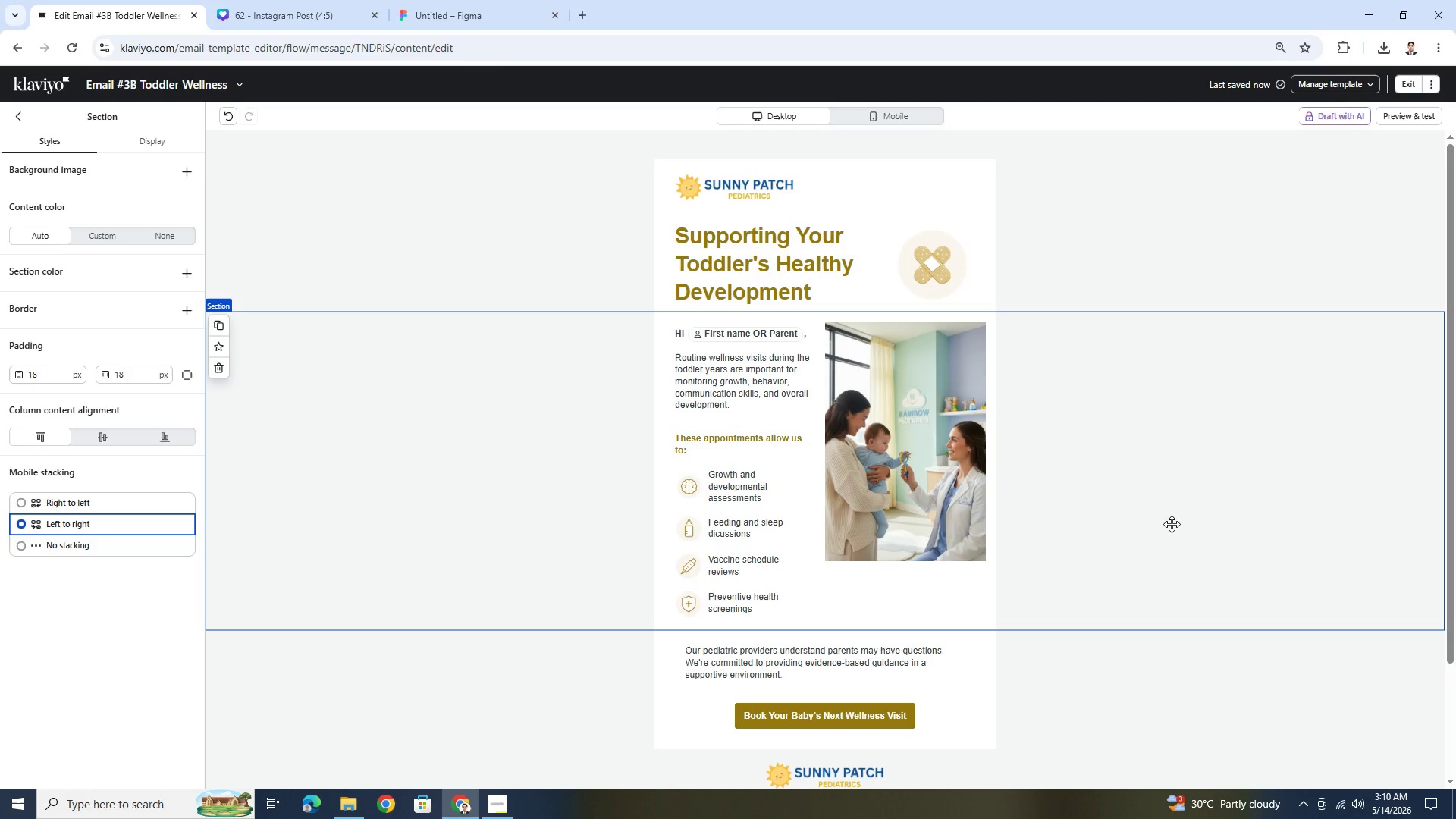 
wait(29.06)
 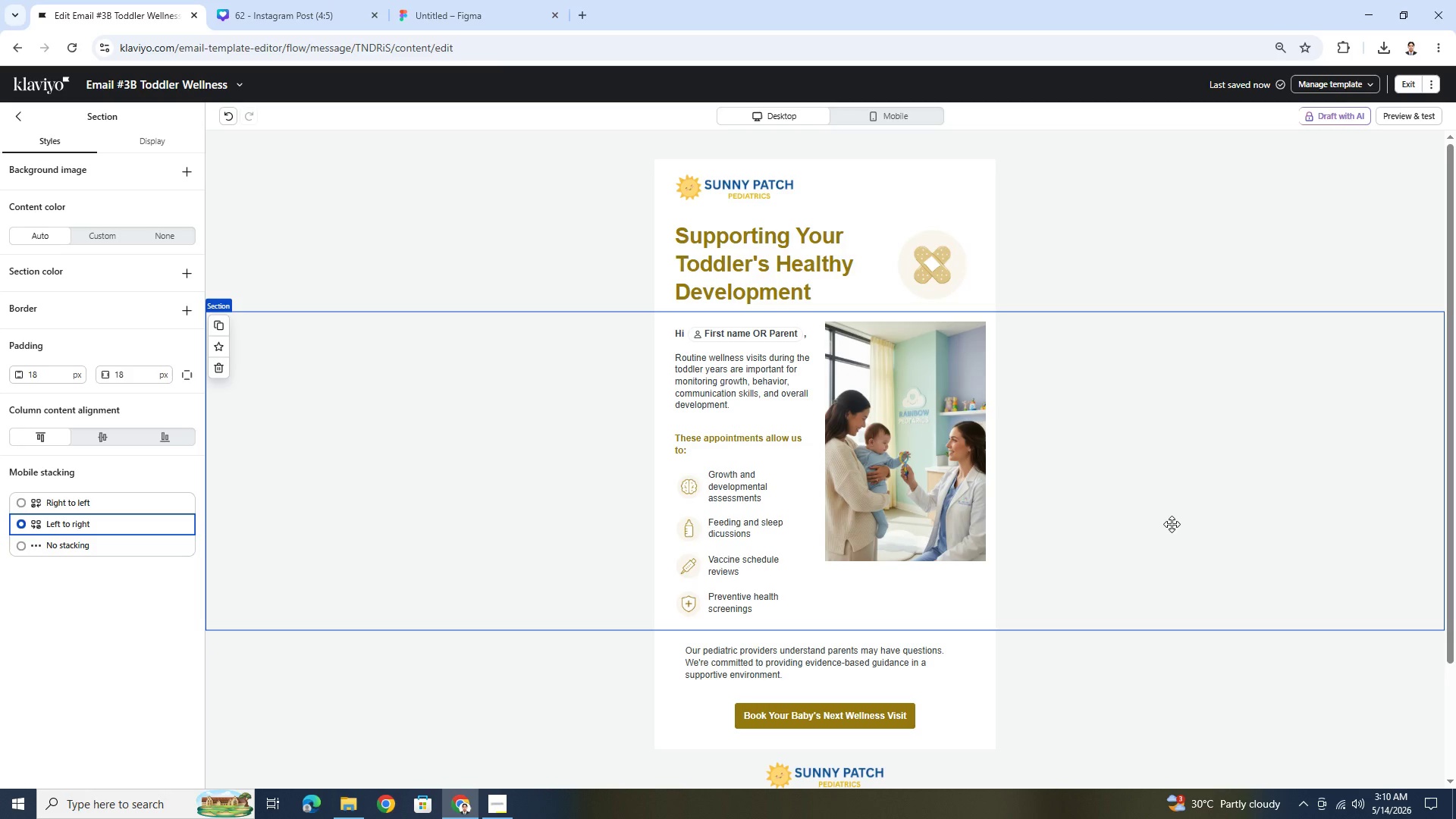 
left_click([1144, 531])
 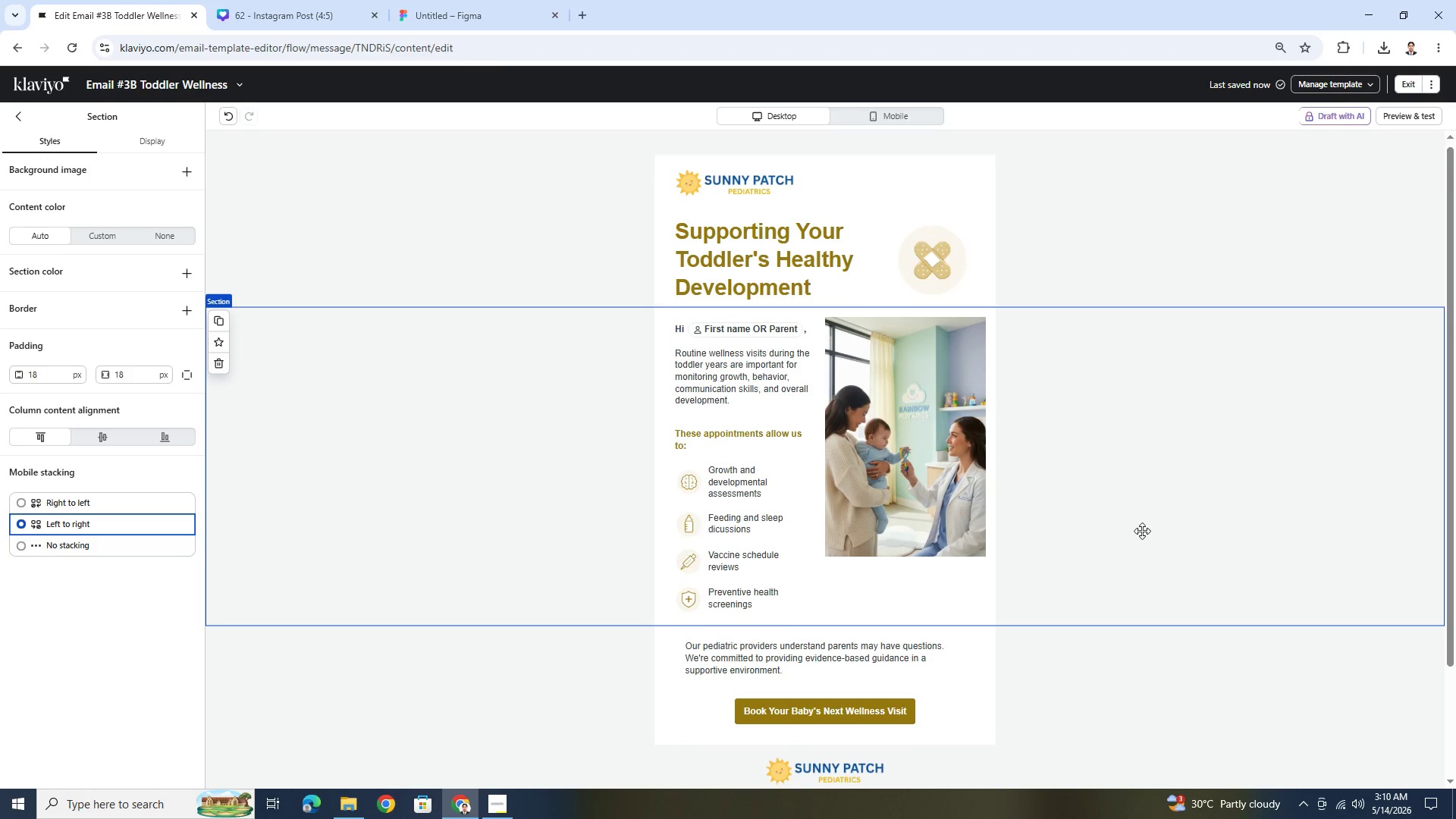 
scroll: coordinate [1134, 525], scroll_direction: down, amount: 5.0
 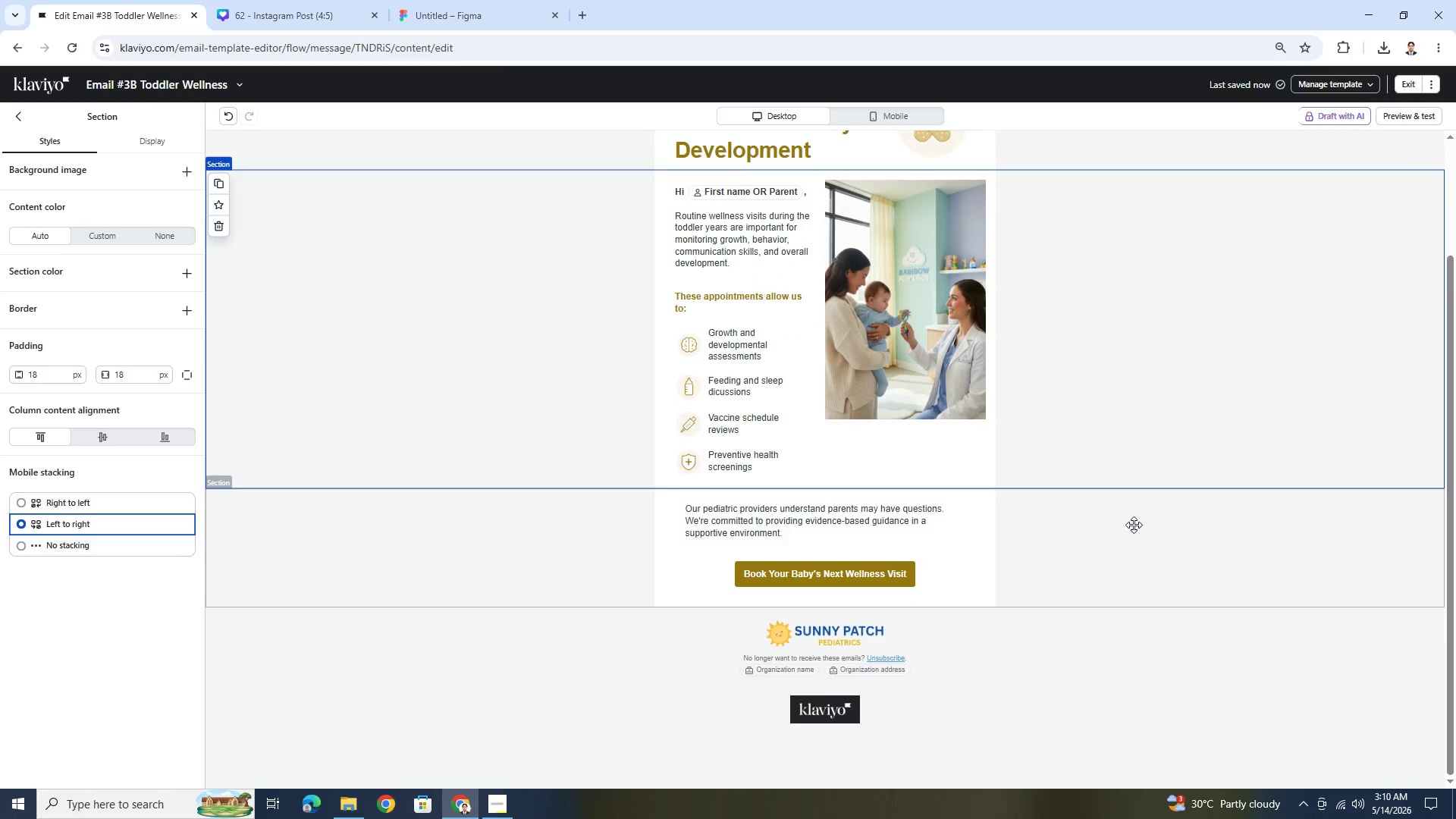 
scroll: coordinate [1134, 525], scroll_direction: up, amount: 2.0
 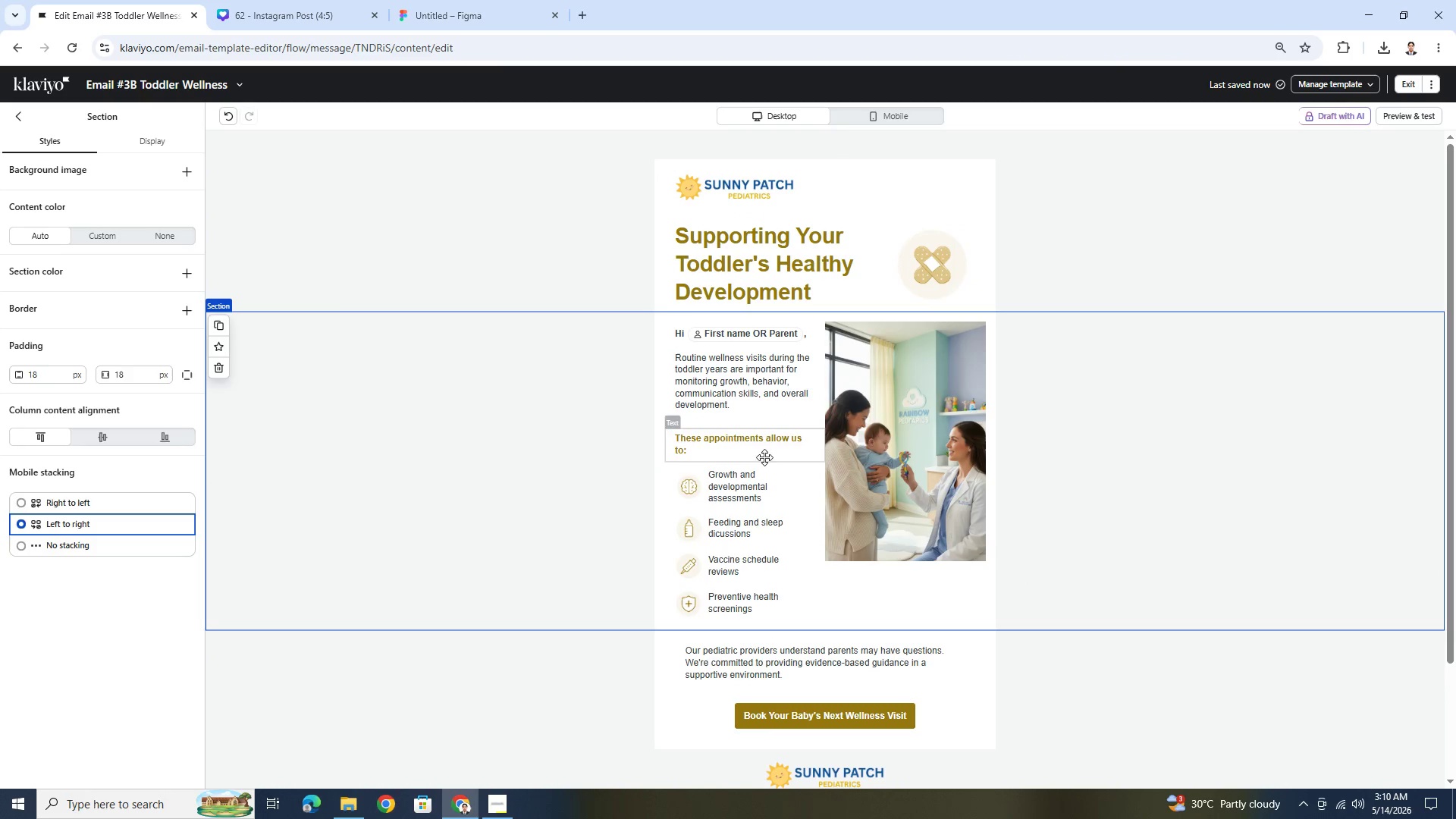 
left_click([770, 483])
 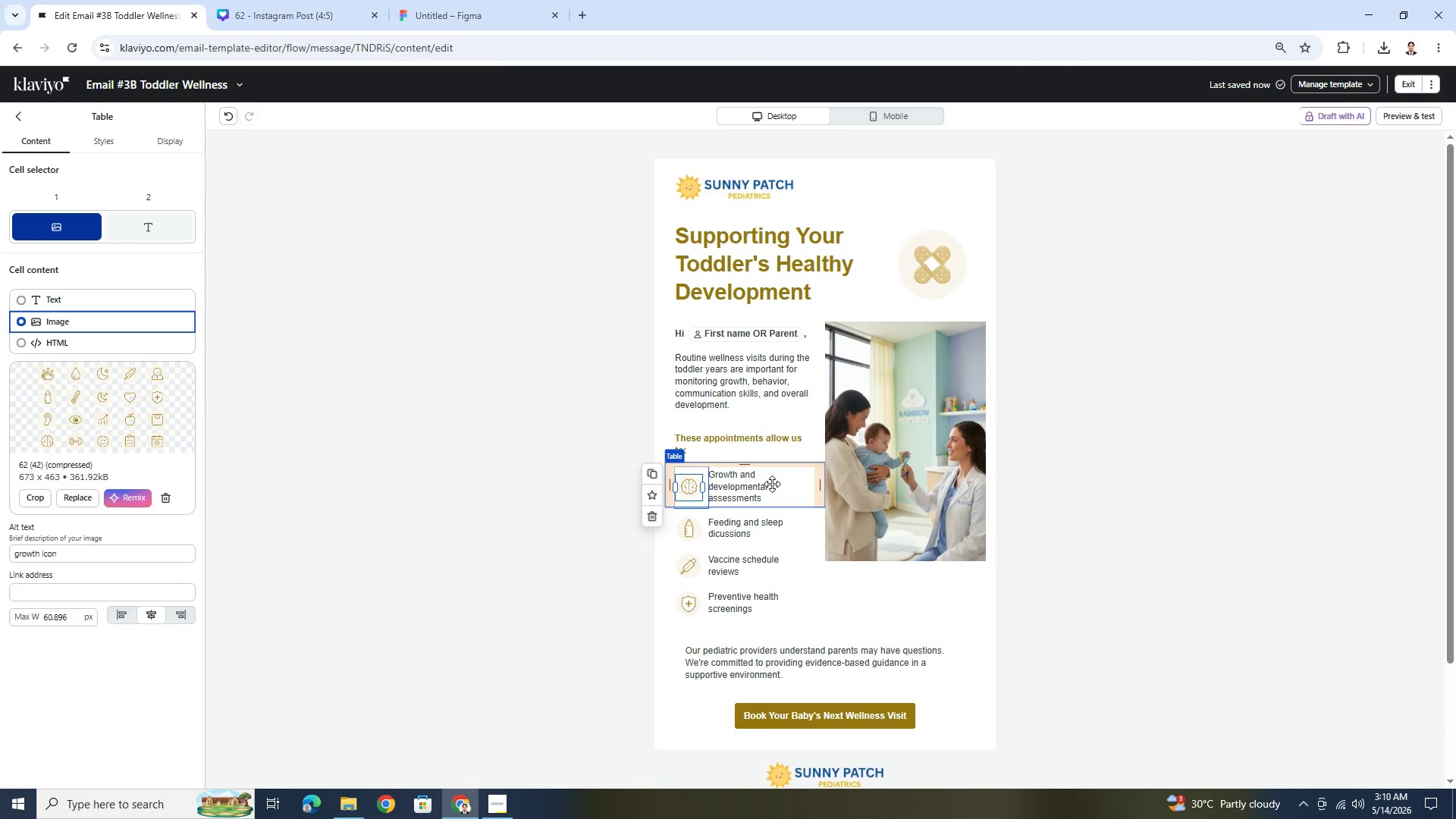 
wait(17.03)
 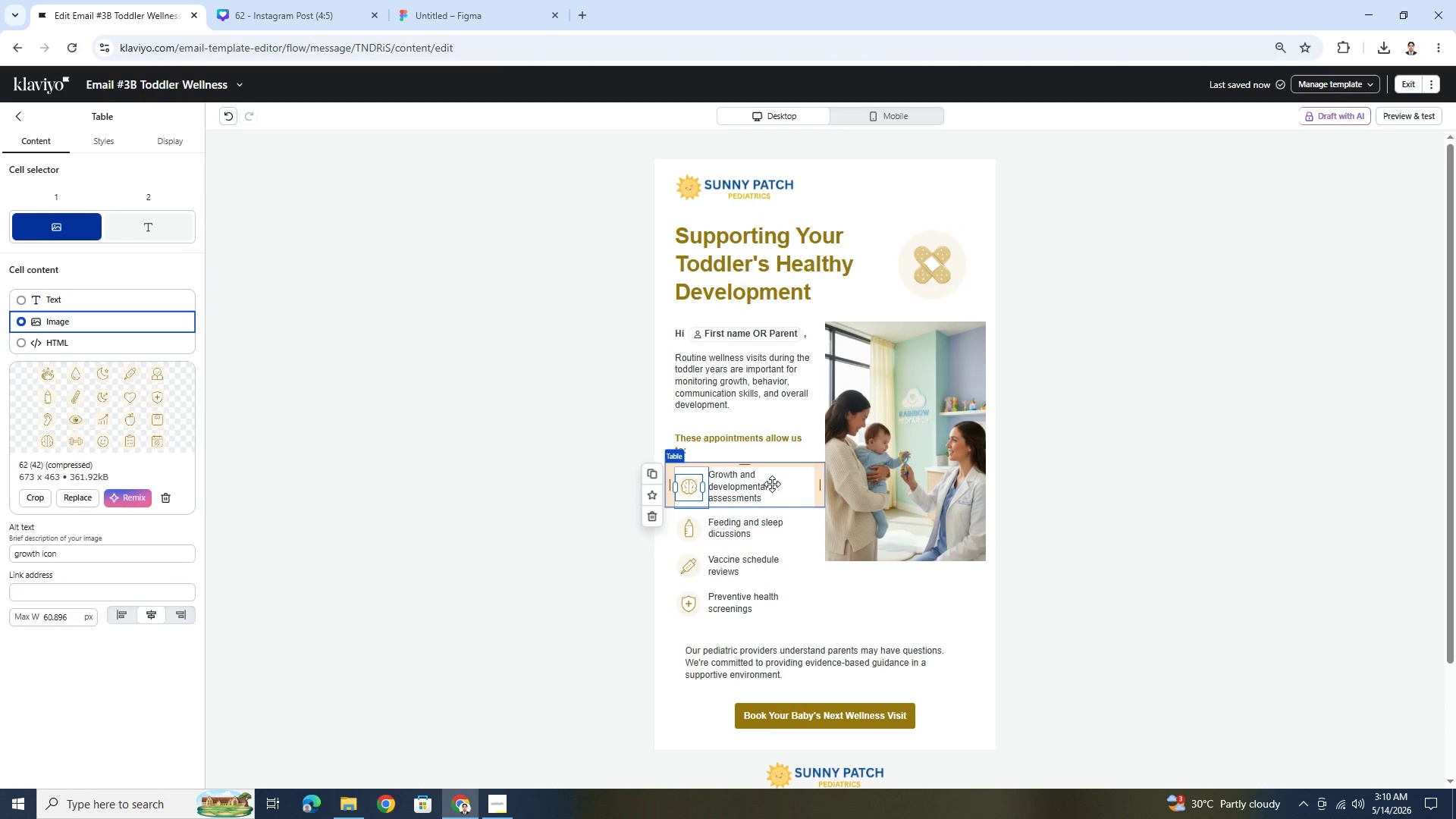 
left_click([736, 513])
 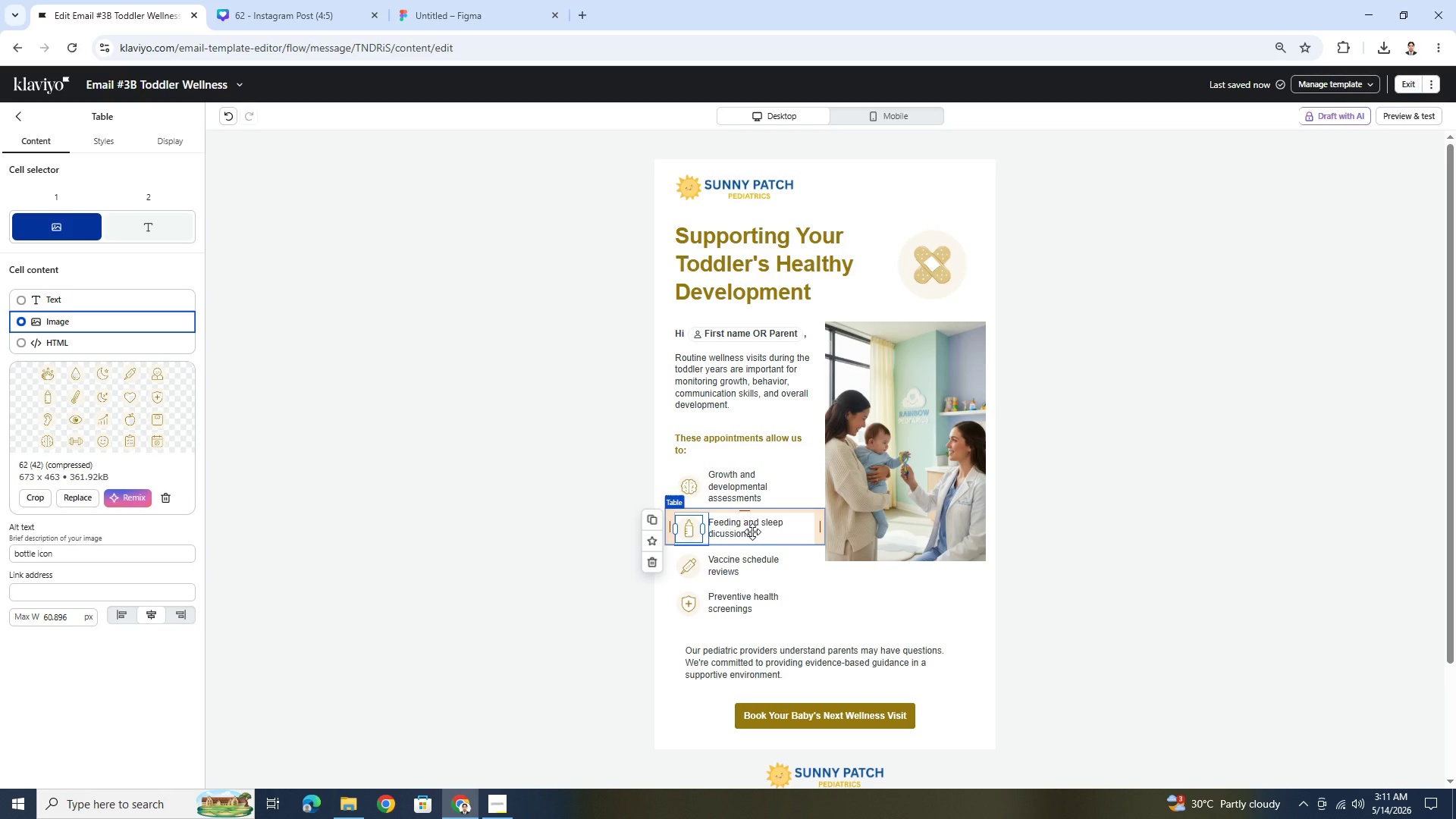 
wait(36.64)
 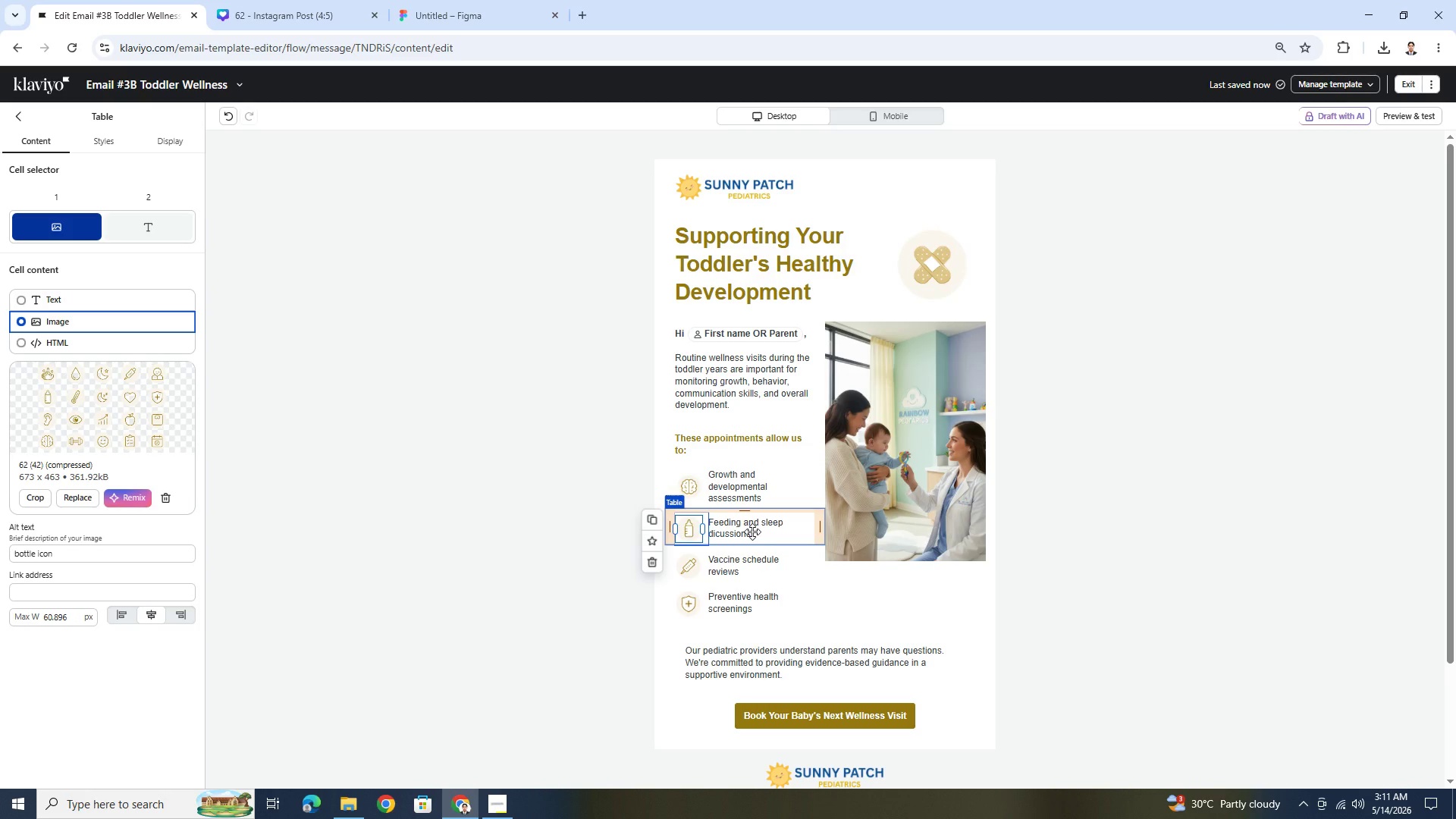 
scroll: coordinate [945, 616], scroll_direction: up, amount: 2.0
 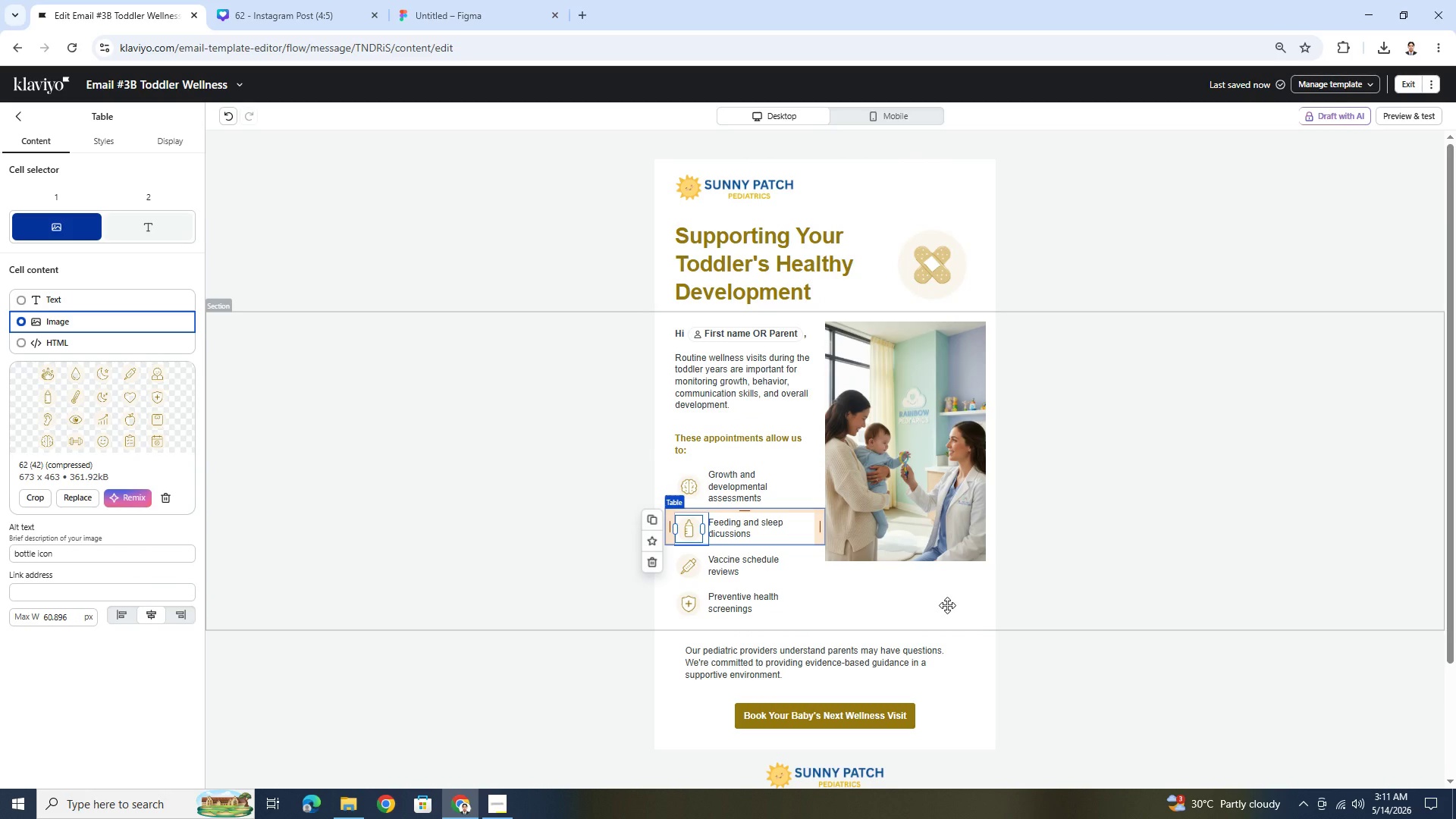 
wait(30.04)
 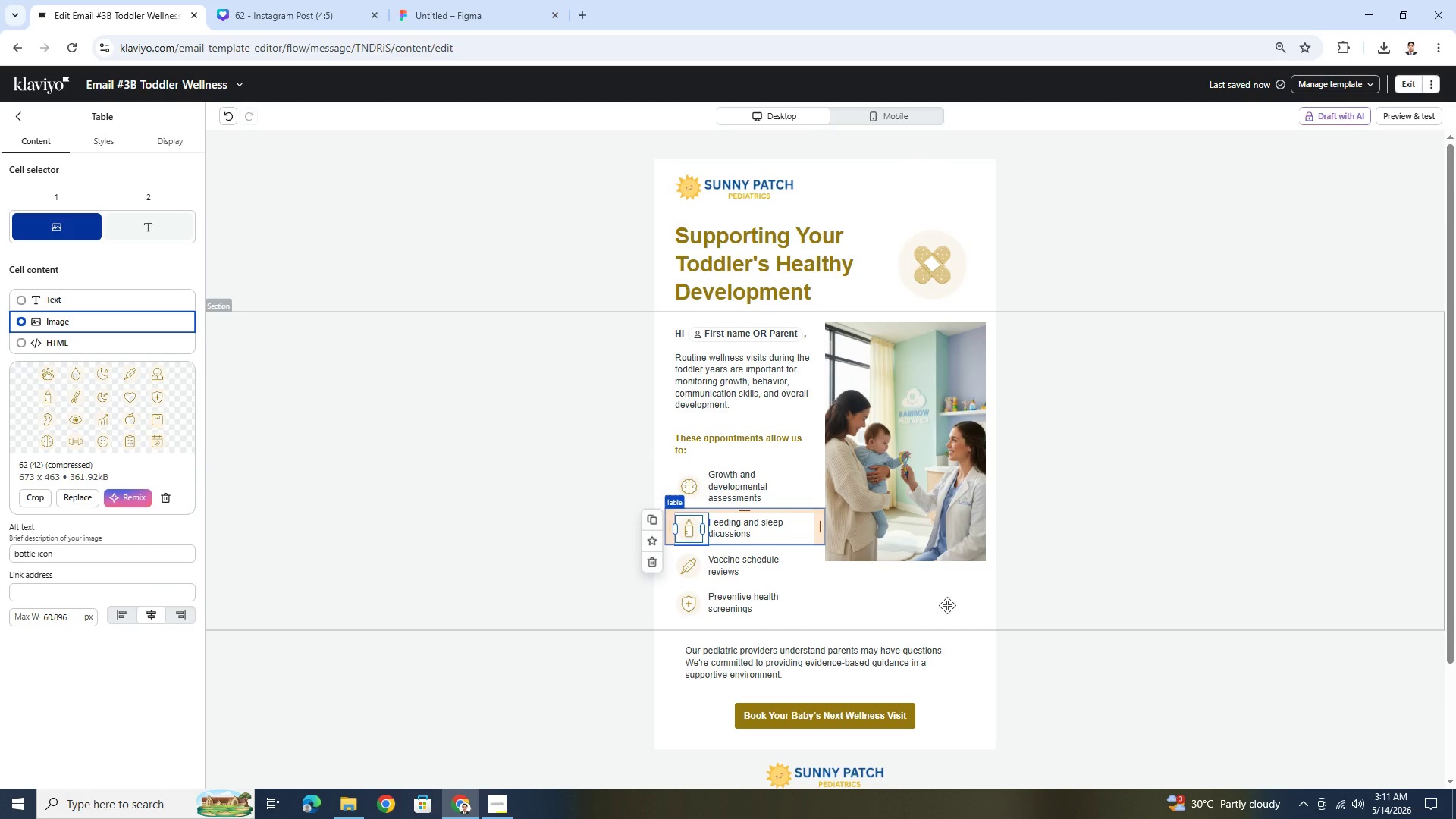 
double_click([763, 478])
 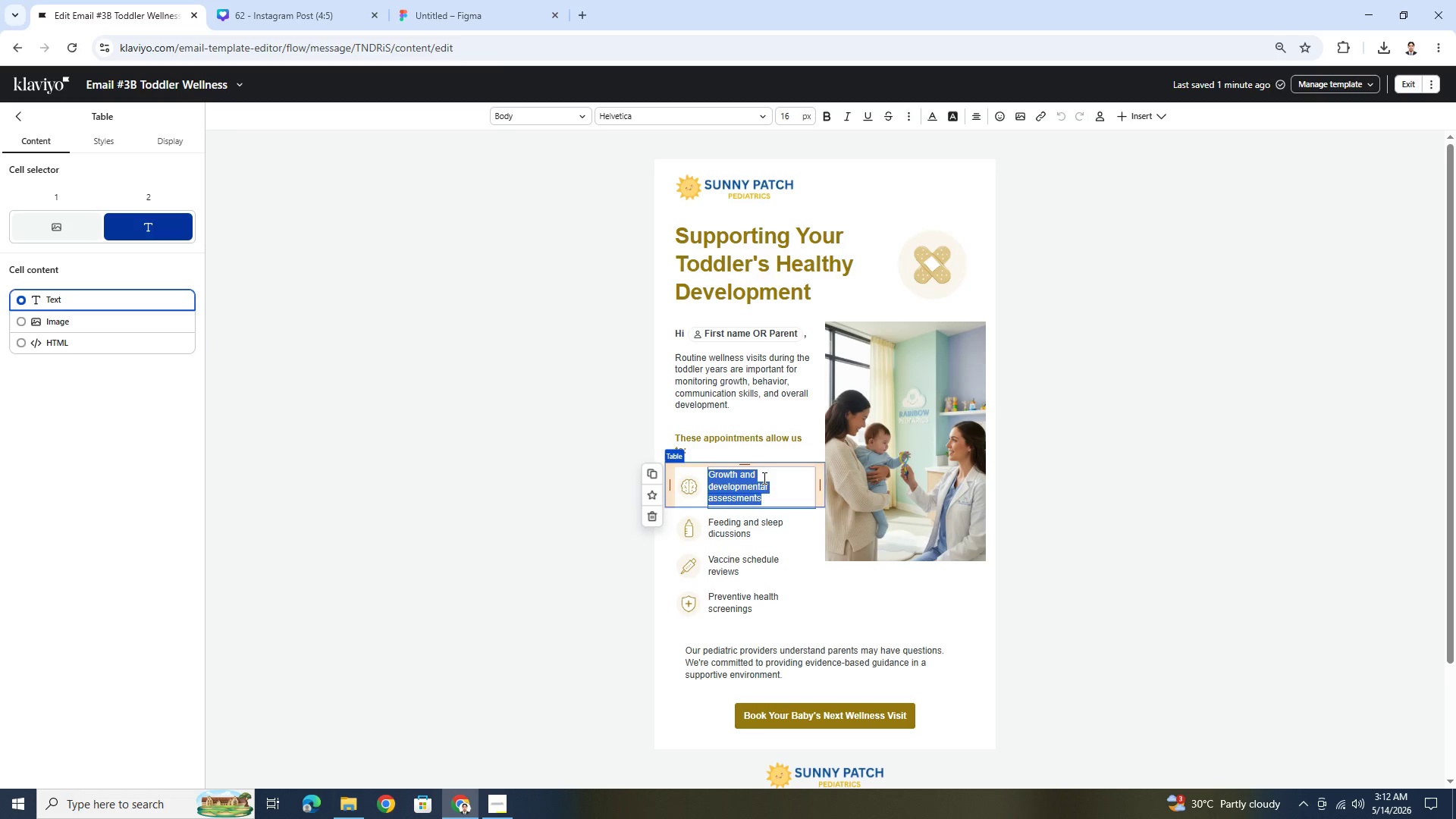 
wait(25.56)
 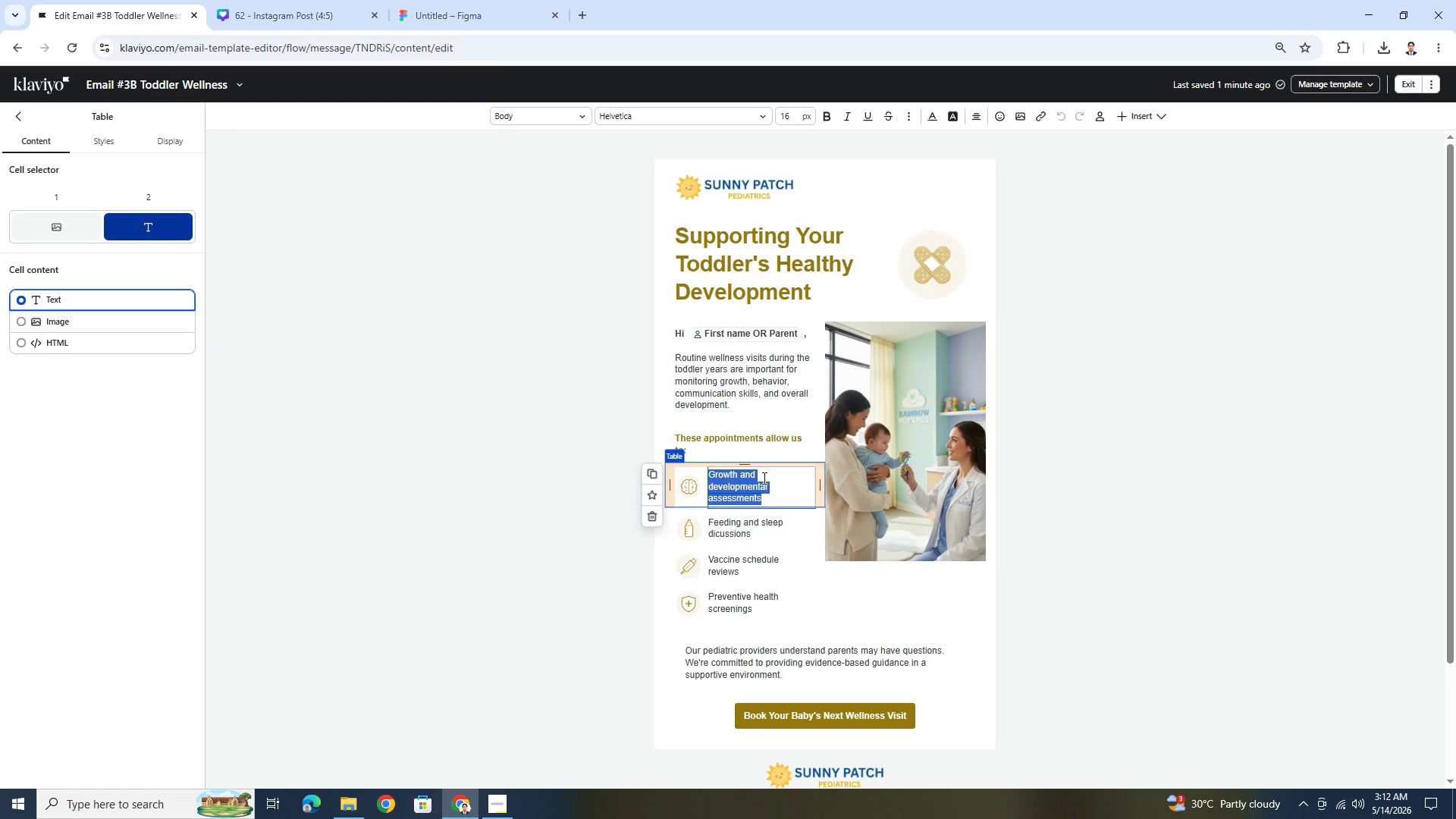 
left_click([778, 579])
 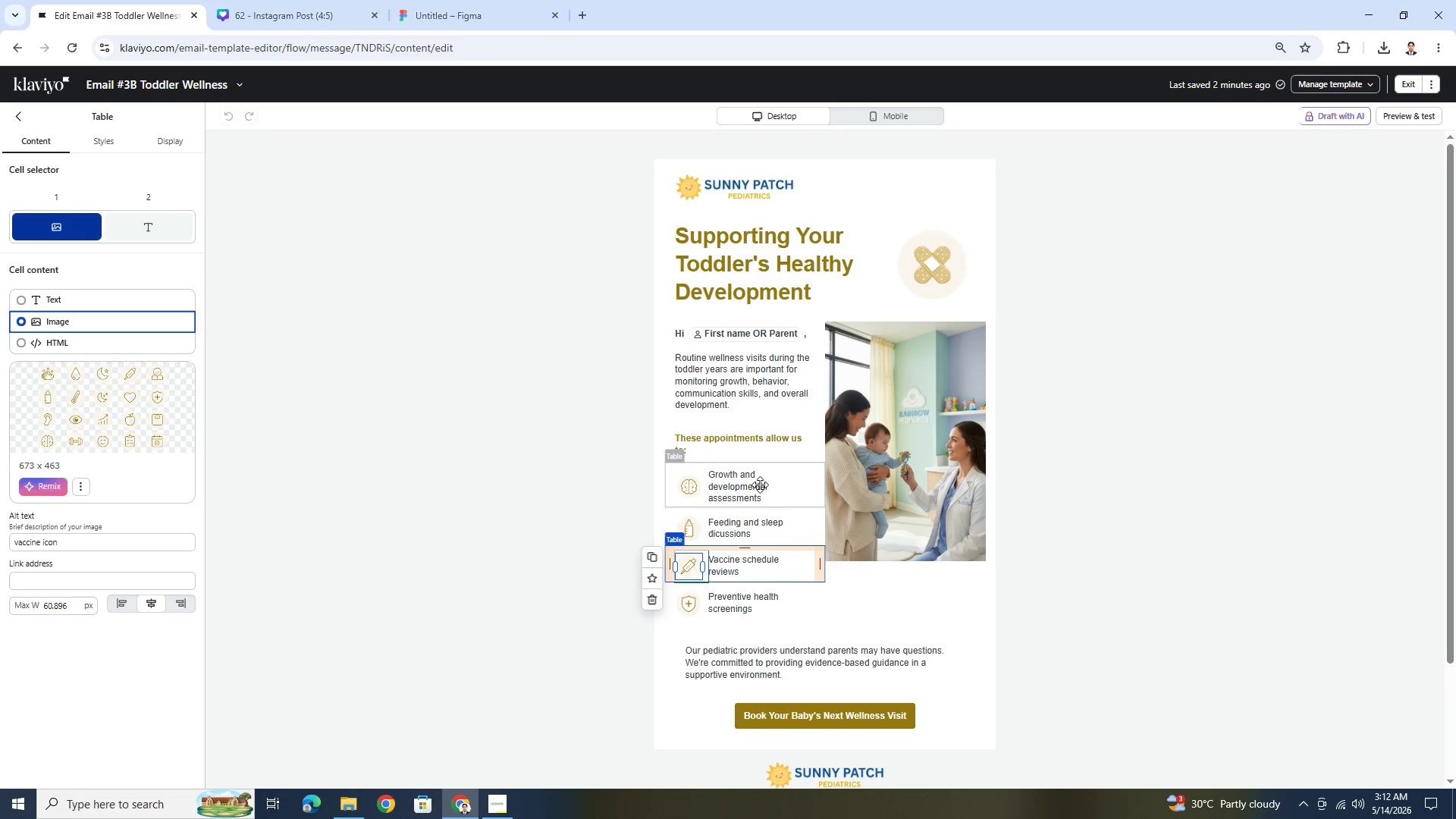 
double_click([760, 485])
 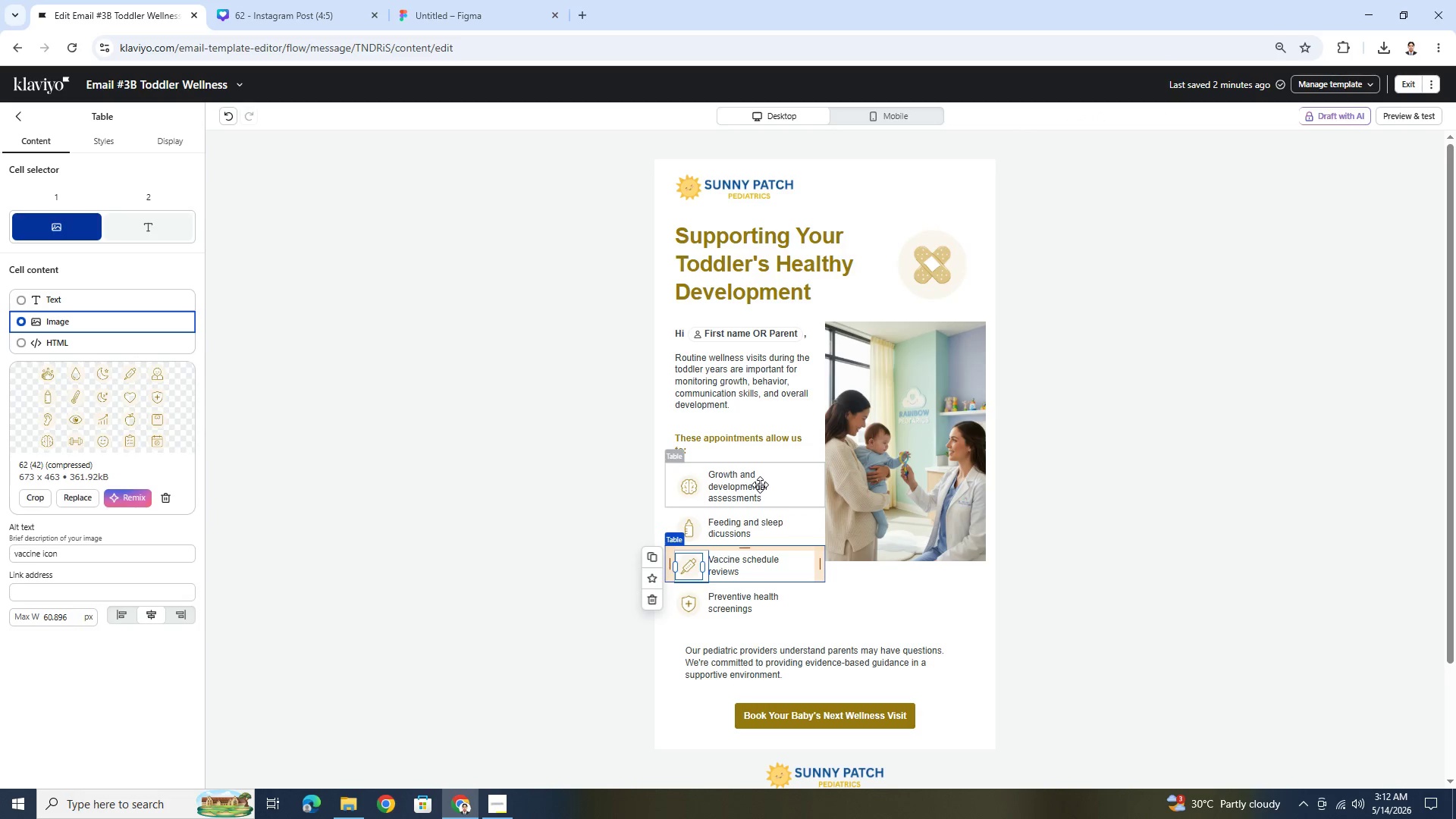 
triple_click([760, 485])
 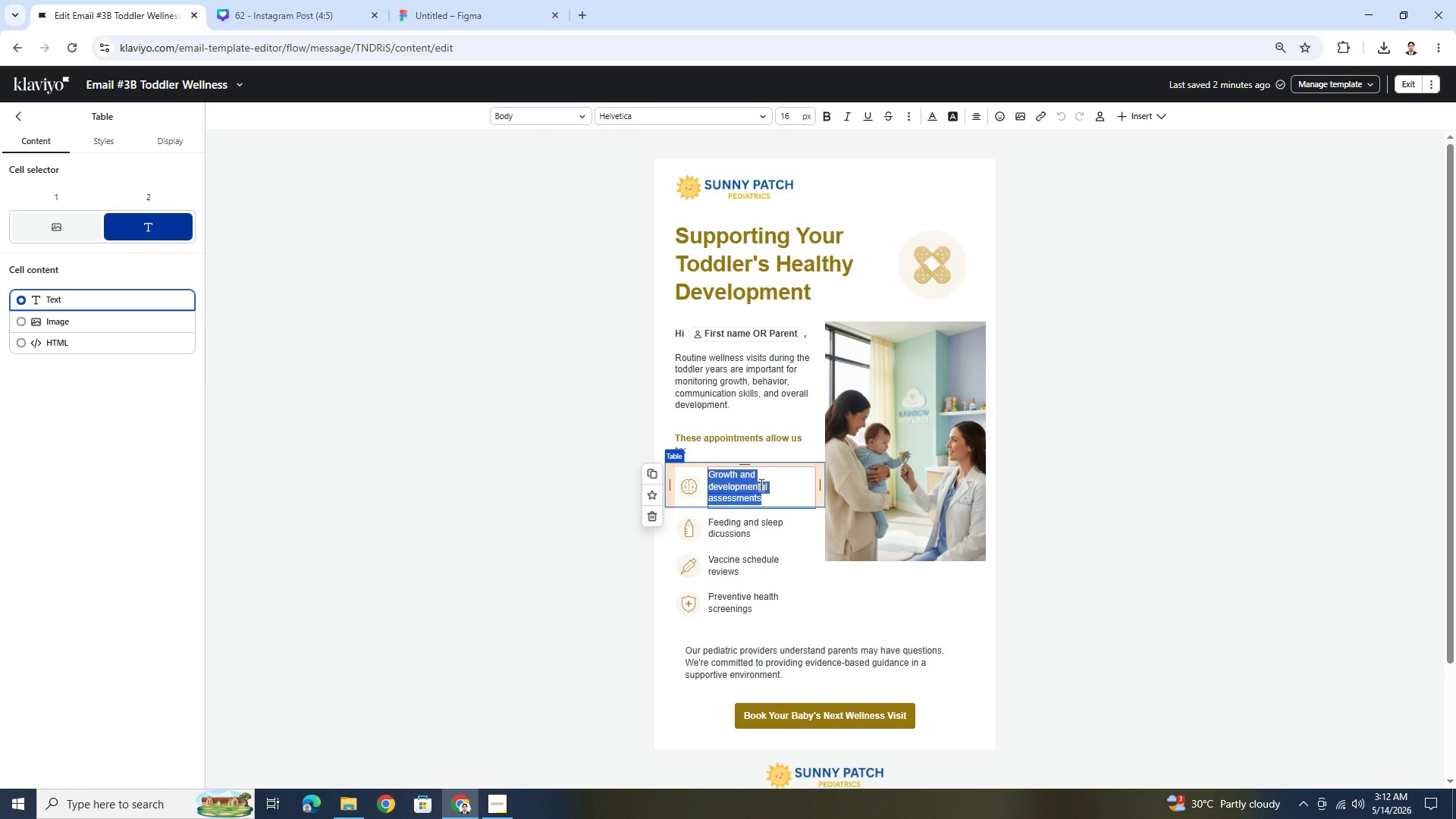 
wait(12.17)
 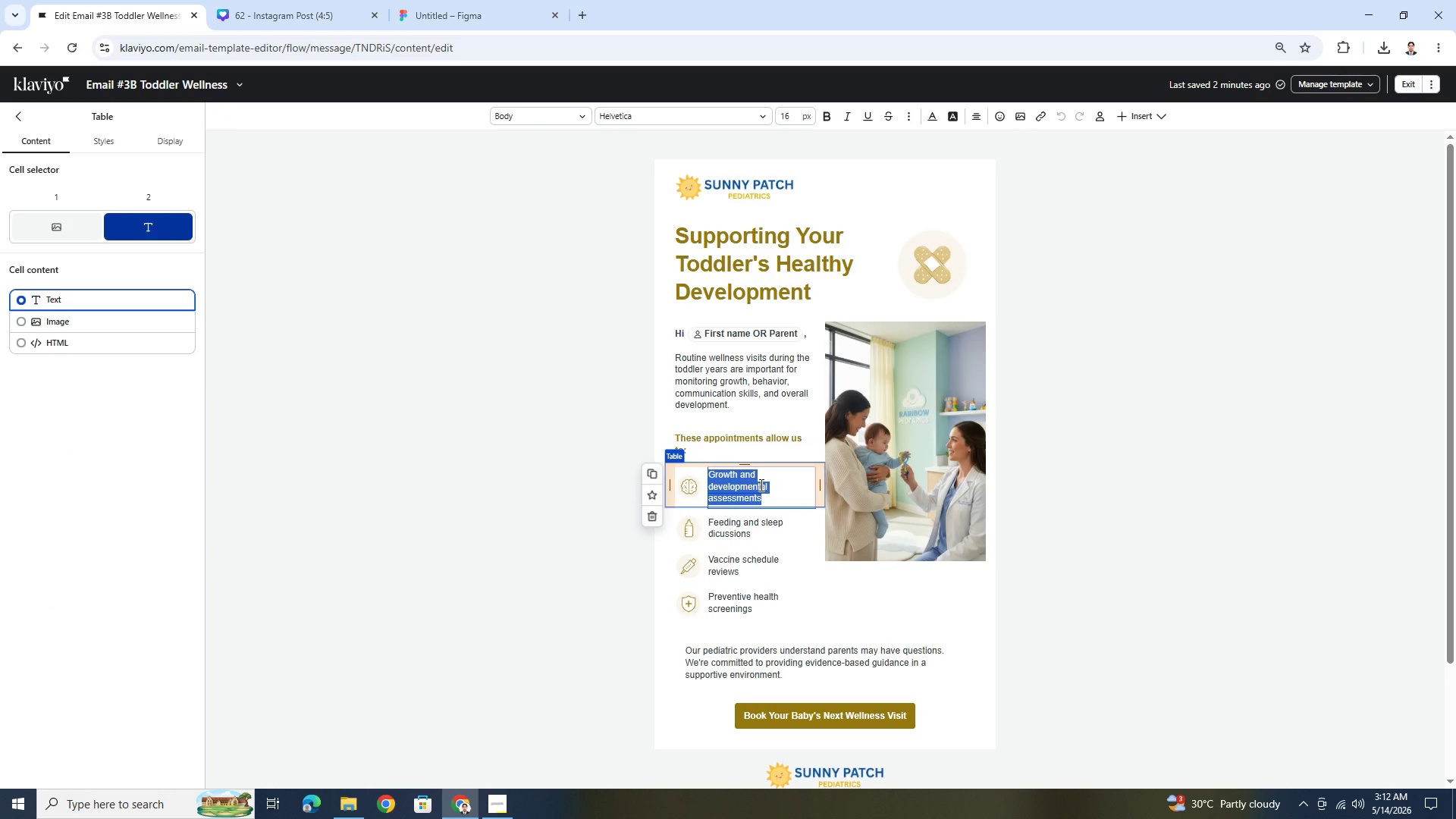 
type(Review developmental milestones)
 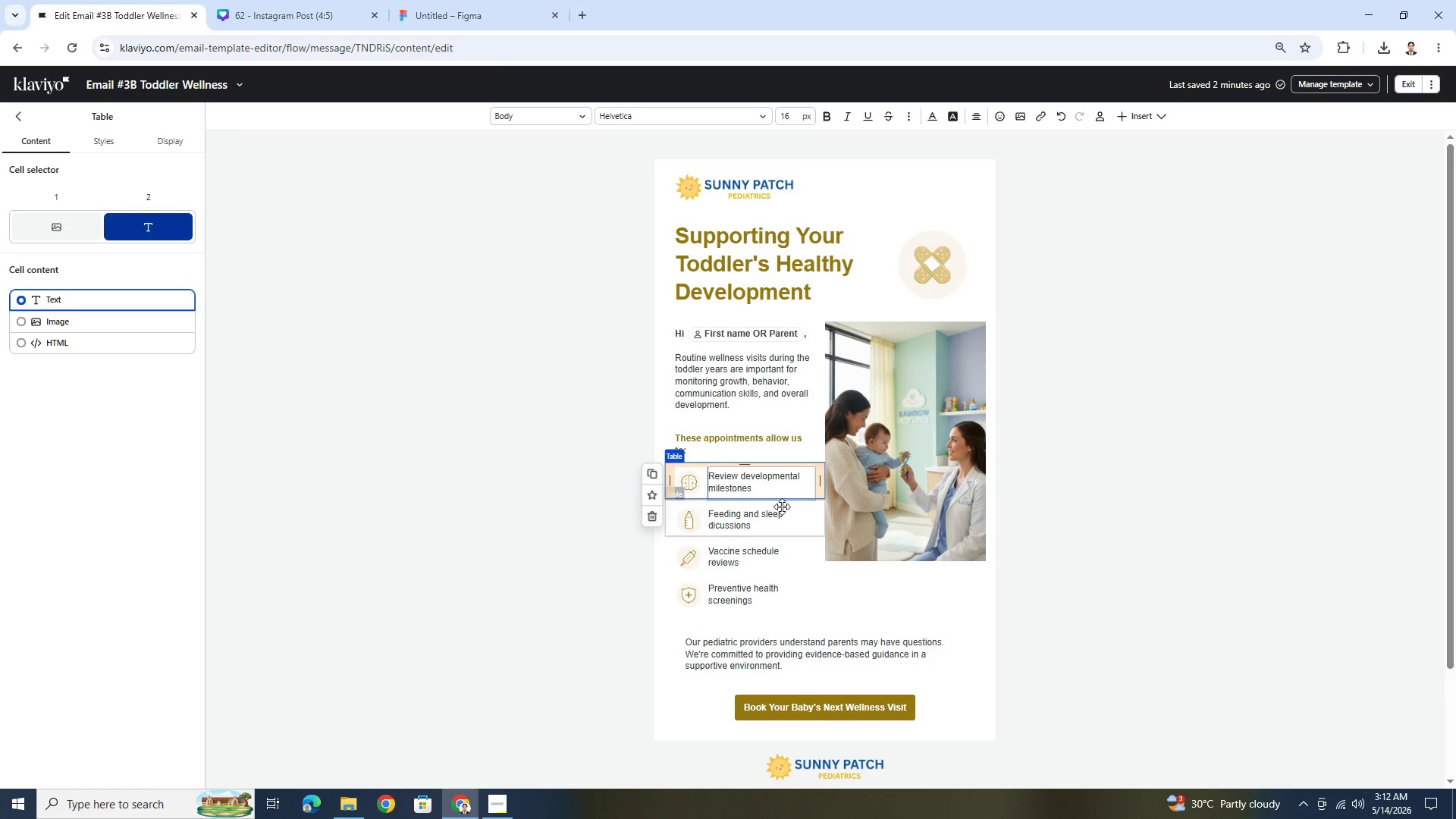 
double_click([770, 518])
 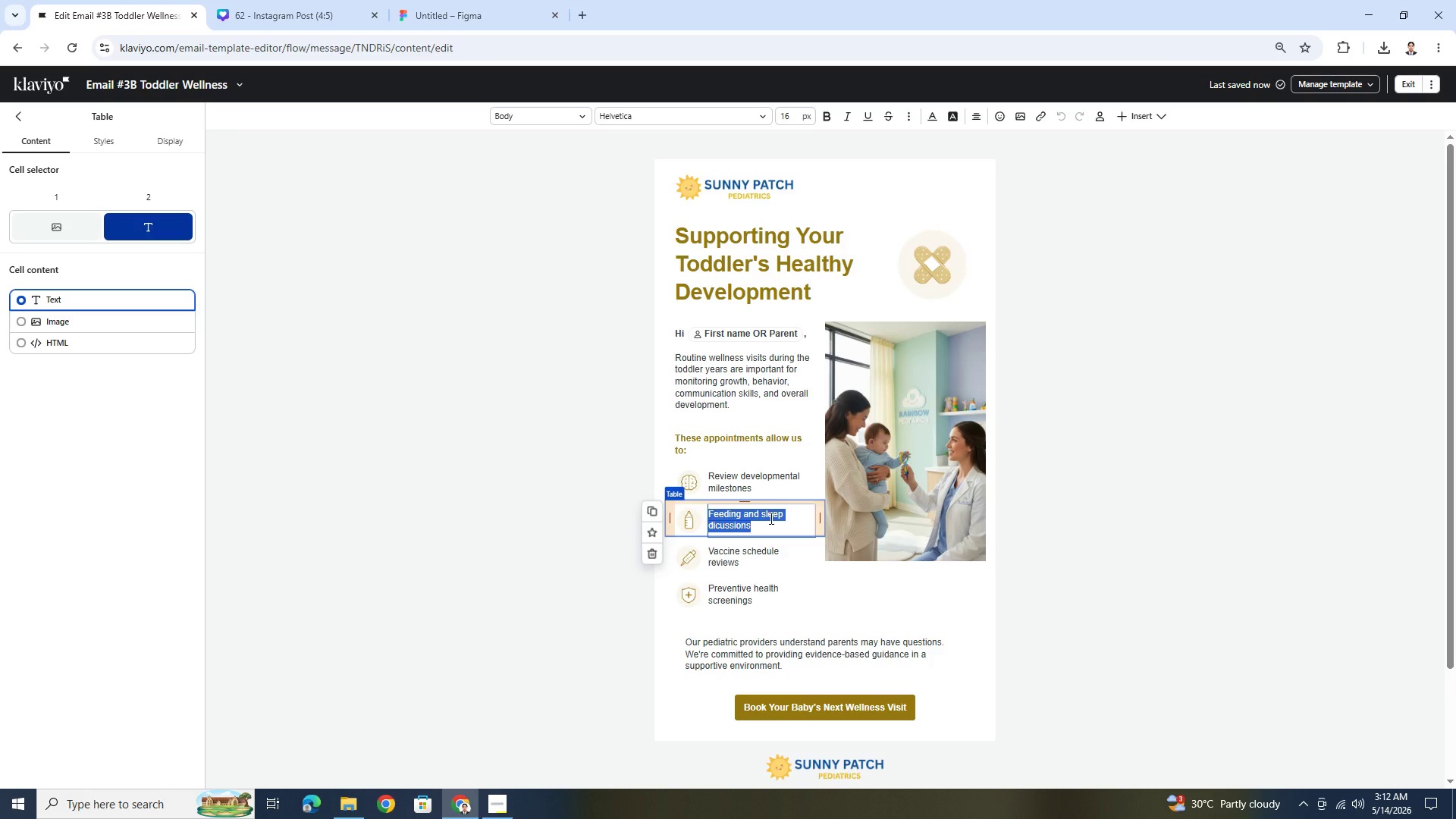 
wait(8.14)
 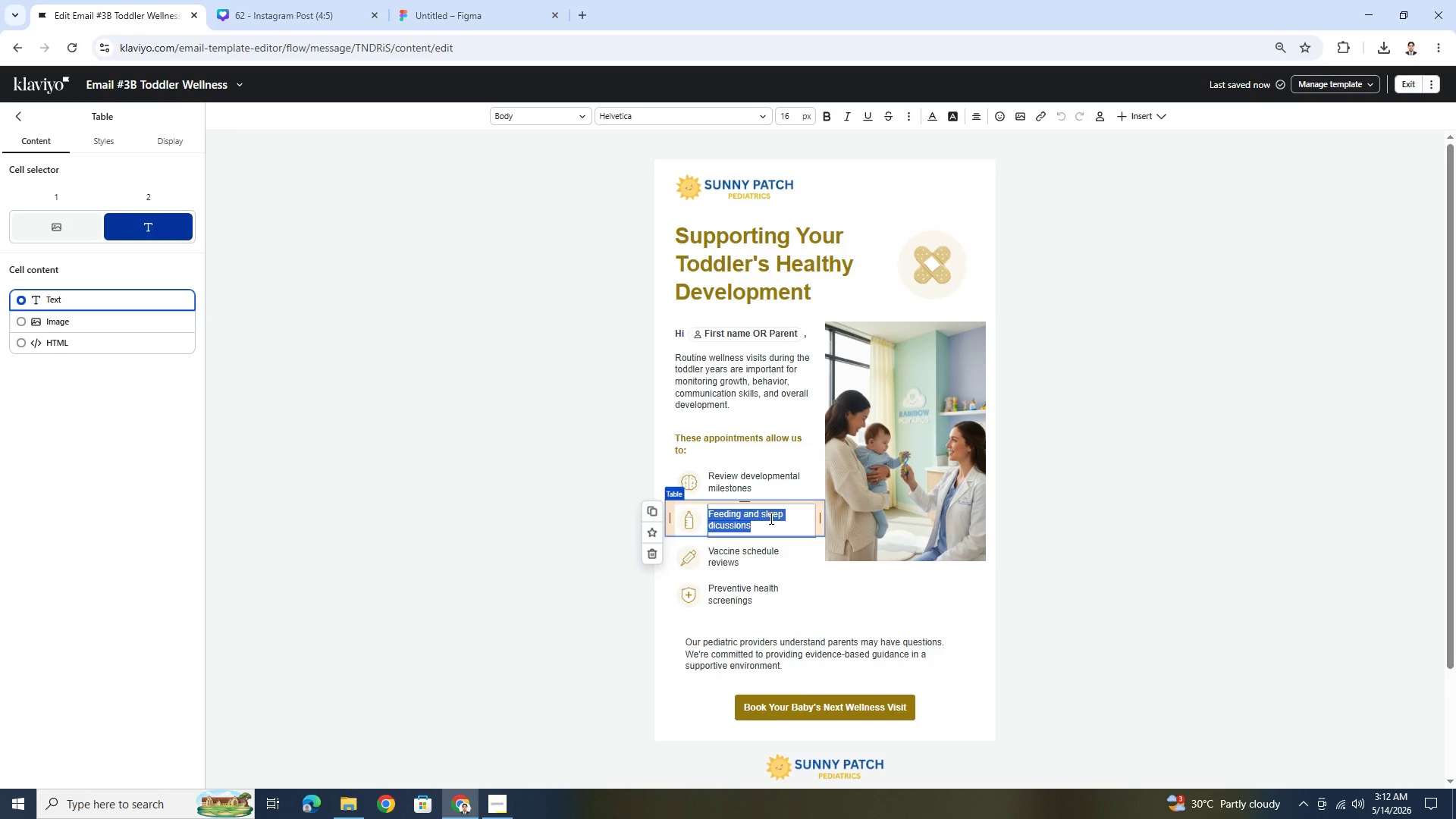 
type(Monitor speech and social progress)
 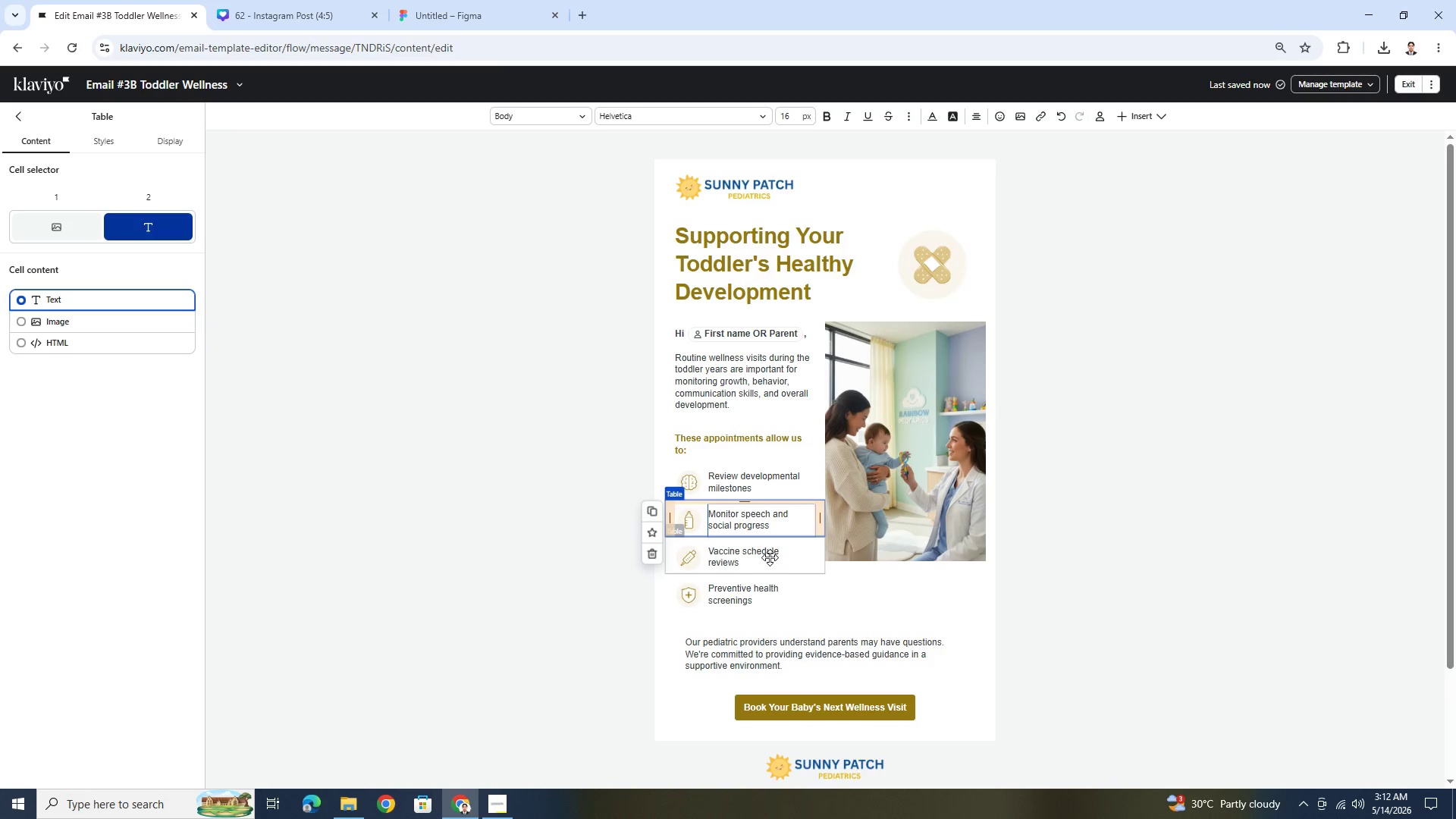 
double_click([770, 557])
 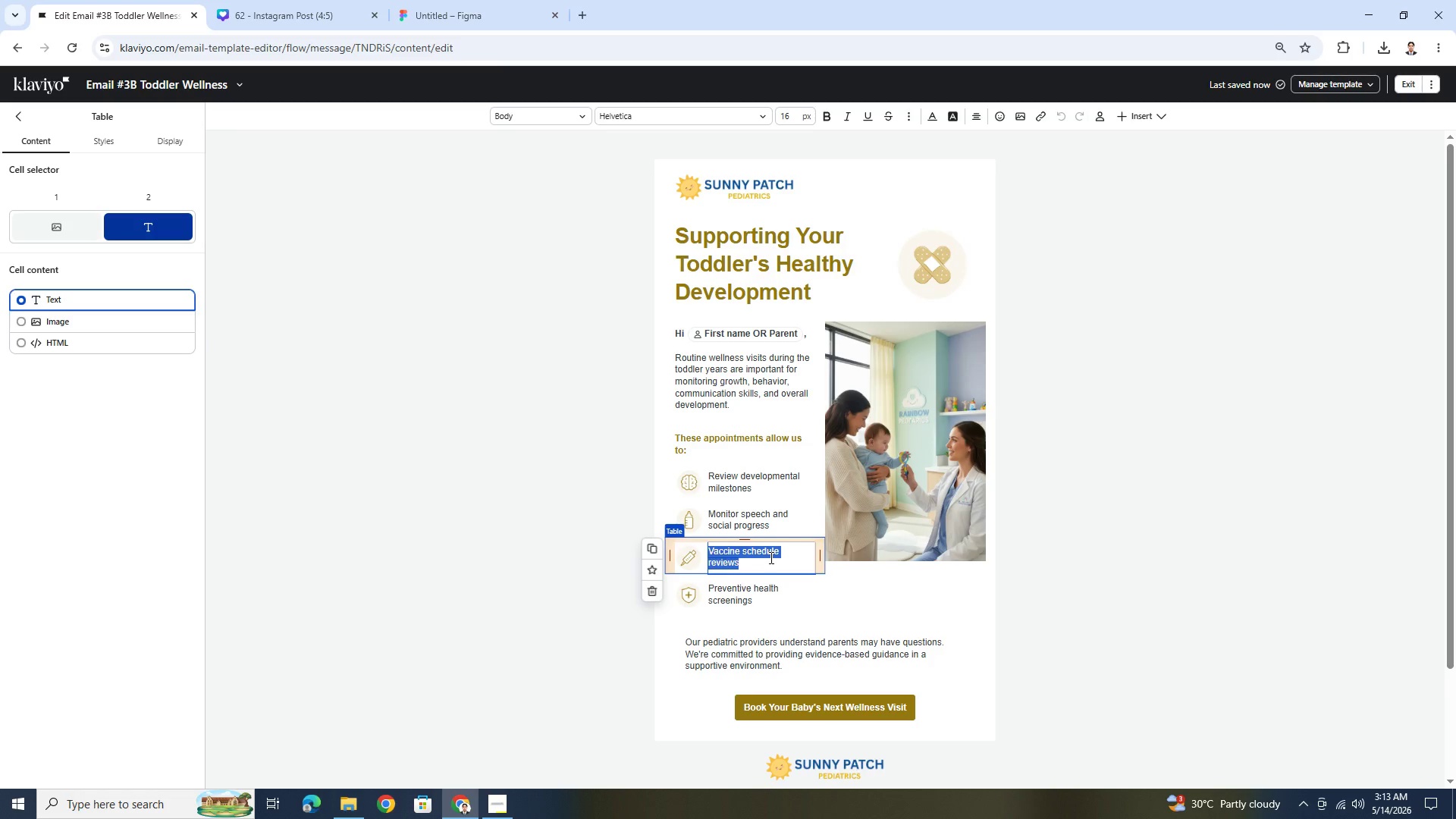 
wait(6.11)
 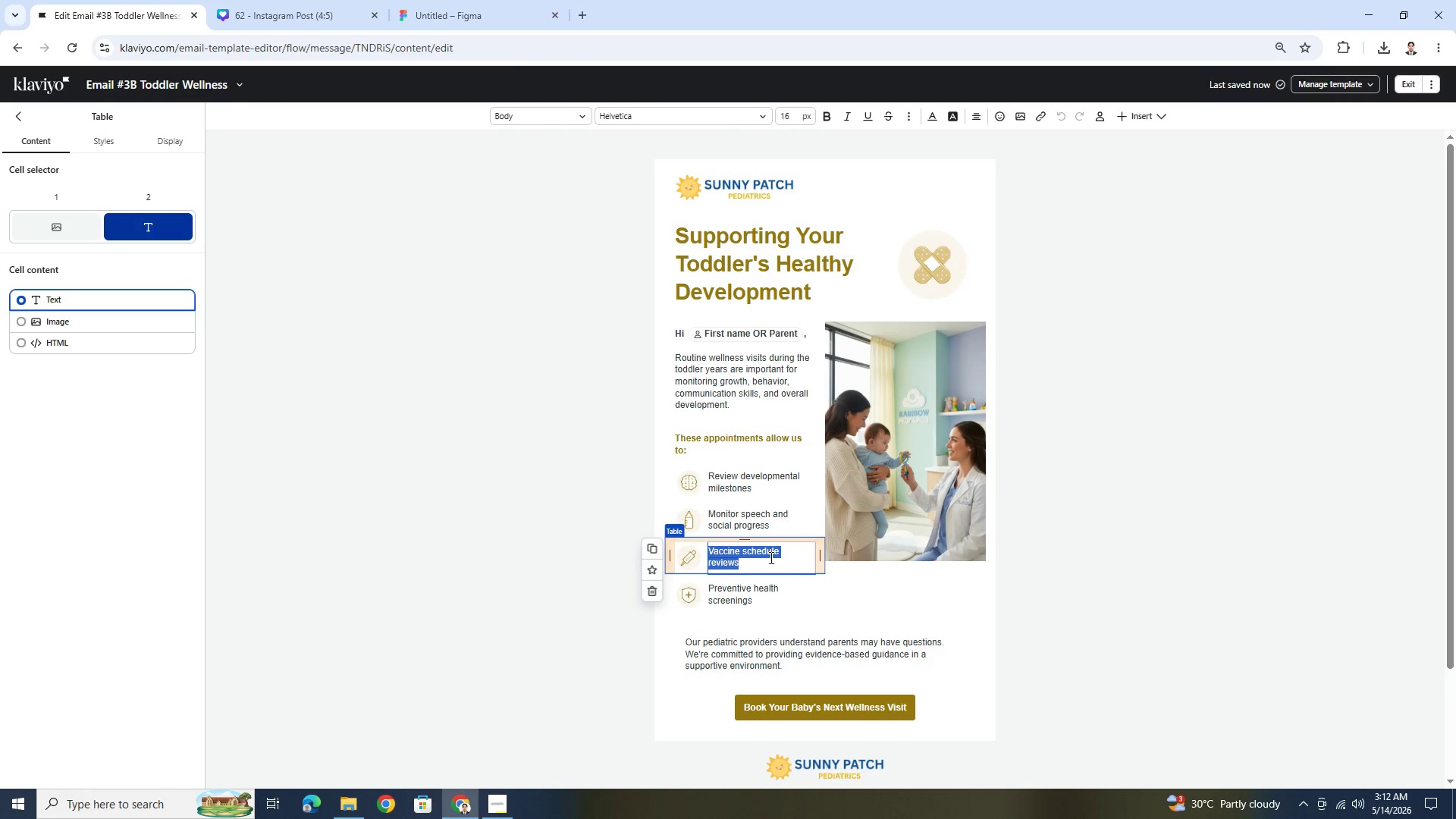 
type(Update recommended vaccinations)
 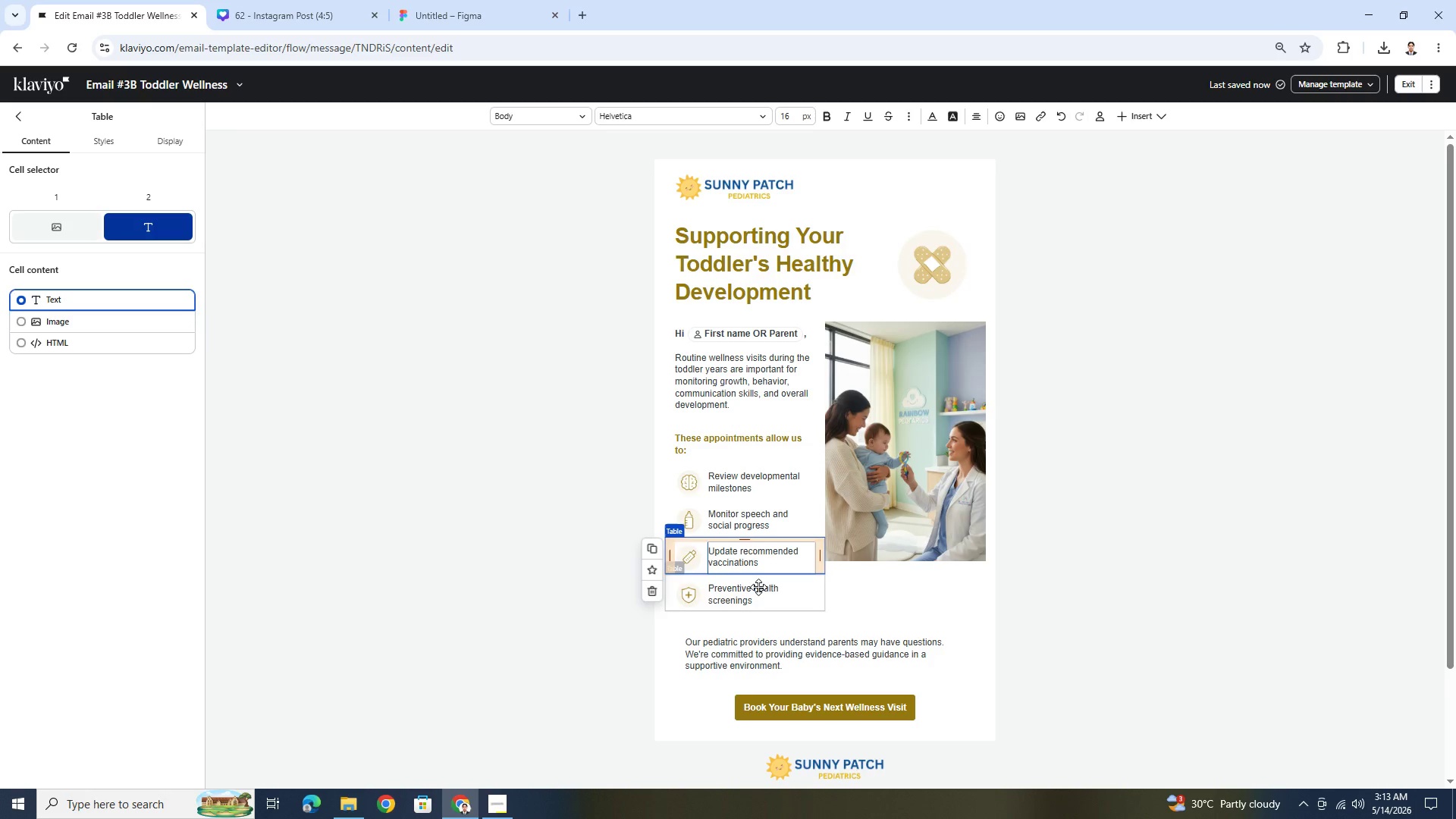 
double_click([758, 587])
 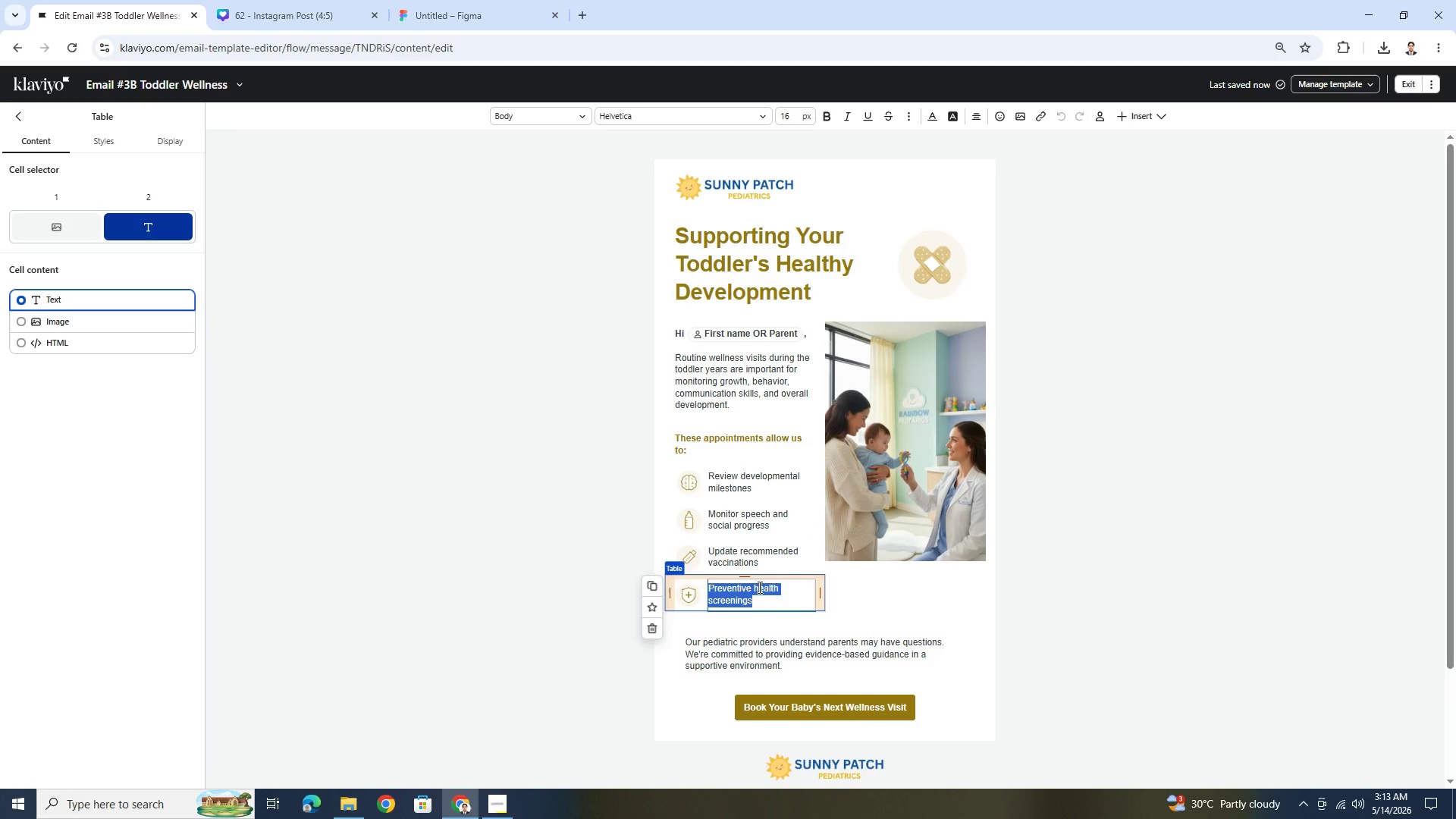 
type(Discuss sleep and nutrition)
 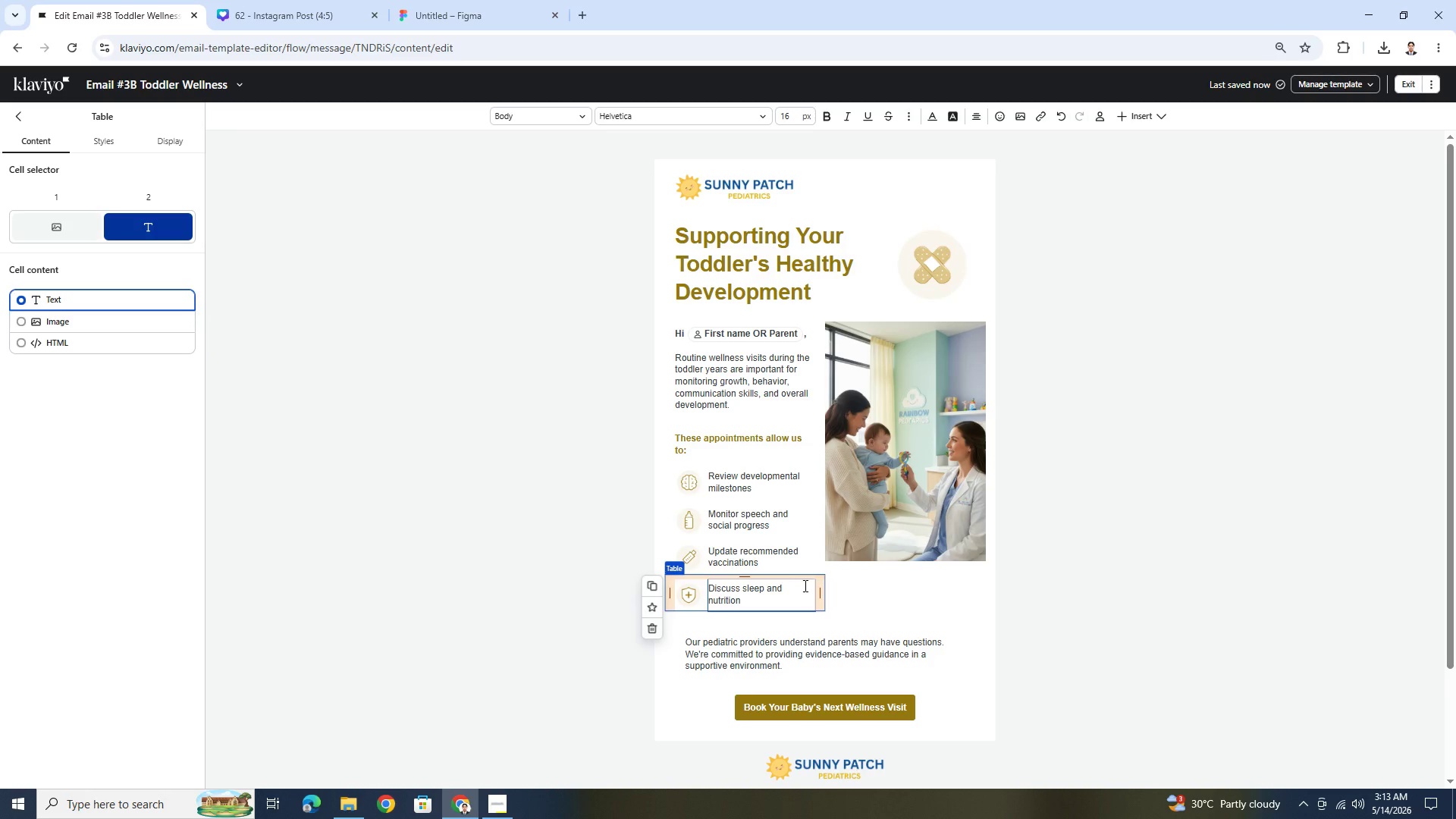 
left_click([1046, 516])
 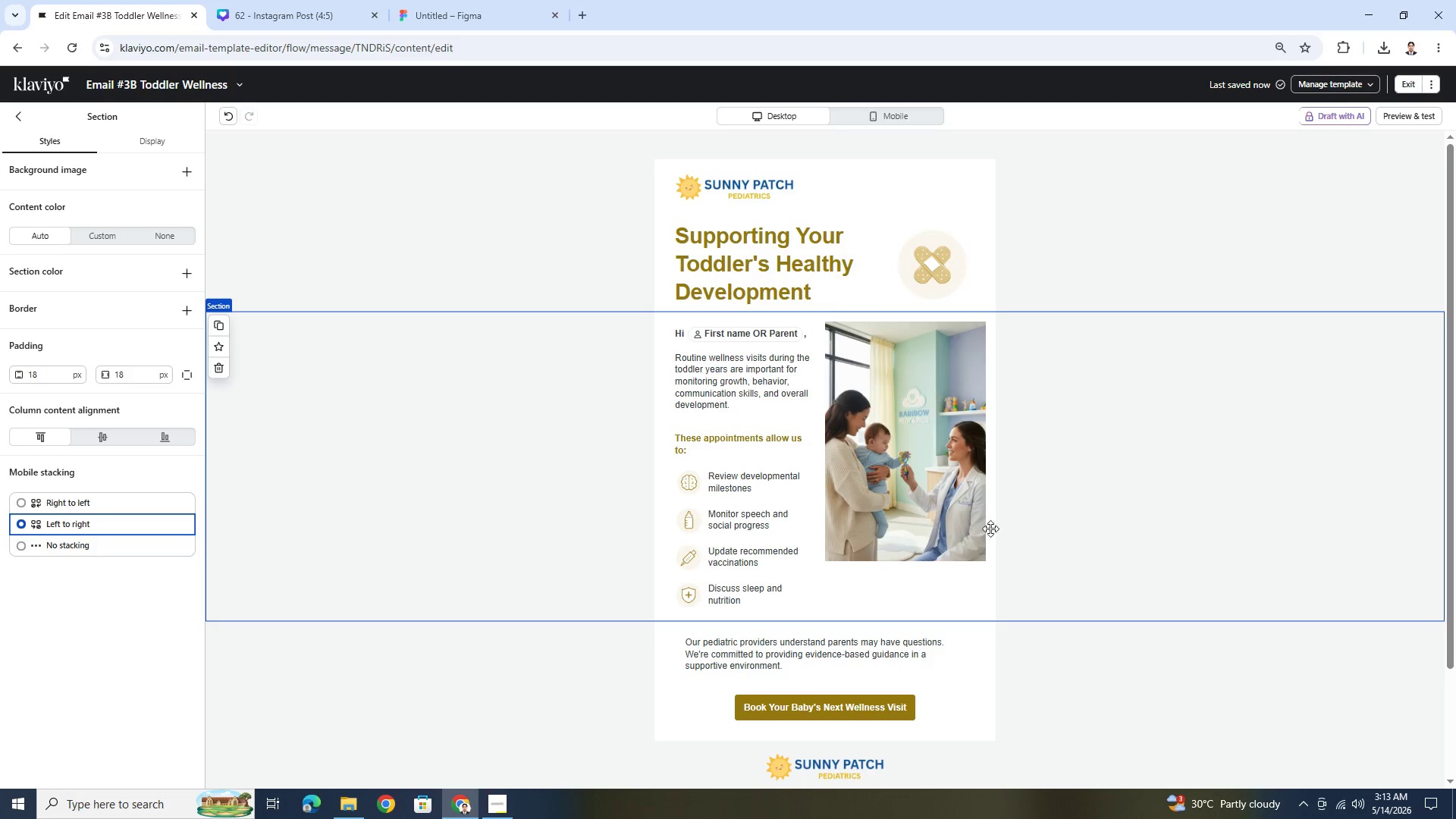 
left_click([777, 600])
 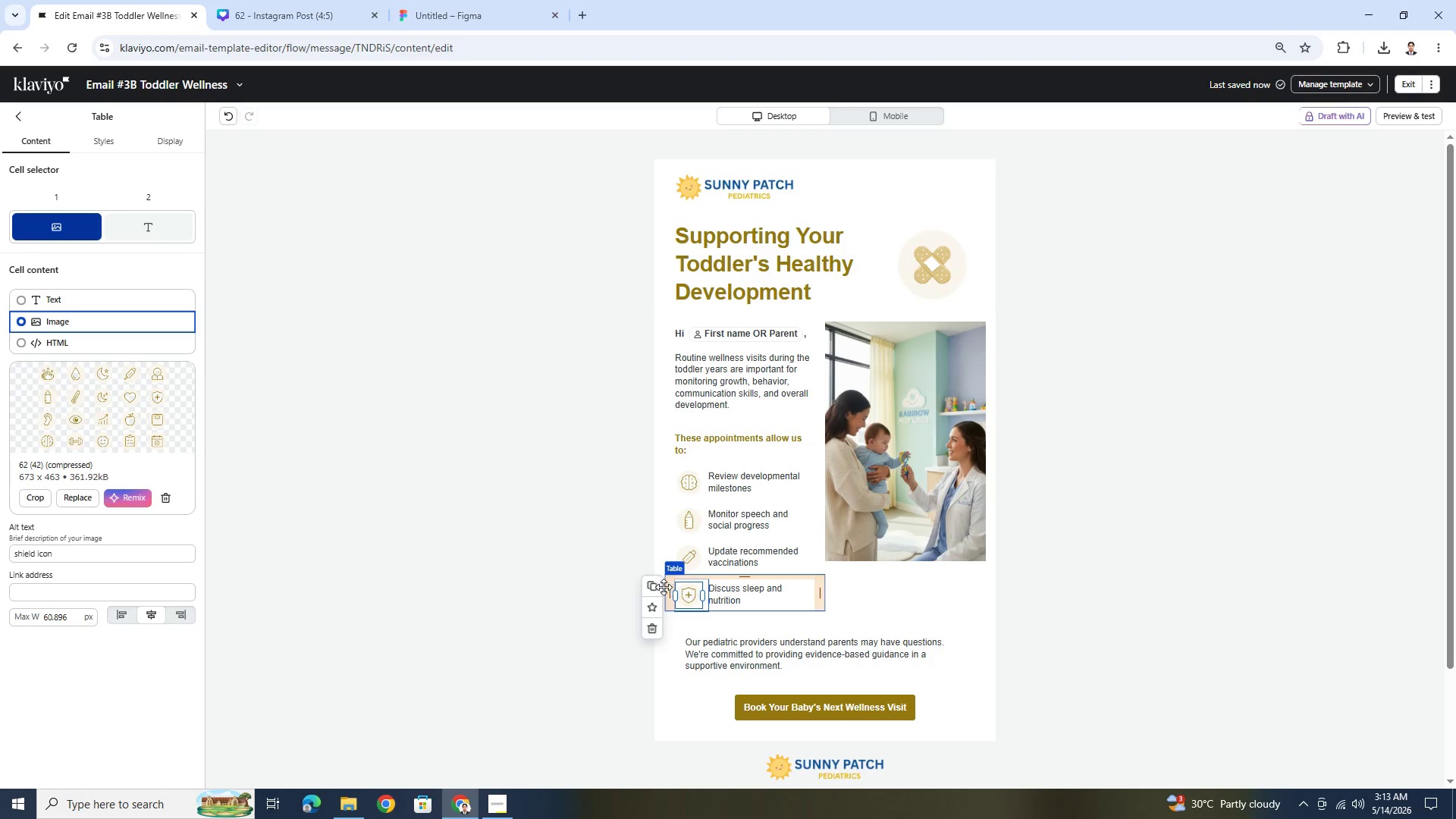 
left_click([657, 586])
 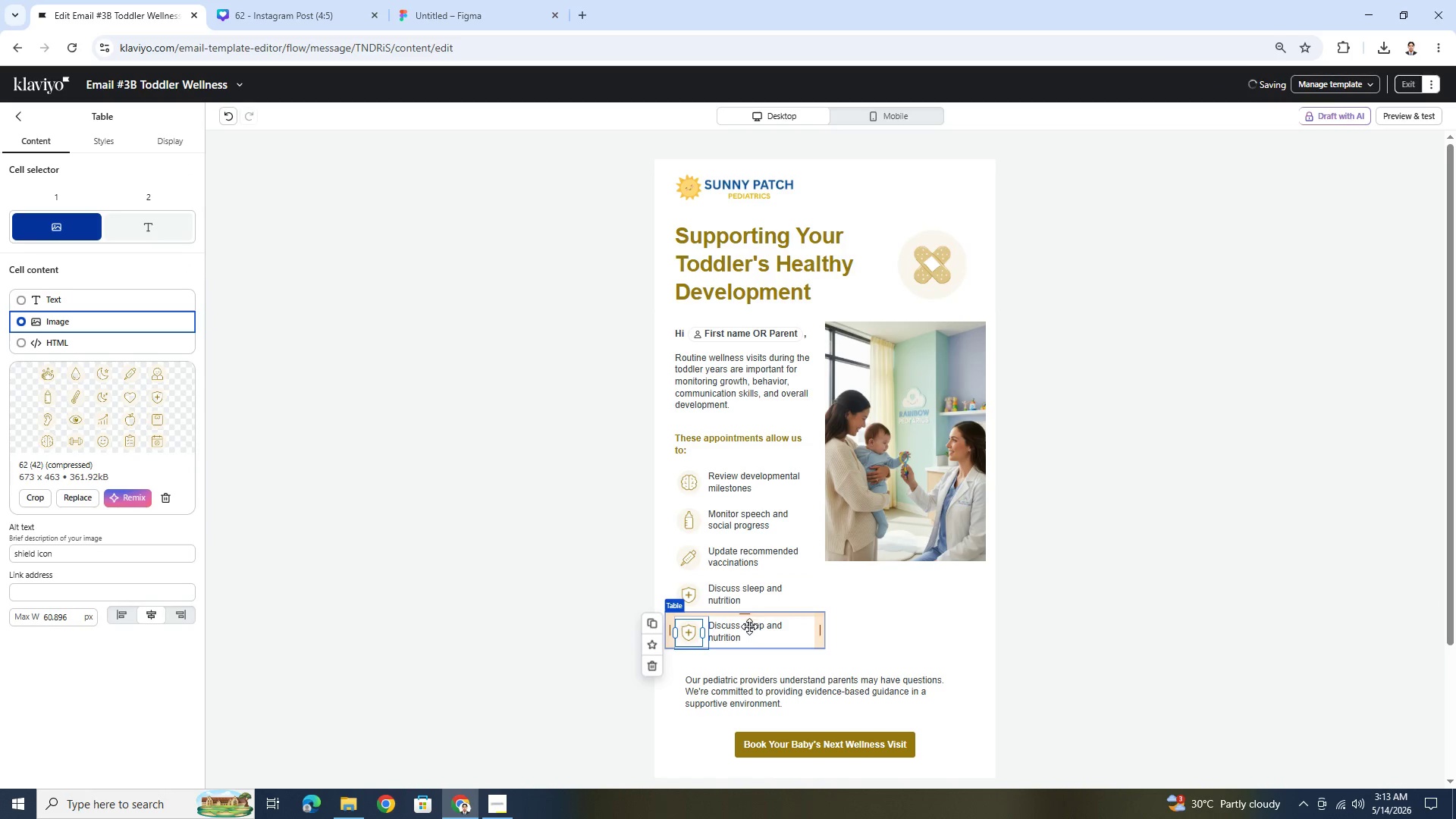 
double_click([749, 626])
 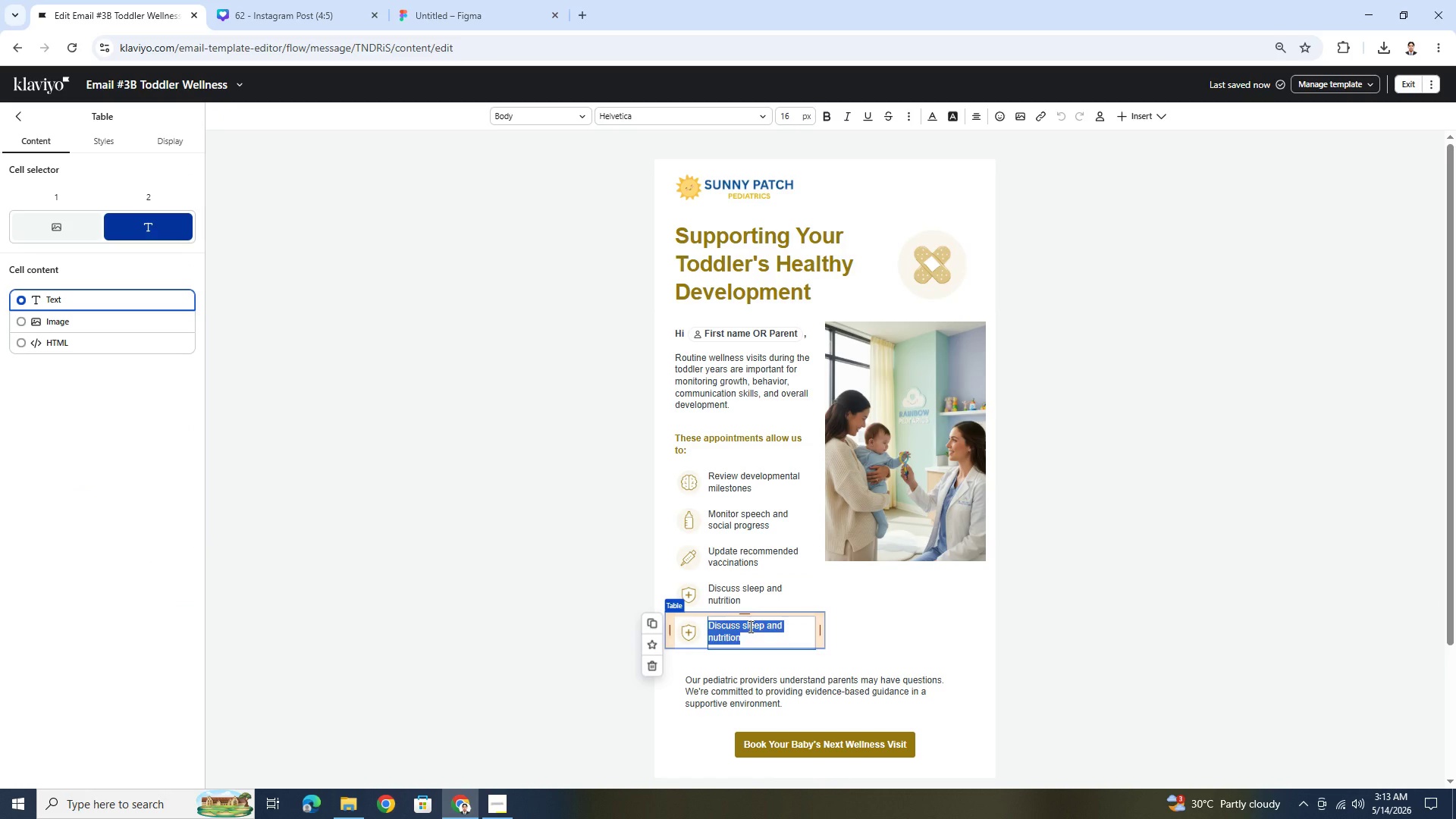 
type(Address behavioral)
 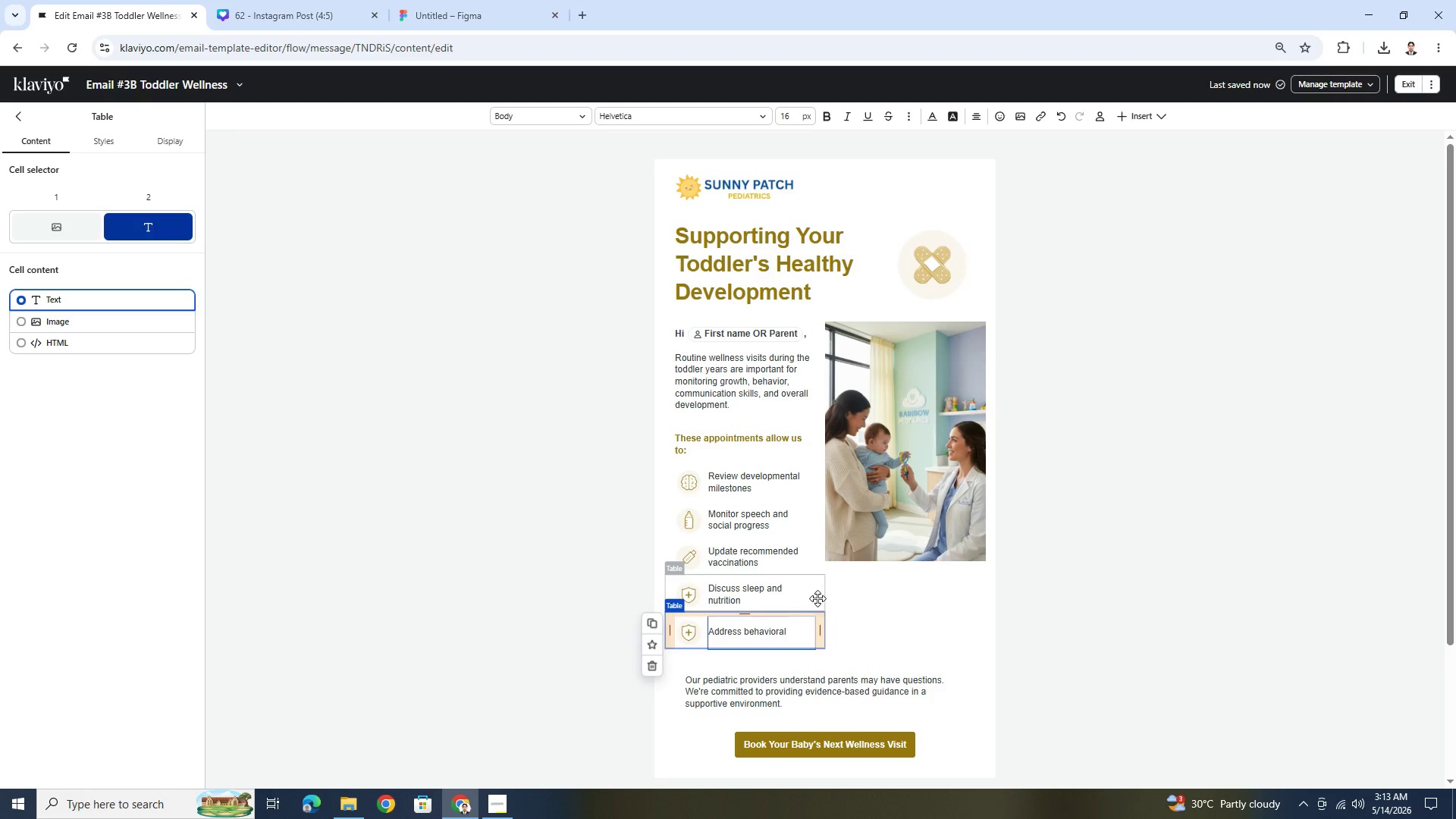 
left_click([817, 598])
 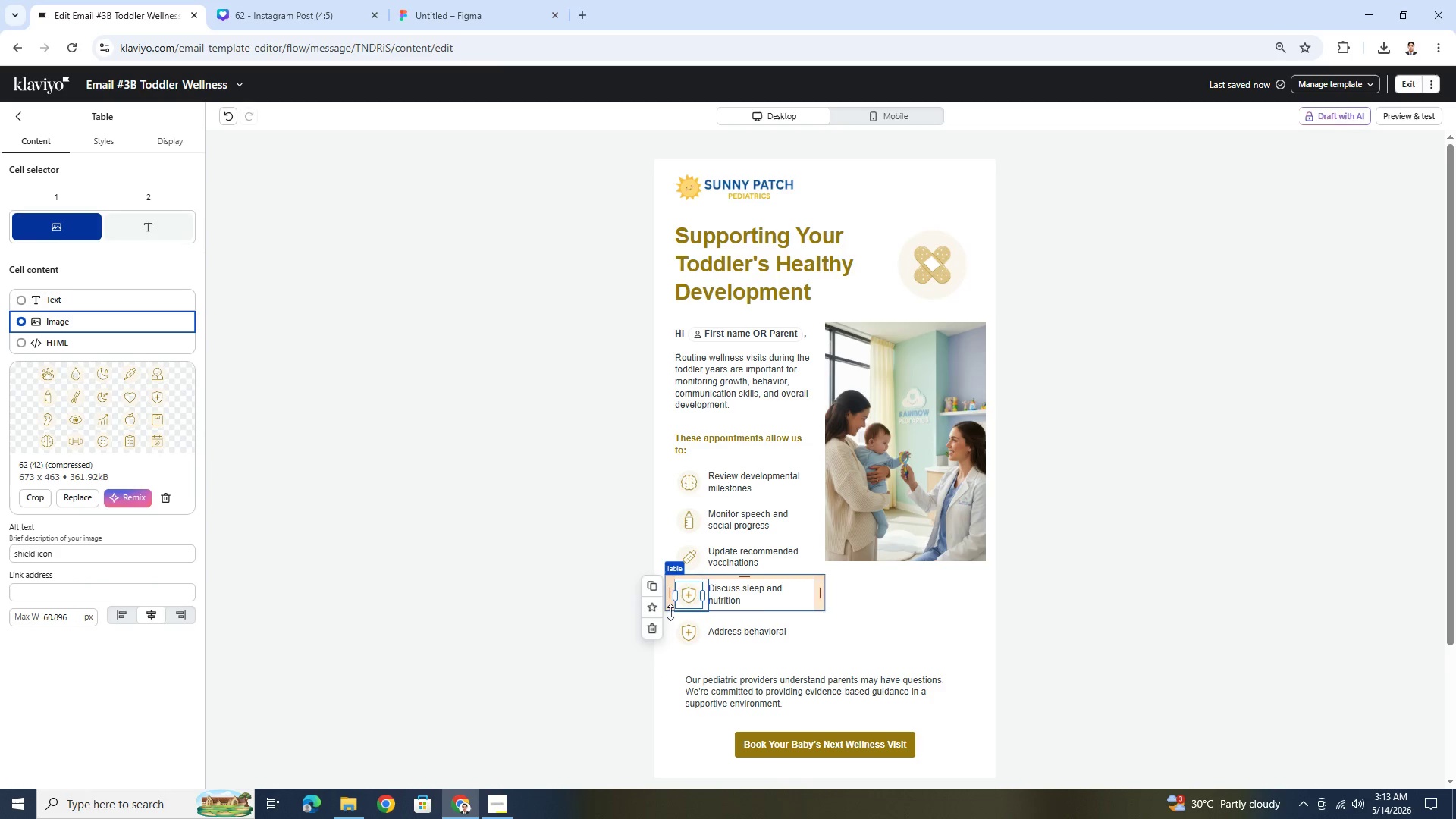 
left_click([654, 626])
 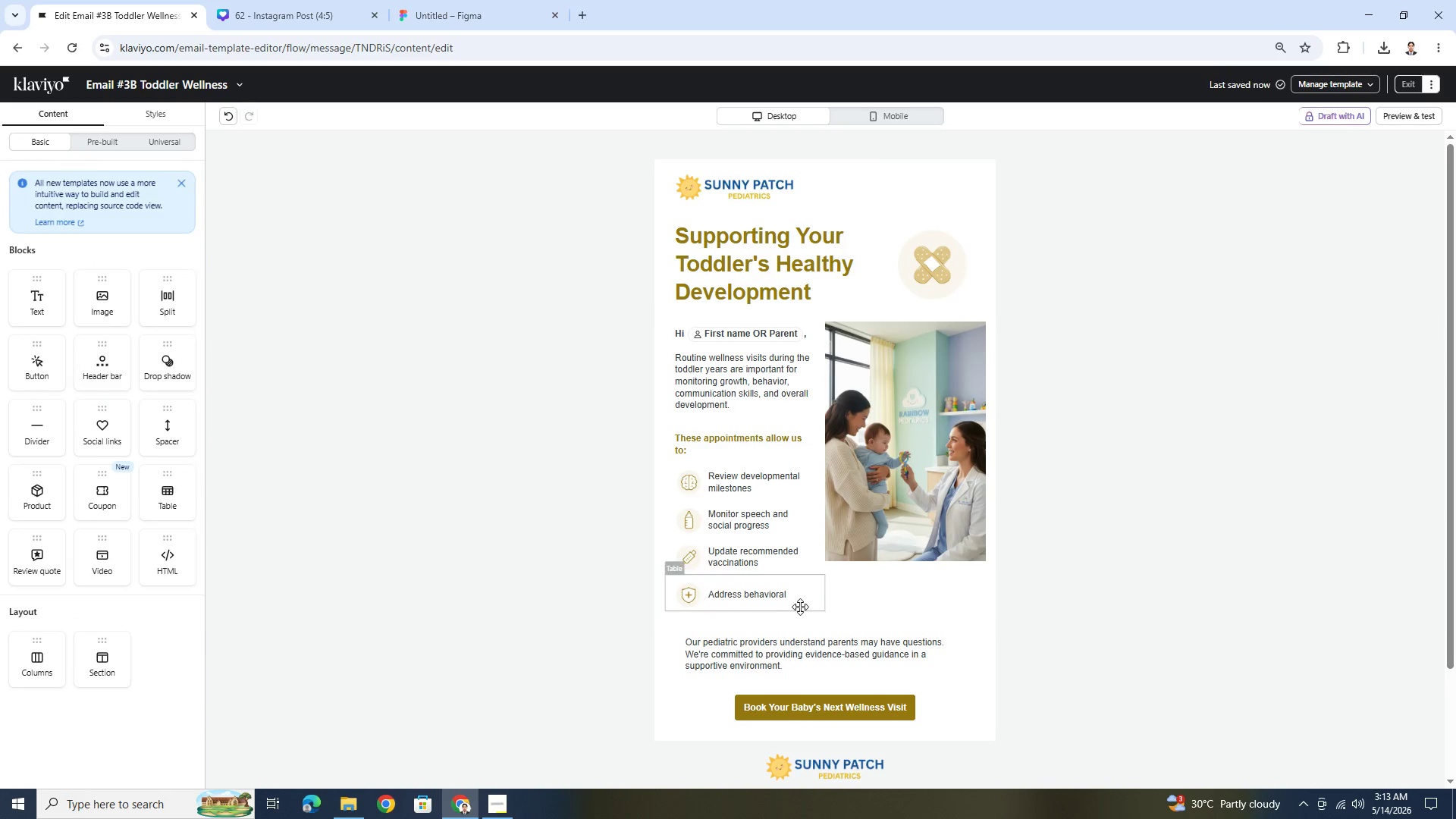 
double_click([787, 600])
 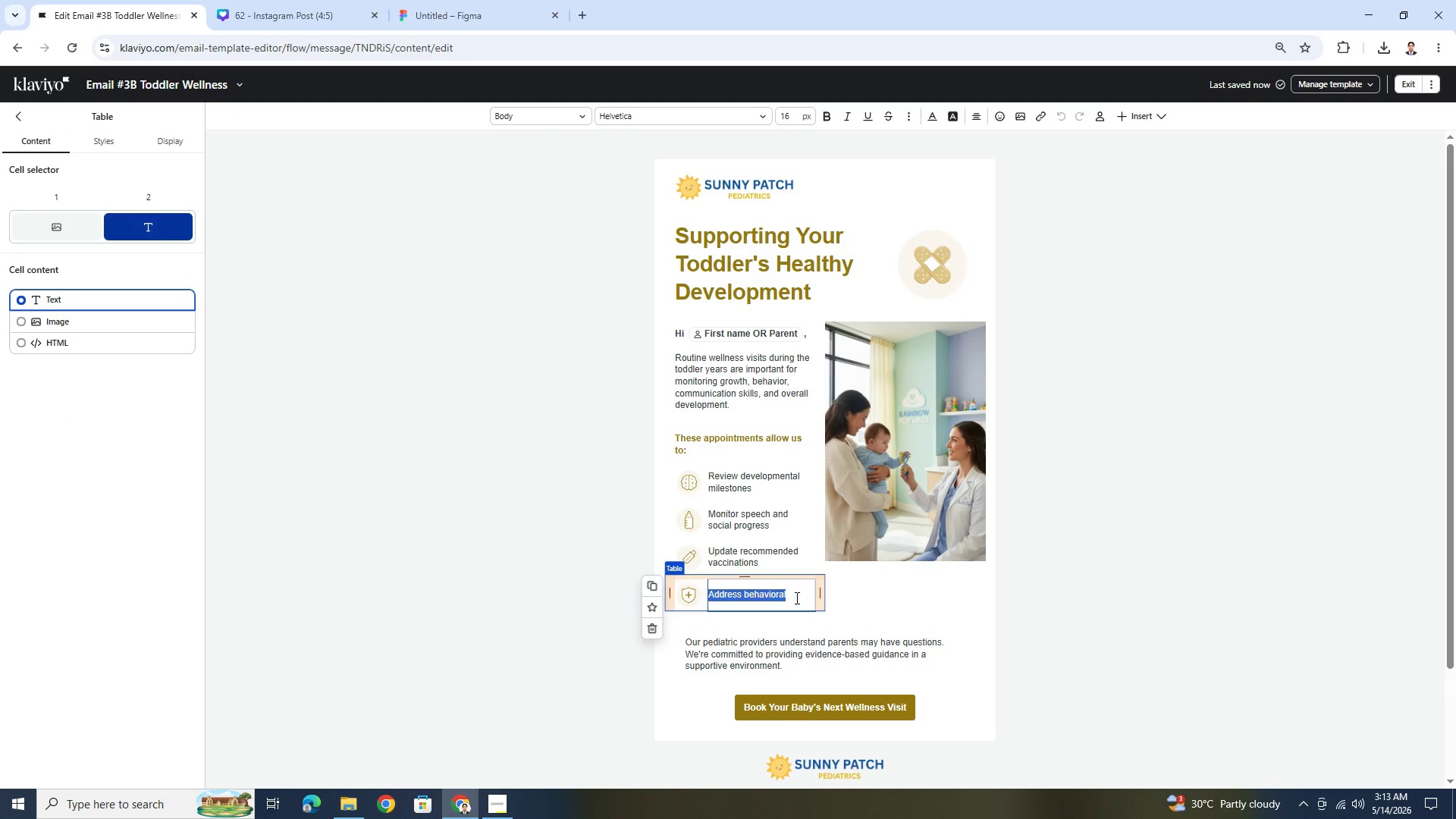 
left_click([795, 598])
 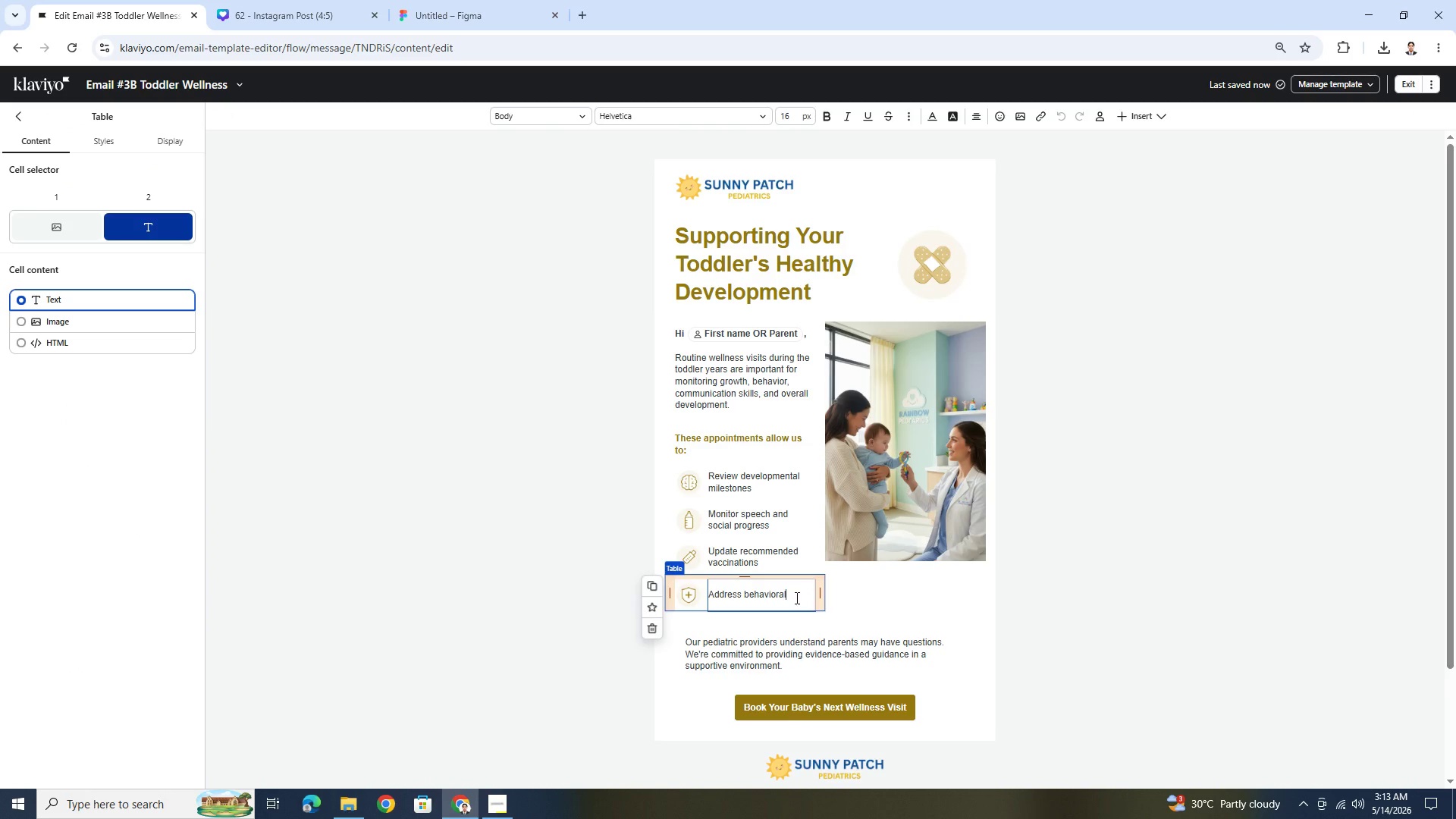 
key(Space)
 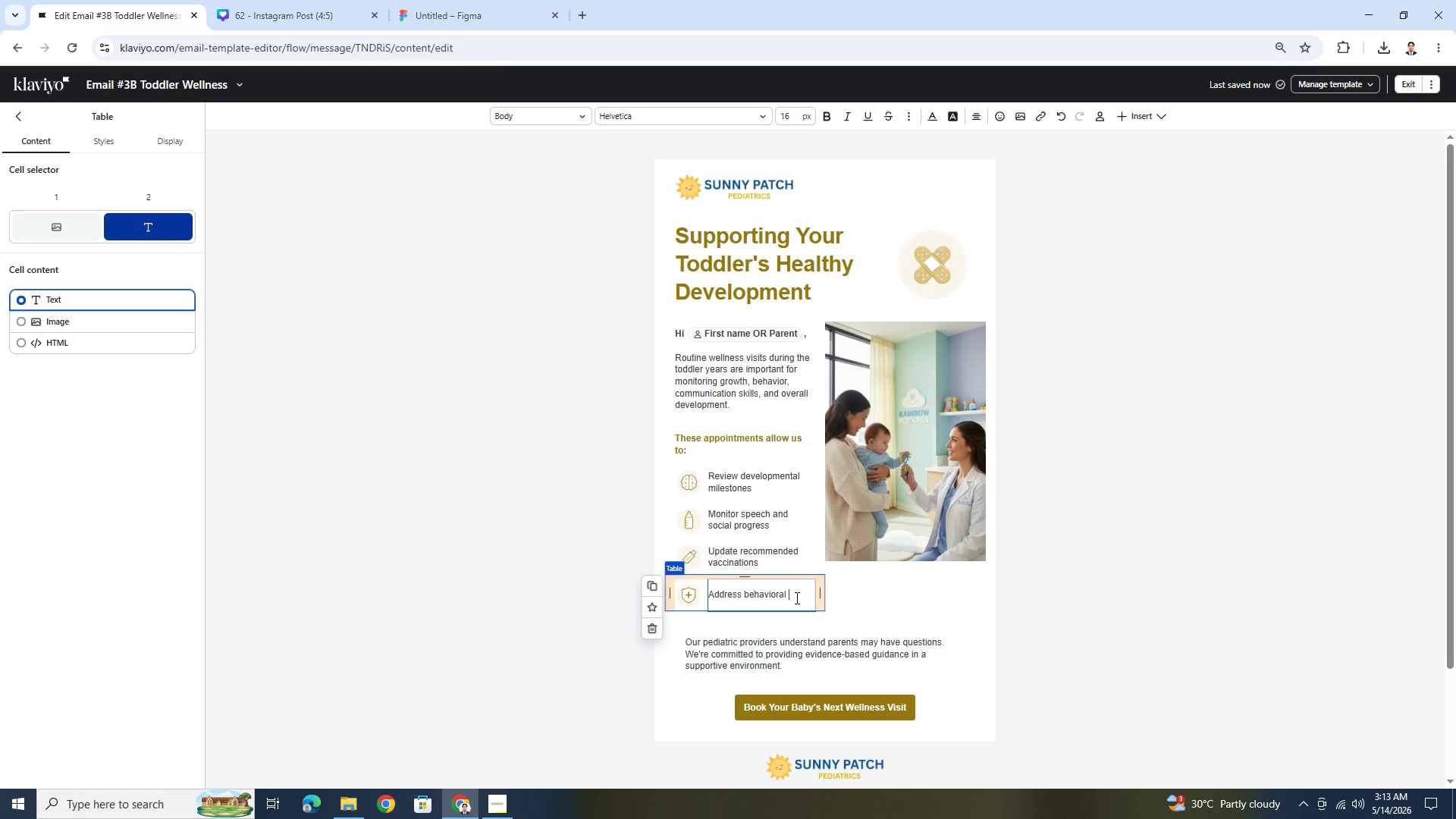 
type(or learning concerns)
 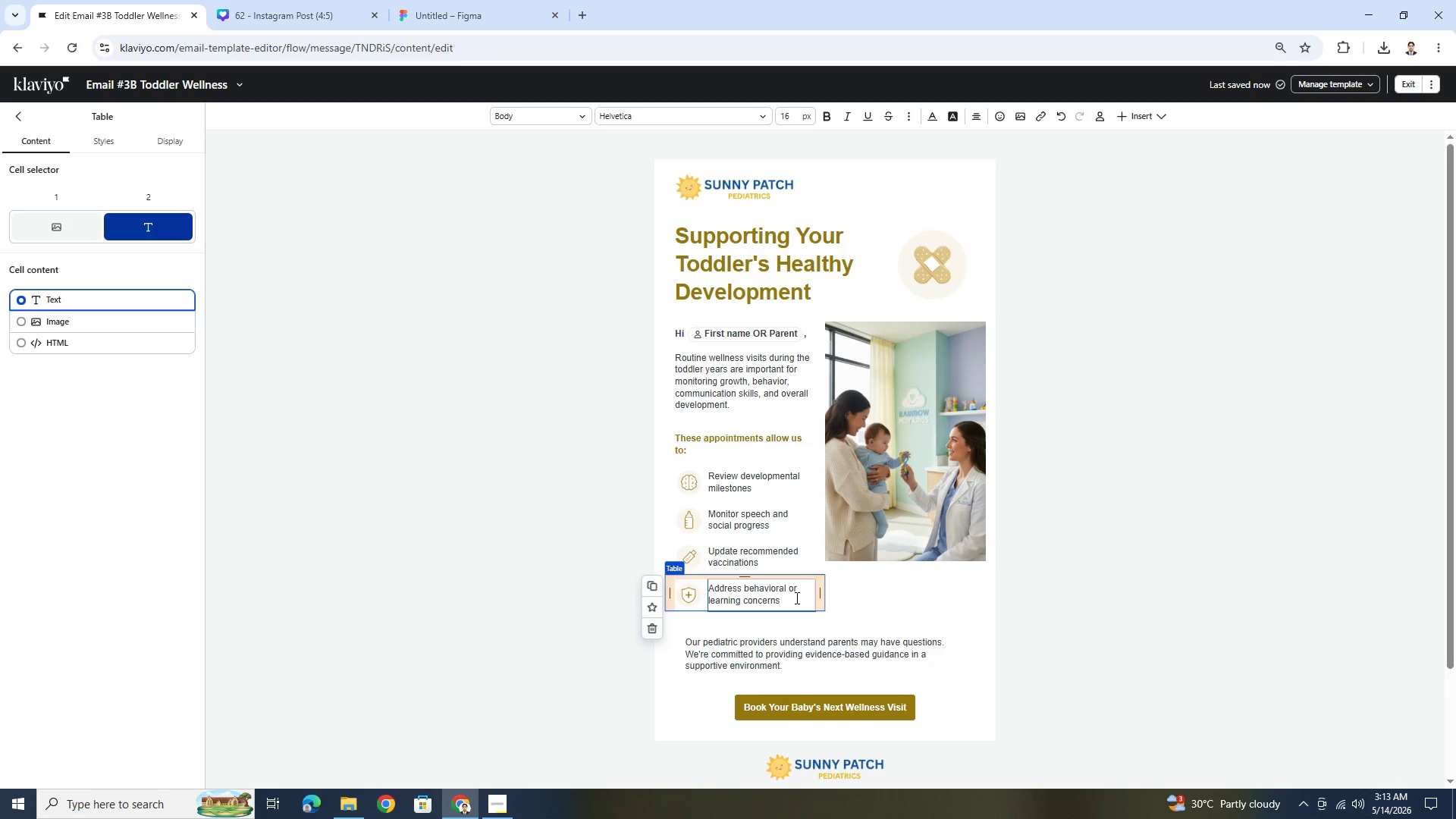 
left_click([963, 610])
 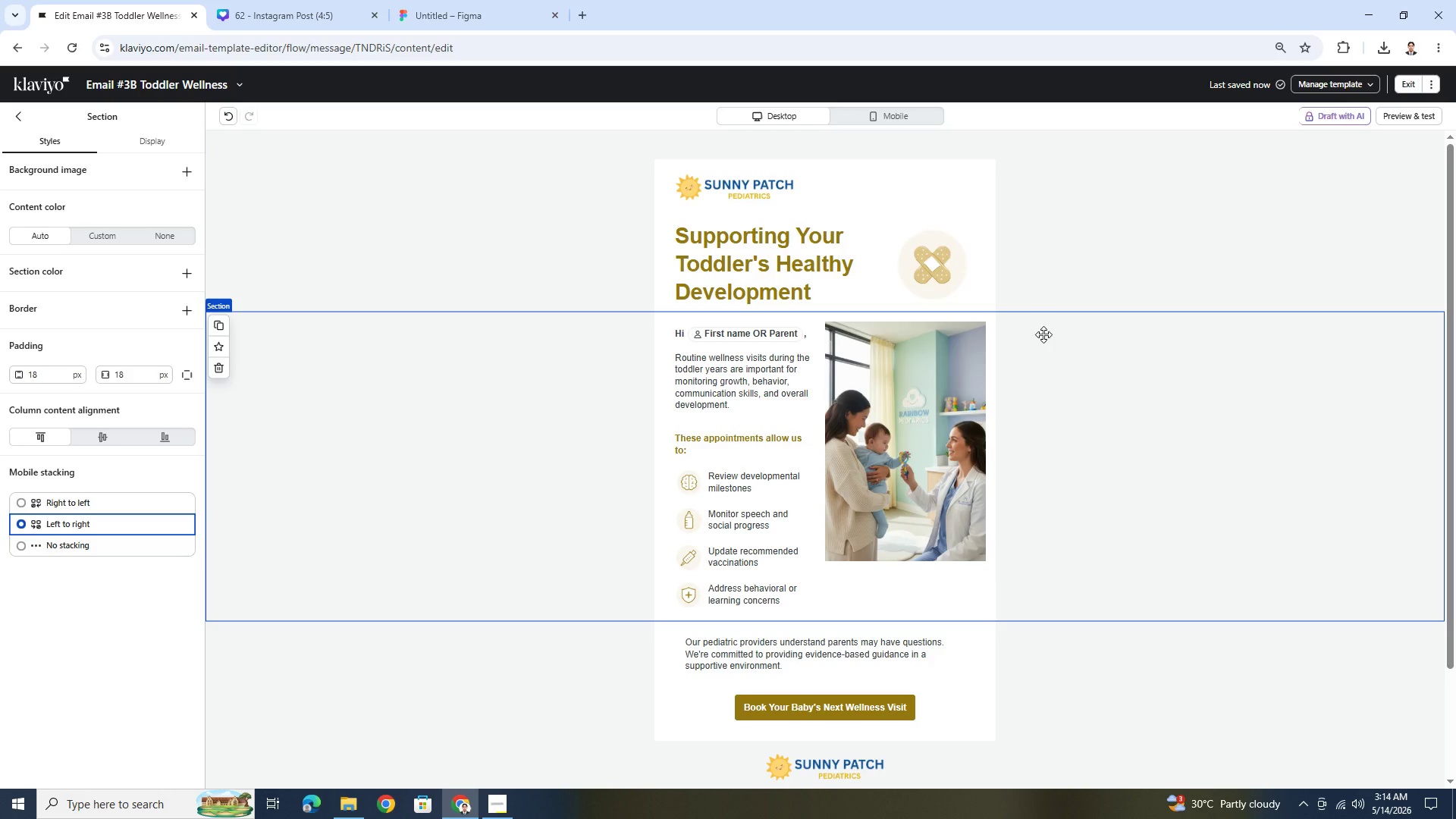 
wait(6.33)
 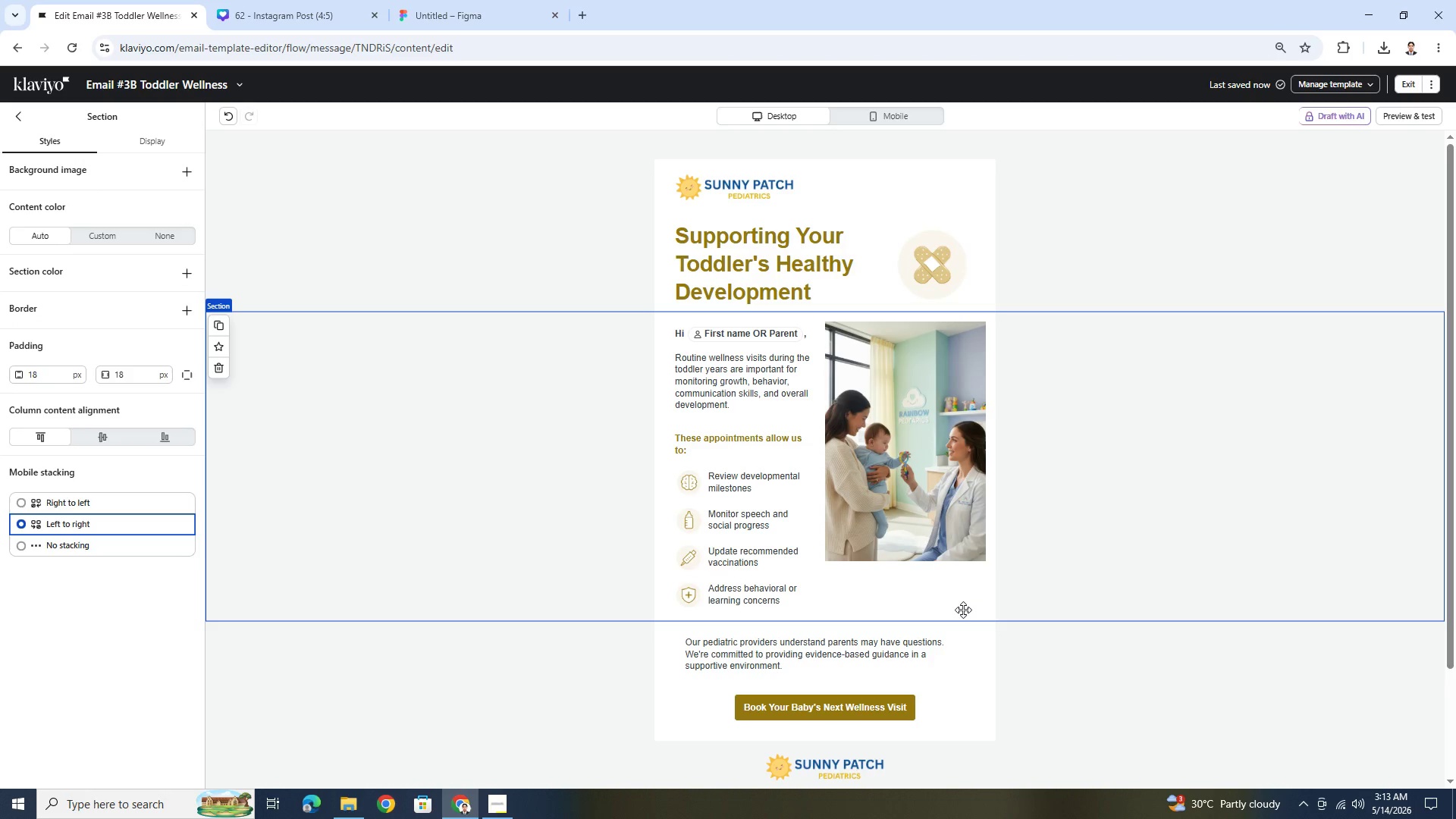 
left_click([949, 274])
 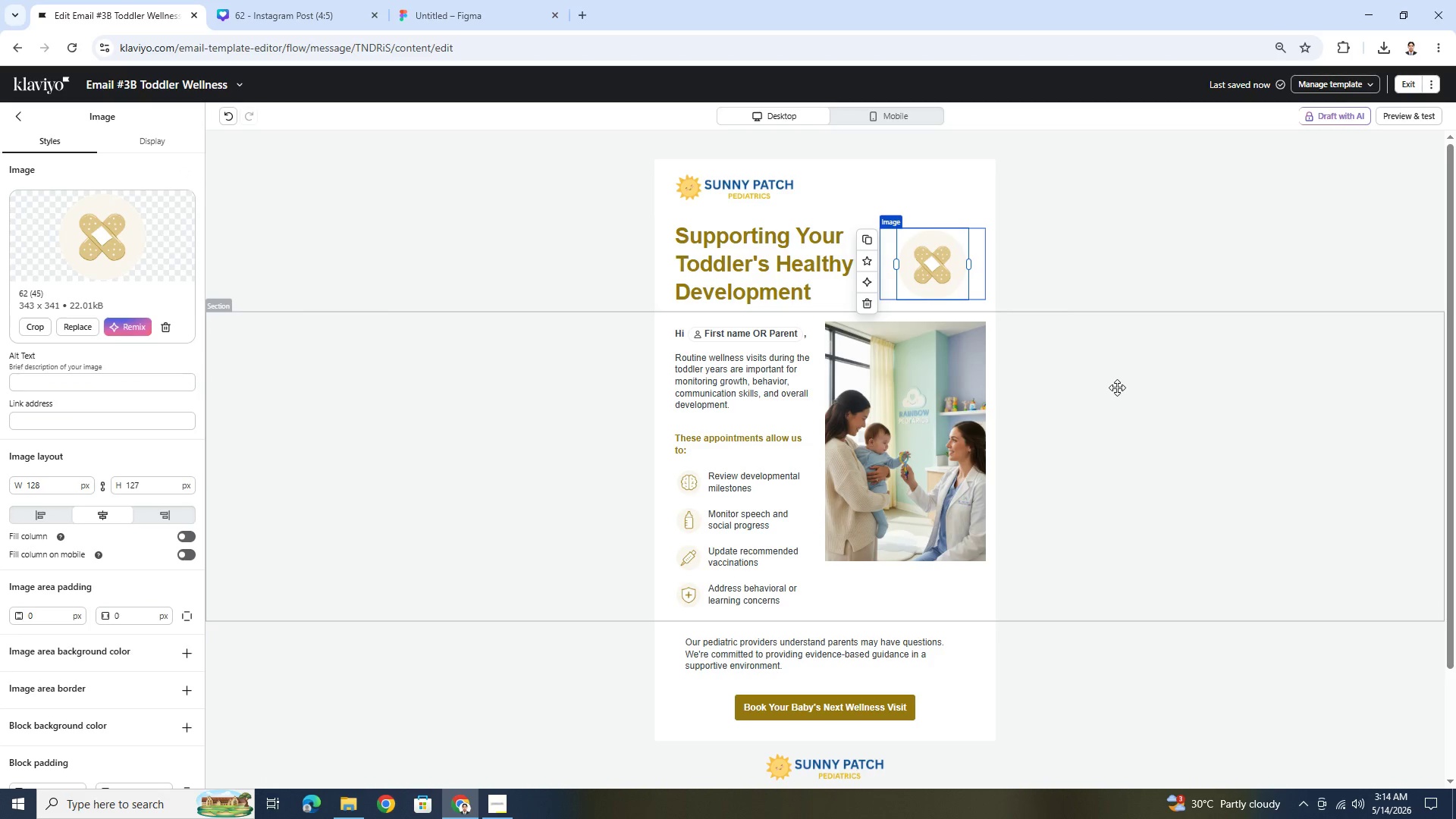 
wait(5.31)
 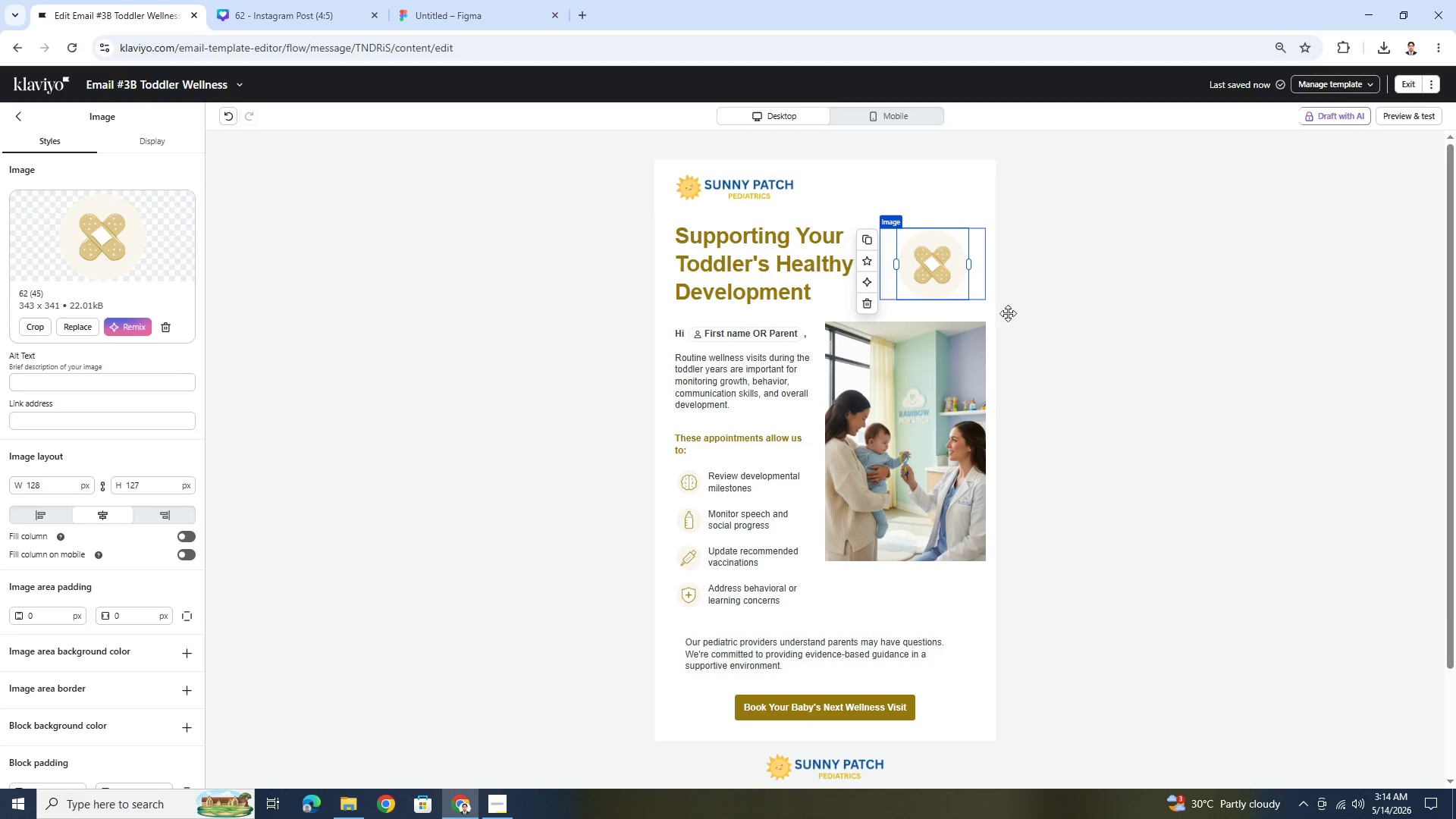 
left_click([917, 111])
 